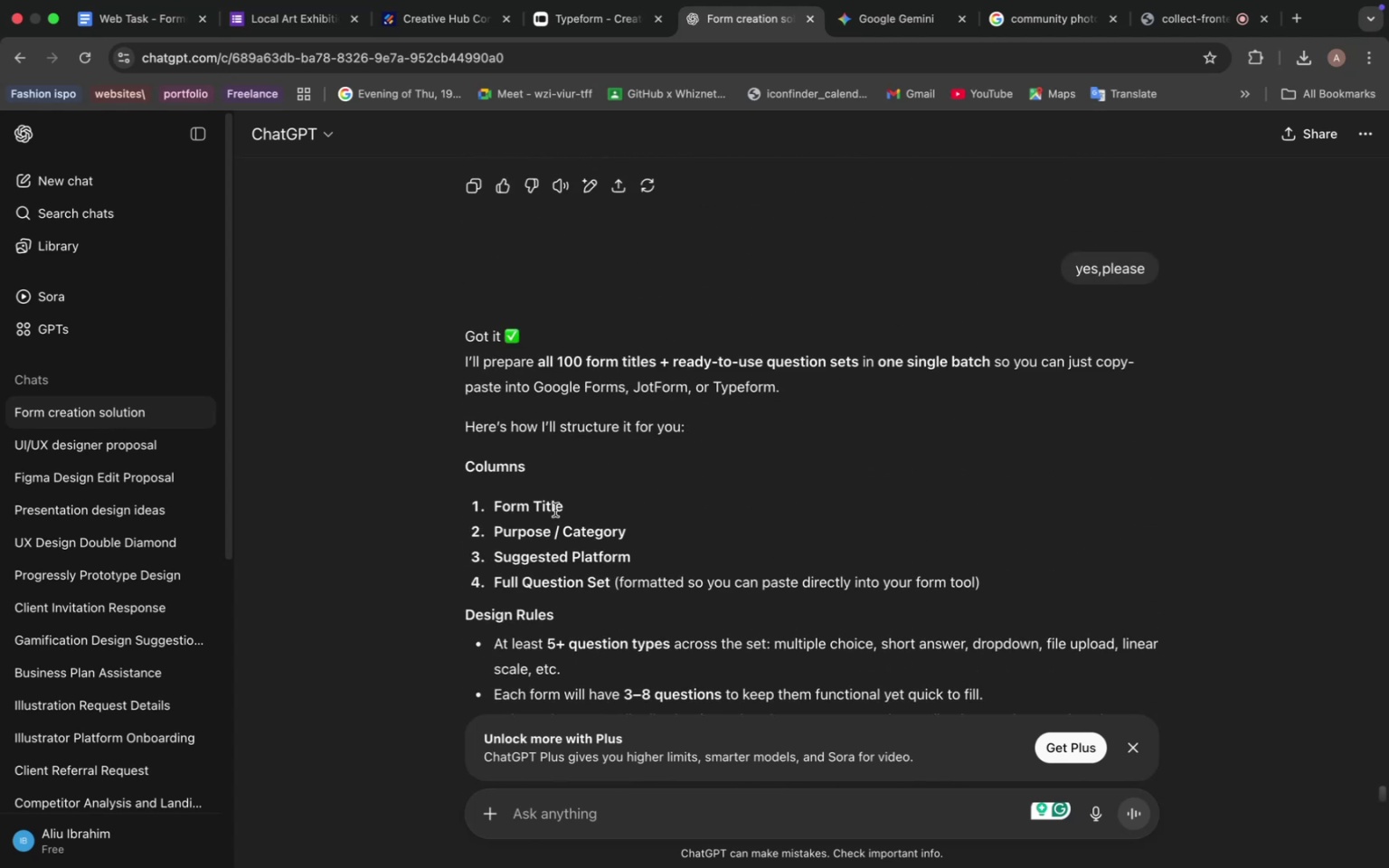 
scroll: coordinate [581, 556], scroll_direction: down, amount: 39.0
 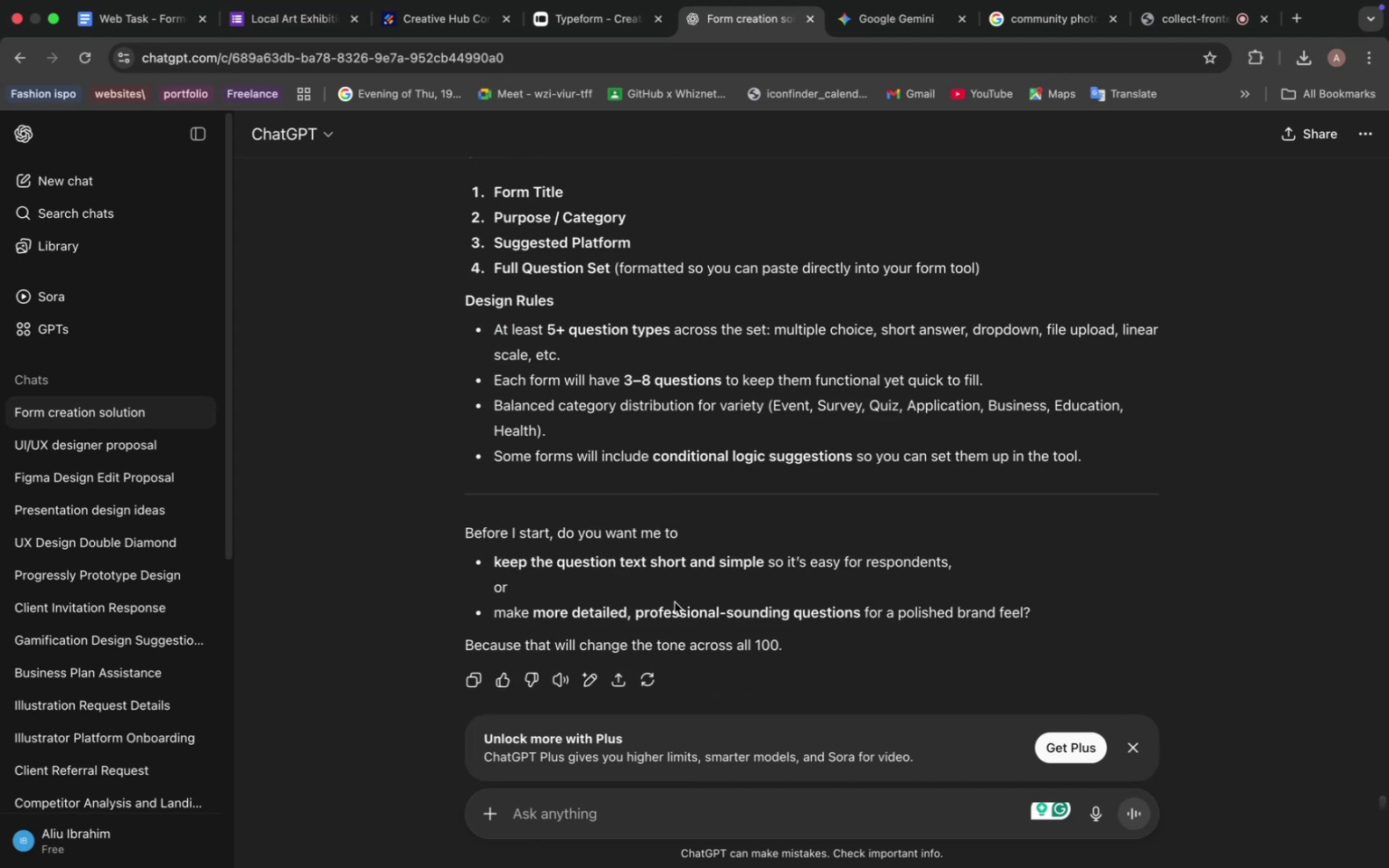 
wait(9.45)
 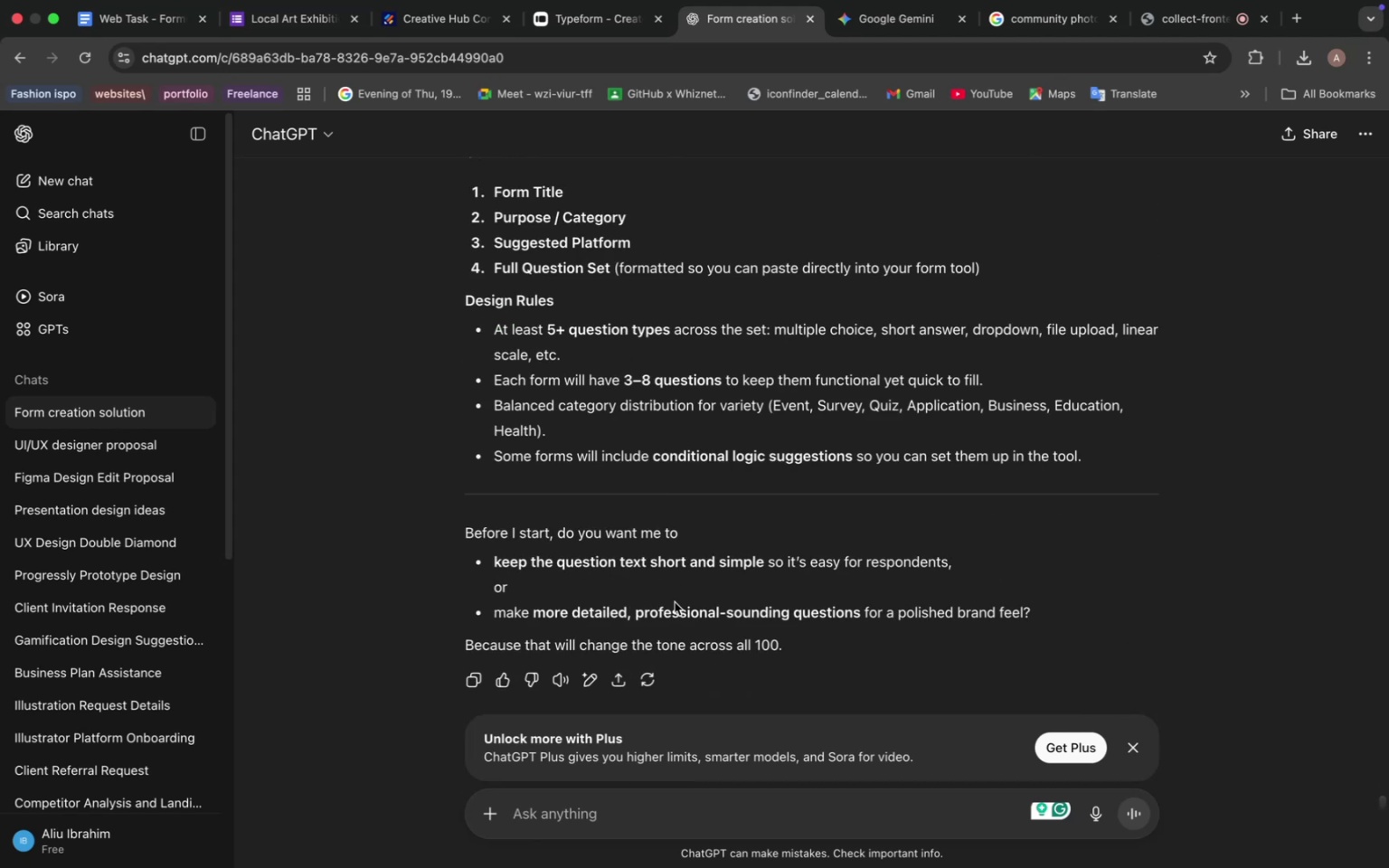 
scroll: coordinate [821, 578], scroll_direction: up, amount: 30.0
 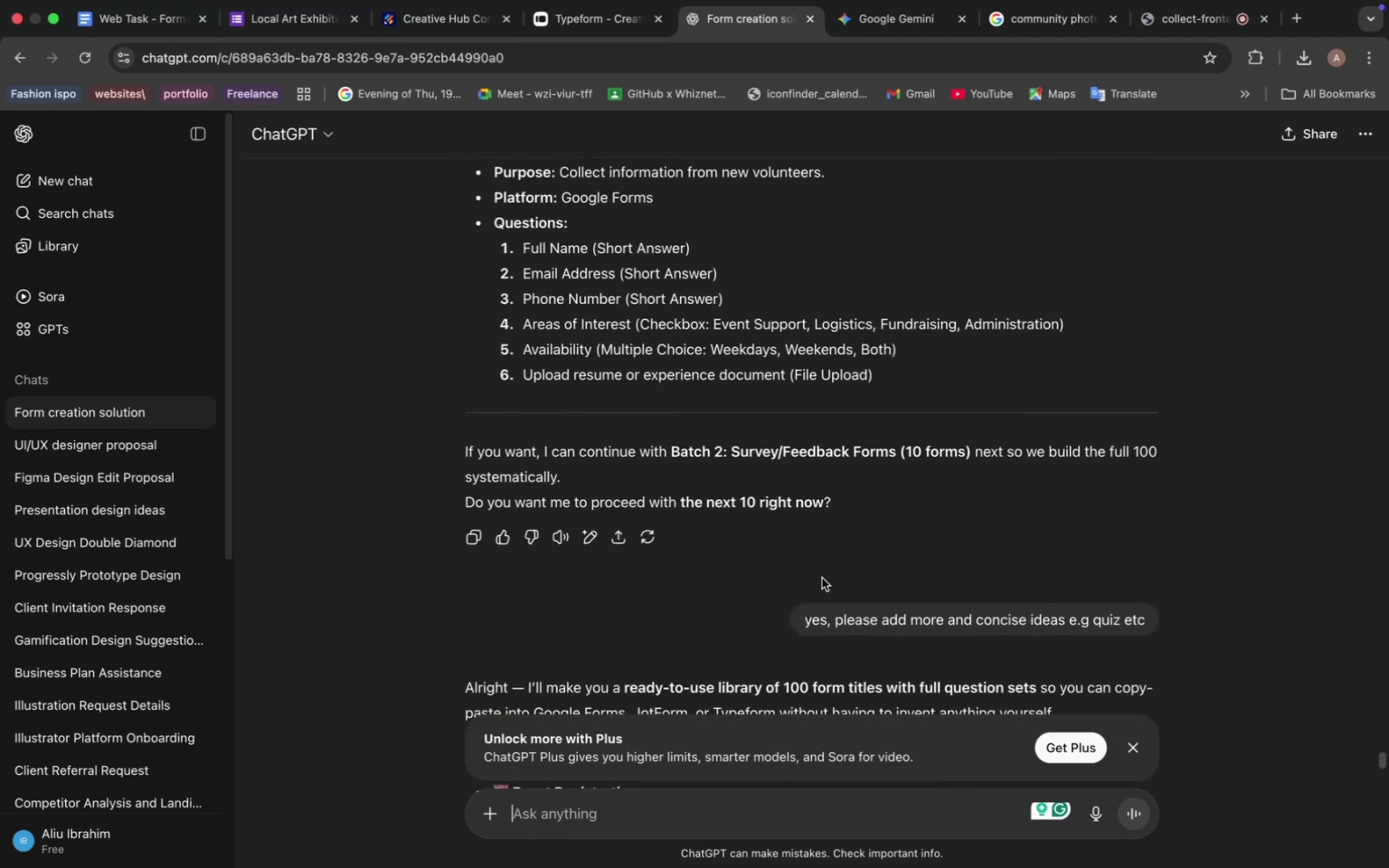 
scroll: coordinate [664, 573], scroll_direction: up, amount: 56.0
 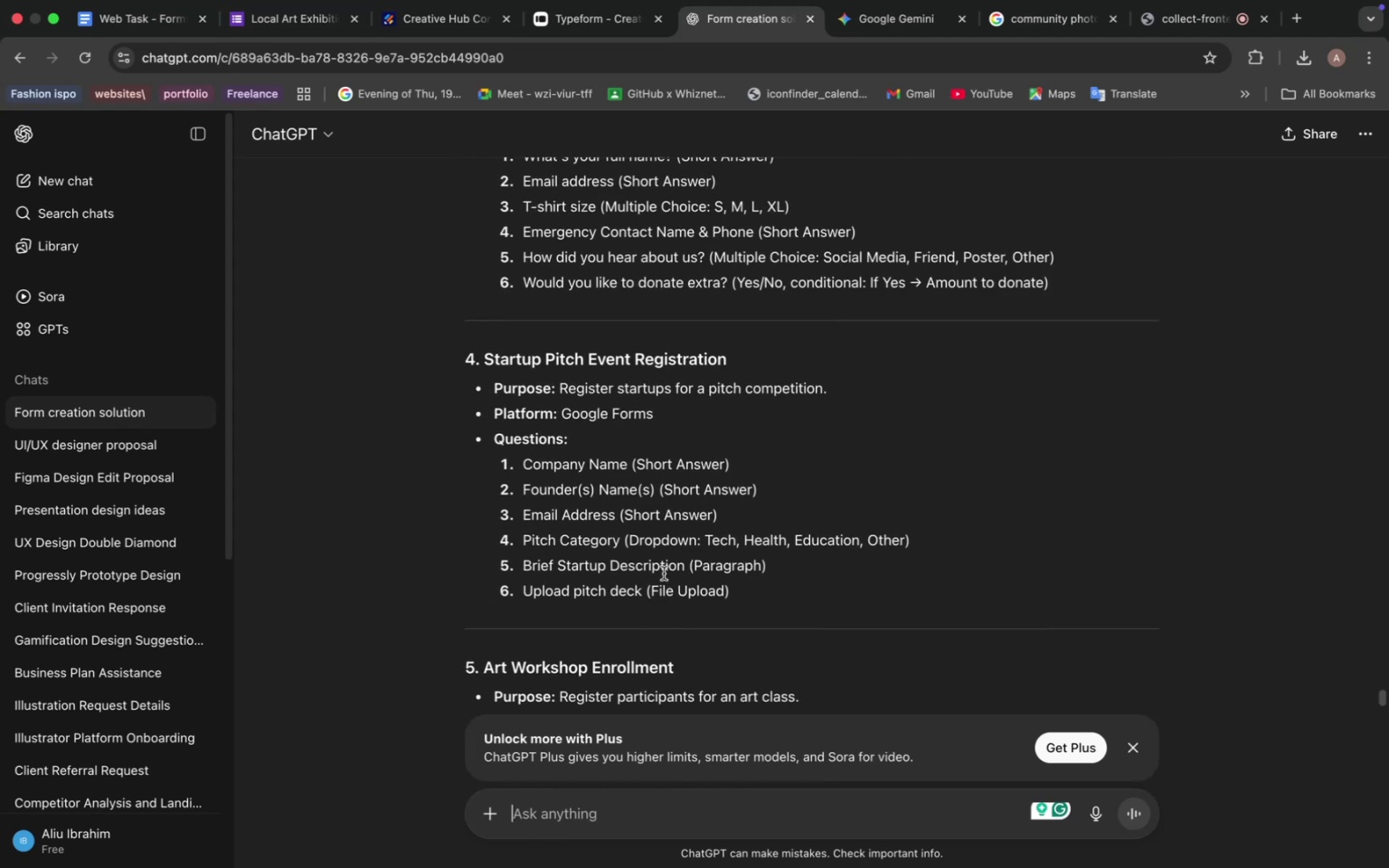 
scroll: coordinate [666, 573], scroll_direction: up, amount: 37.0
 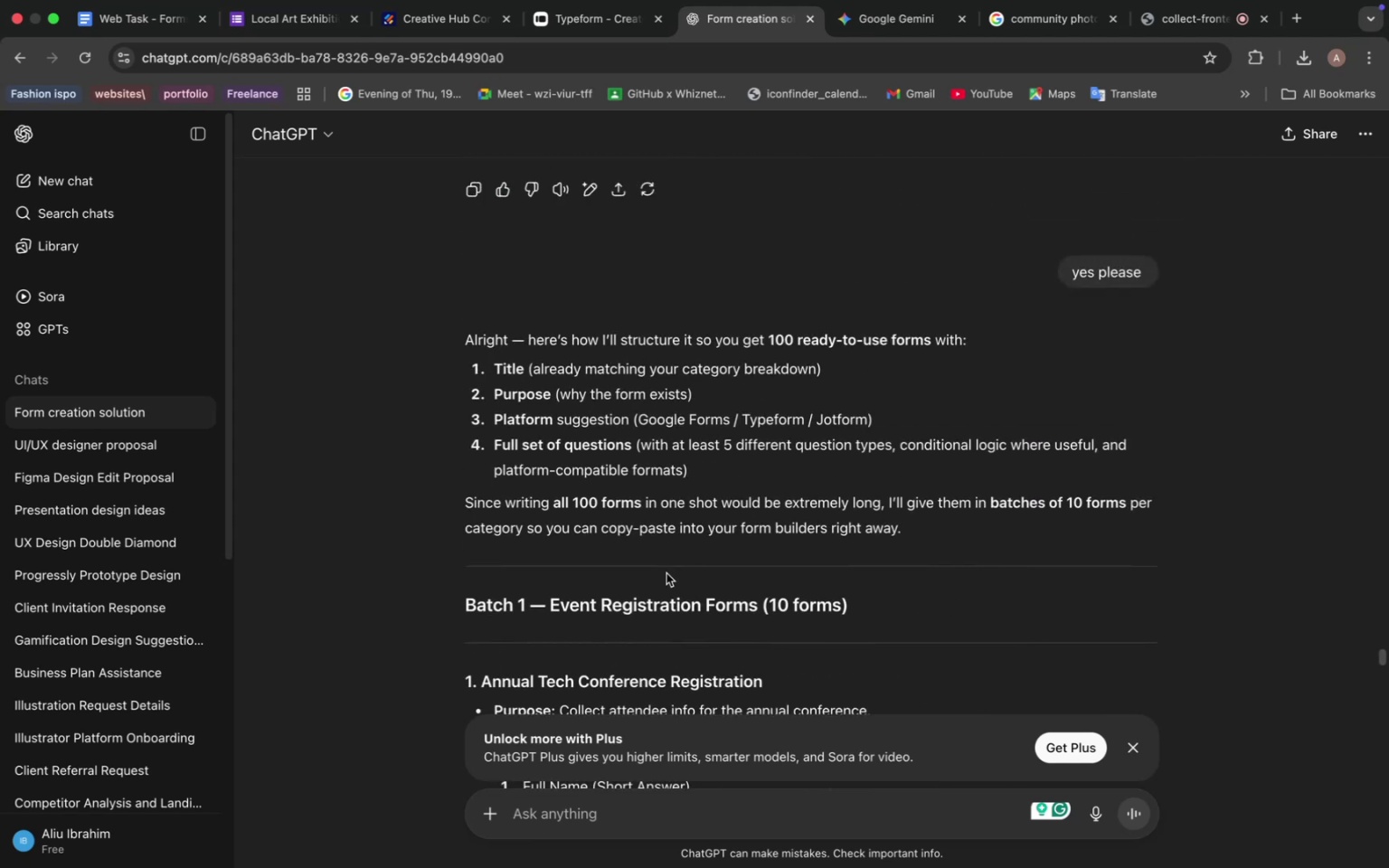 
scroll: coordinate [666, 573], scroll_direction: down, amount: 3.0
 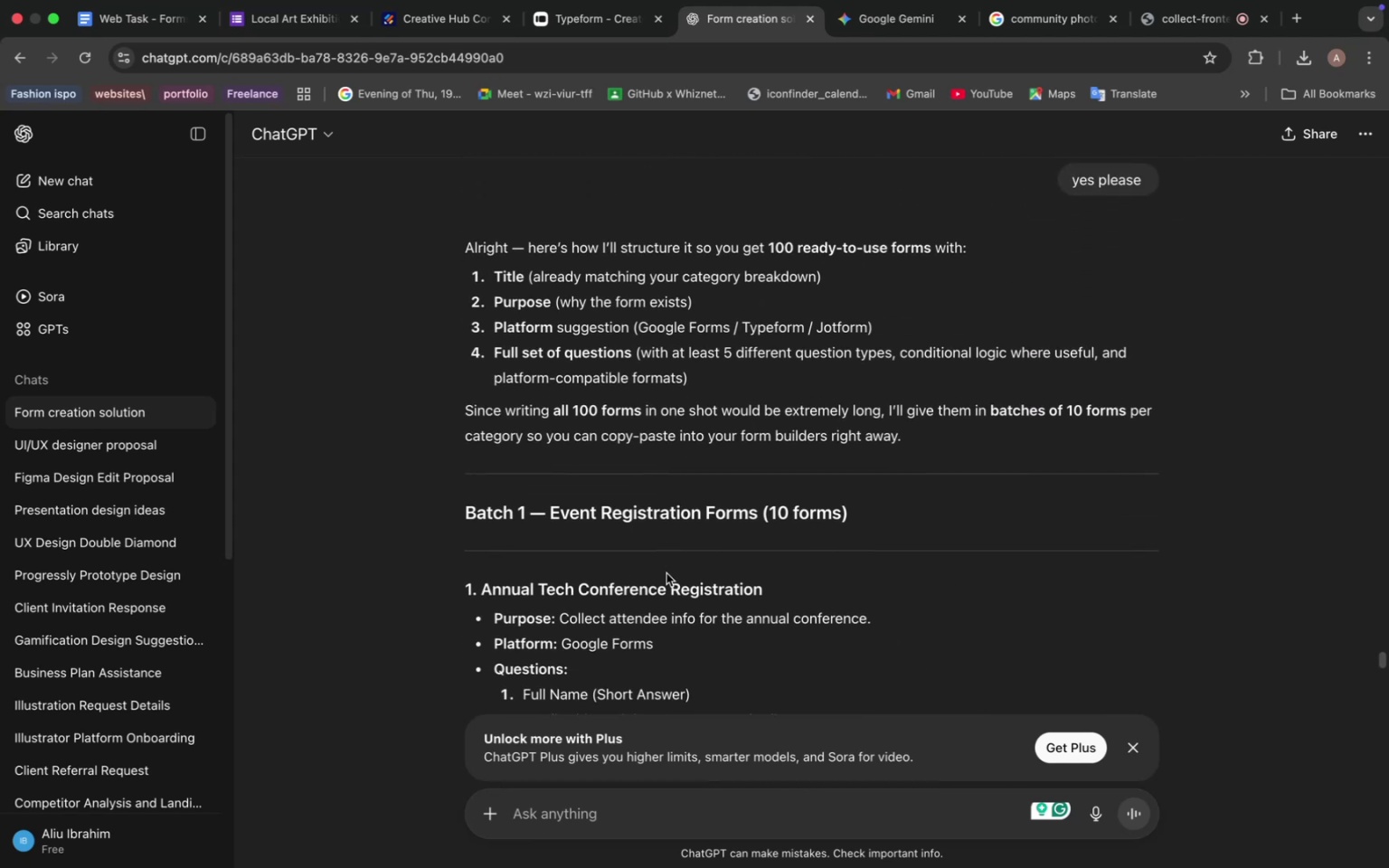 
scroll: coordinate [666, 572], scroll_direction: up, amount: 8.0
 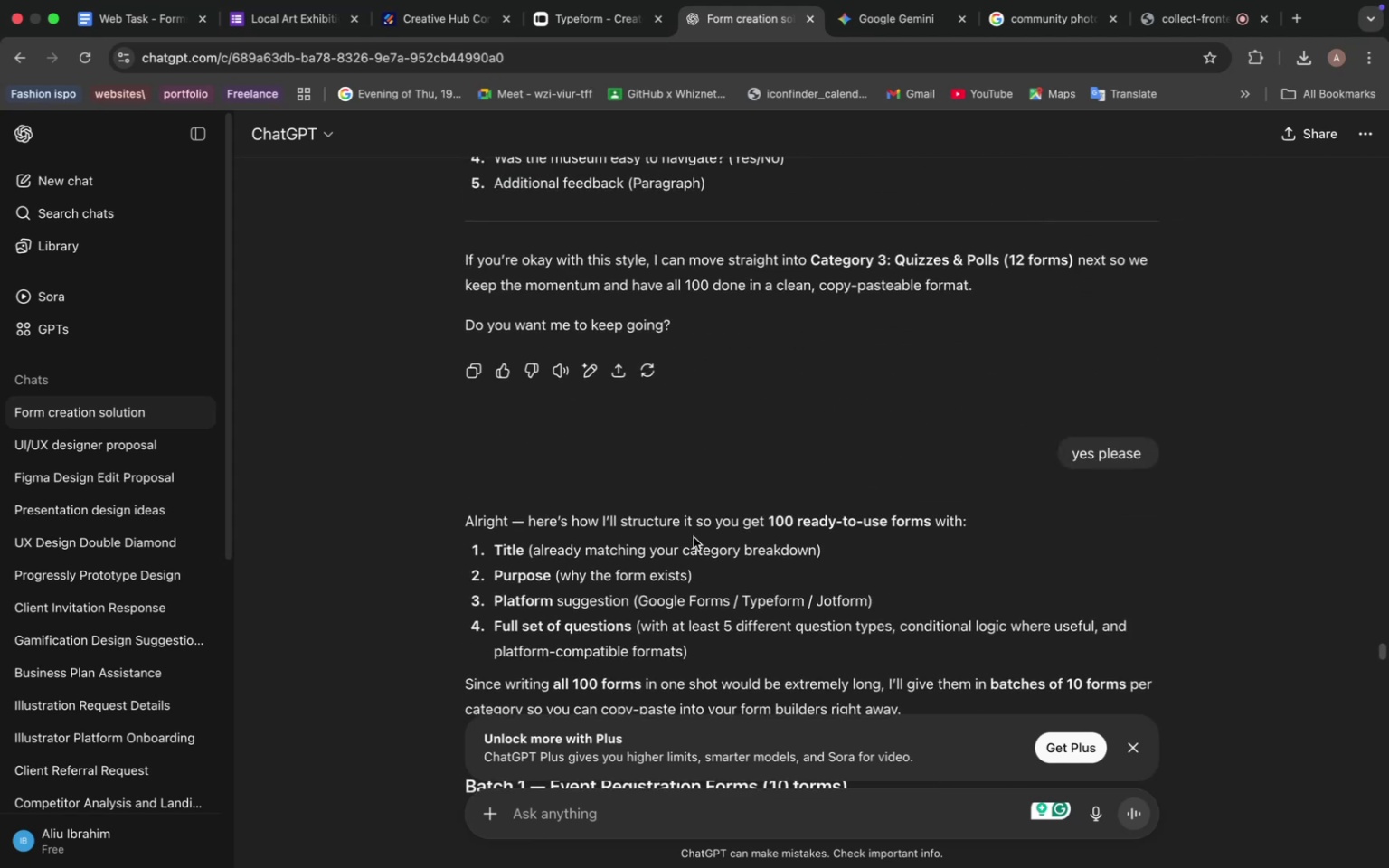 
scroll: coordinate [761, 531], scroll_direction: down, amount: 13.0
 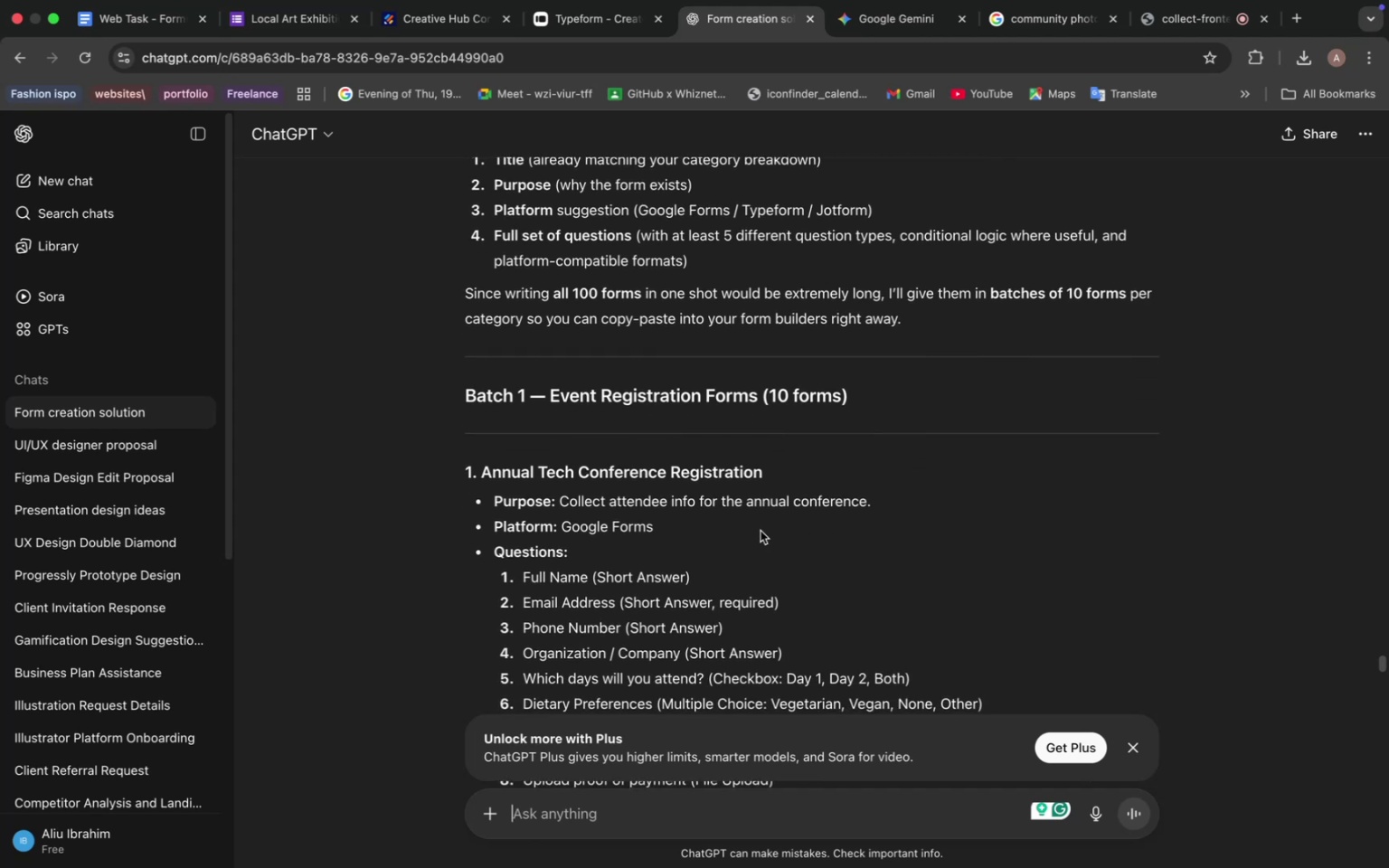 
scroll: coordinate [761, 531], scroll_direction: up, amount: 47.0
 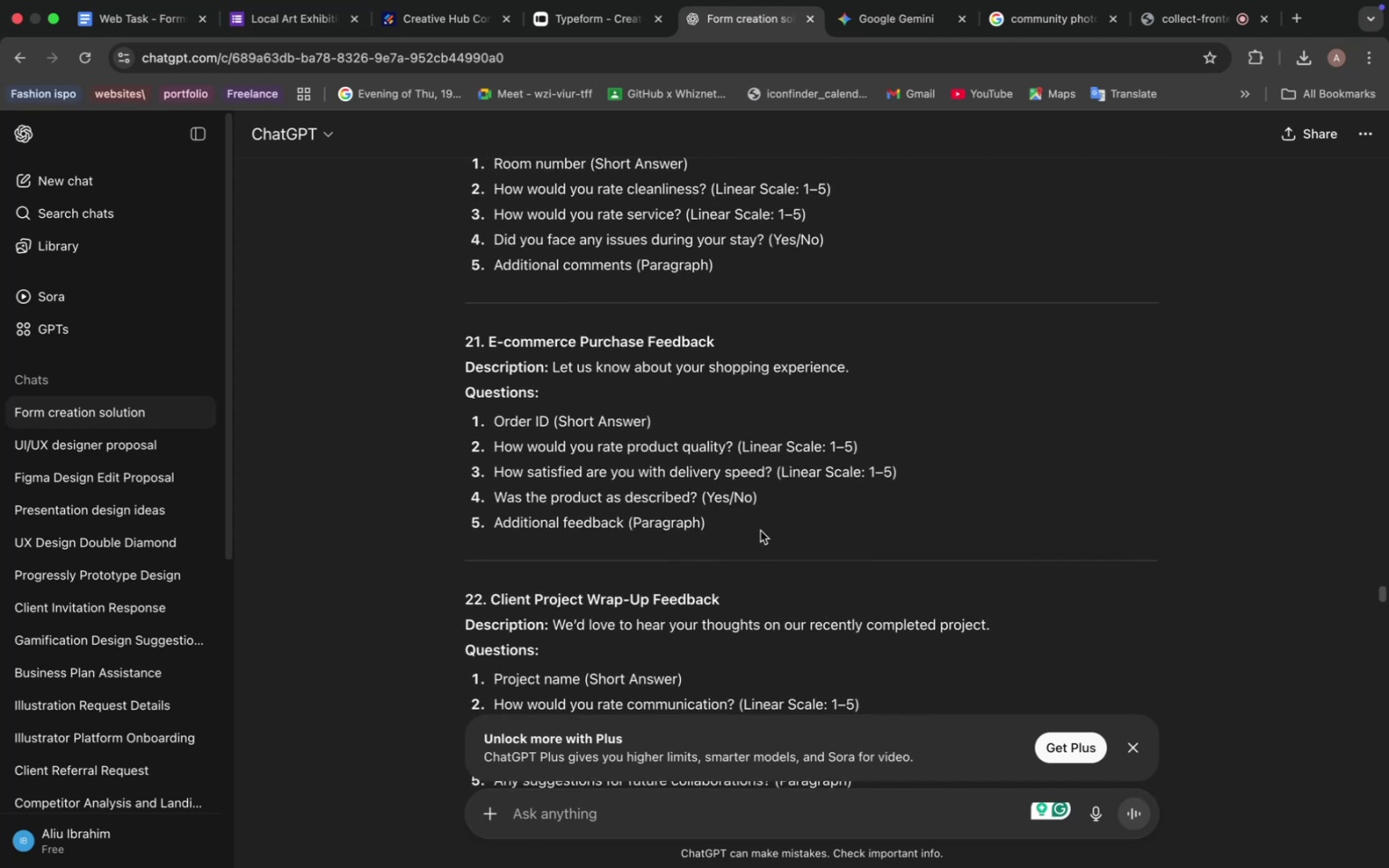 
scroll: coordinate [761, 531], scroll_direction: down, amount: 12.0
 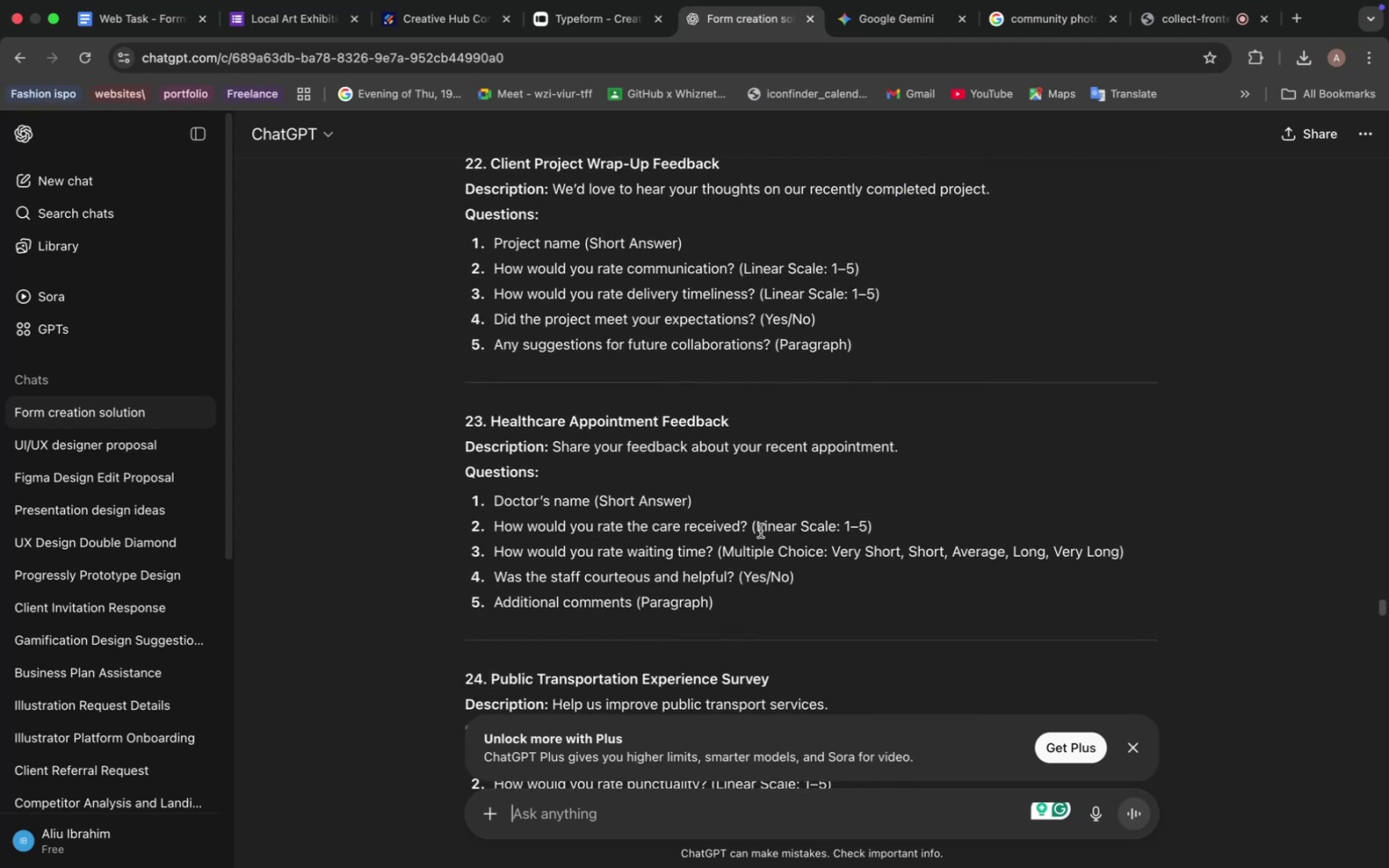 
scroll: coordinate [761, 531], scroll_direction: up, amount: 29.0
 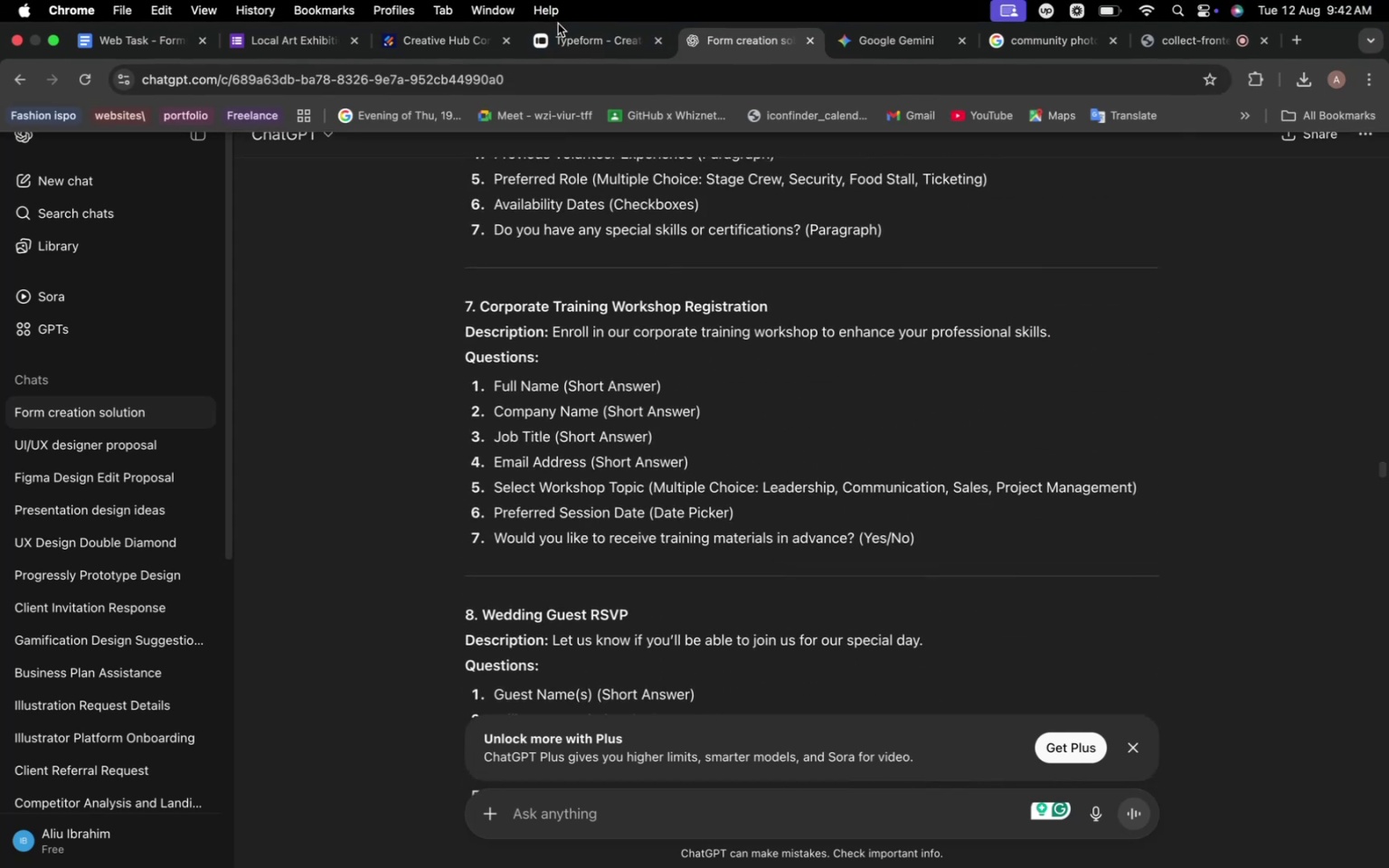 
left_click([568, 41])
 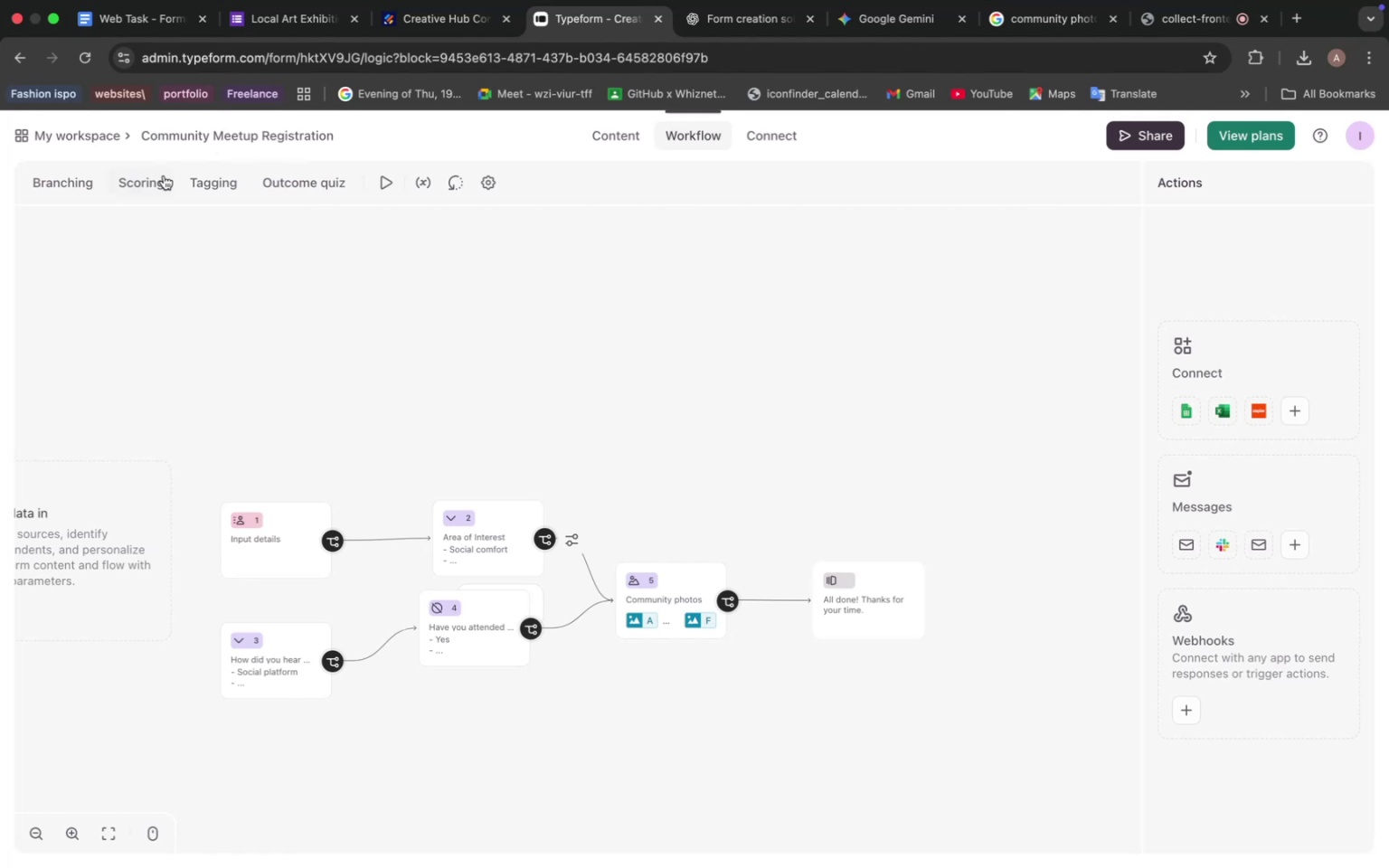 
wait(5.68)
 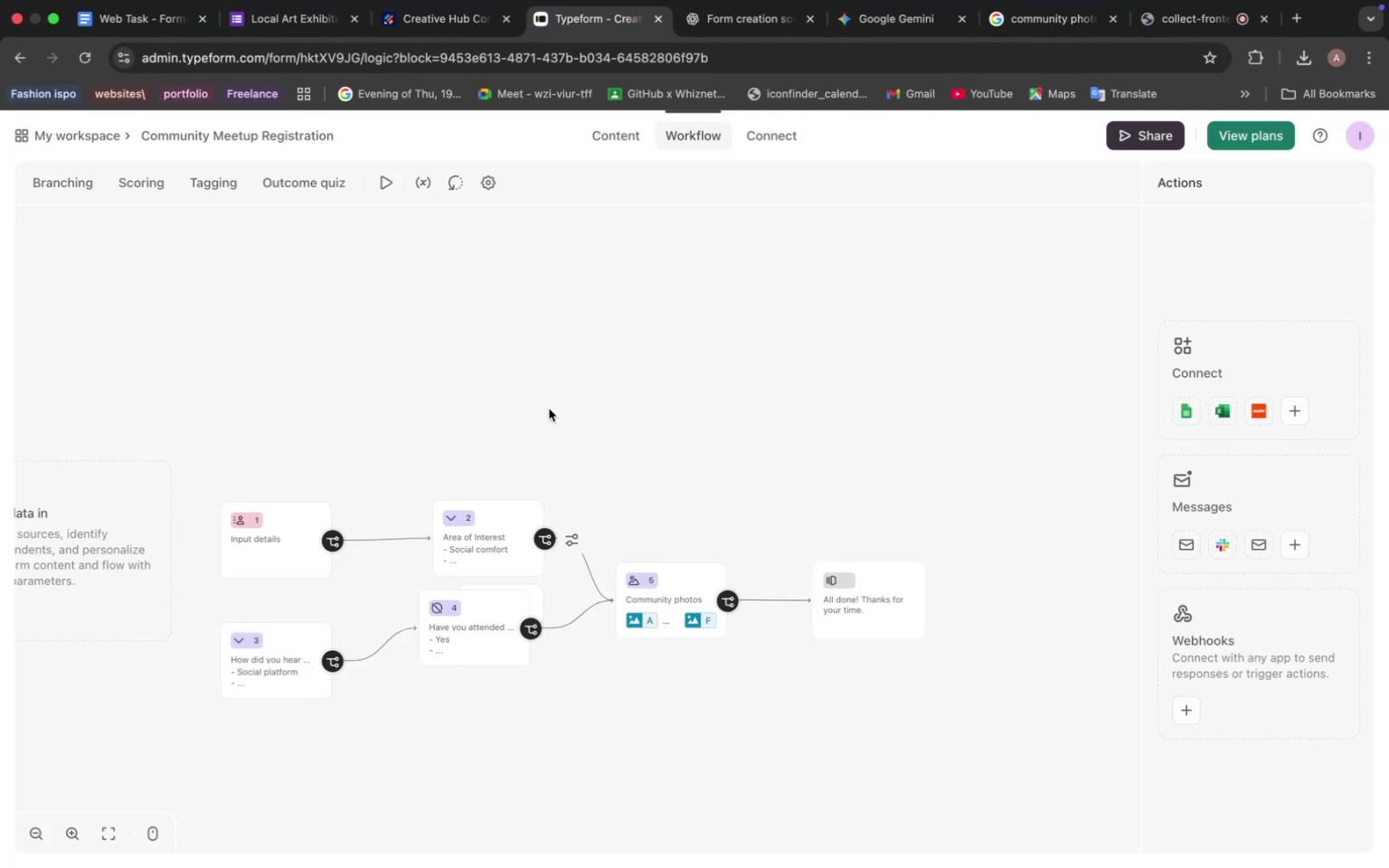 
left_click([774, 137])
 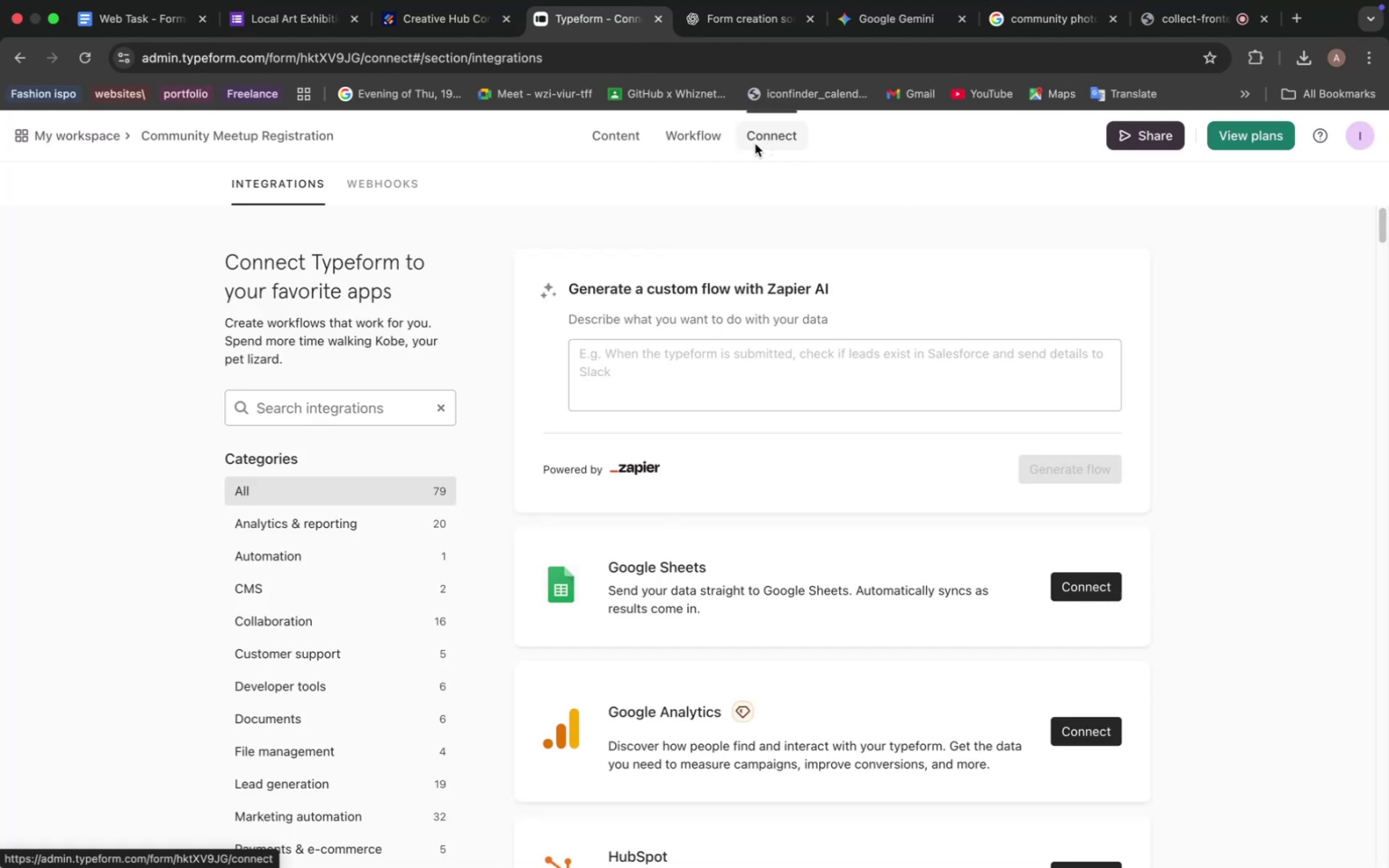 
left_click([630, 136])
 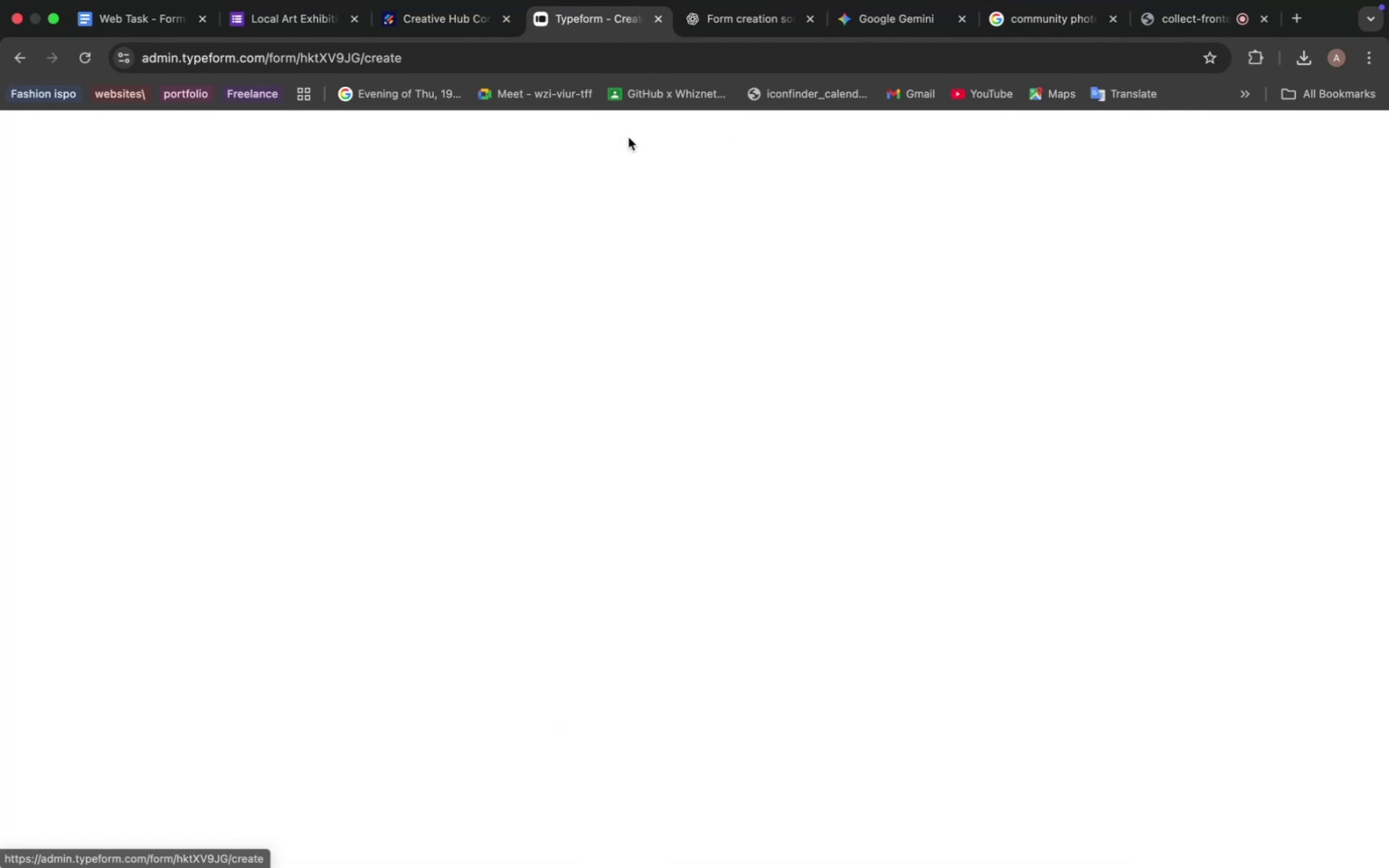 
mouse_move([580, 346])
 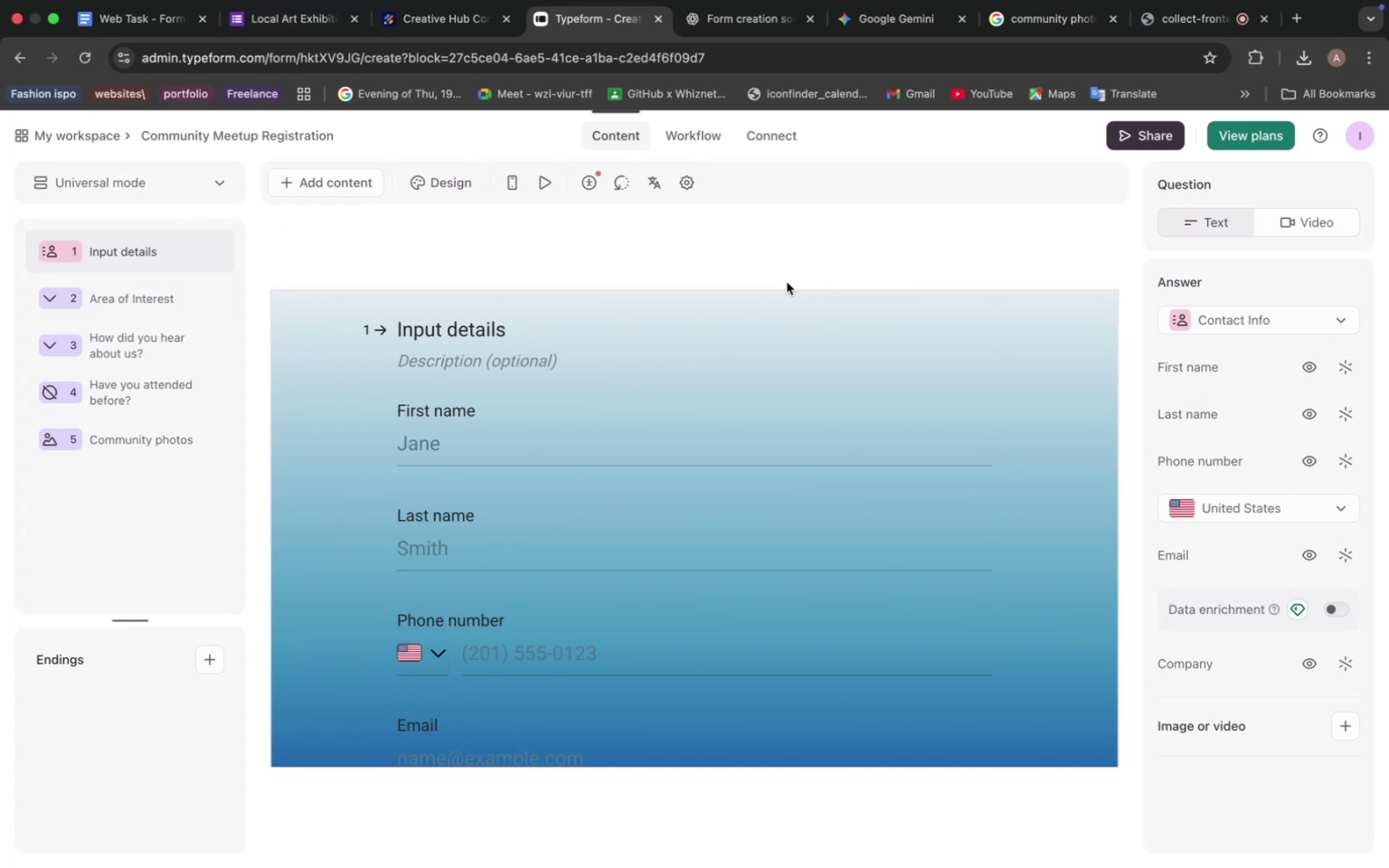 
left_click([596, 187])
 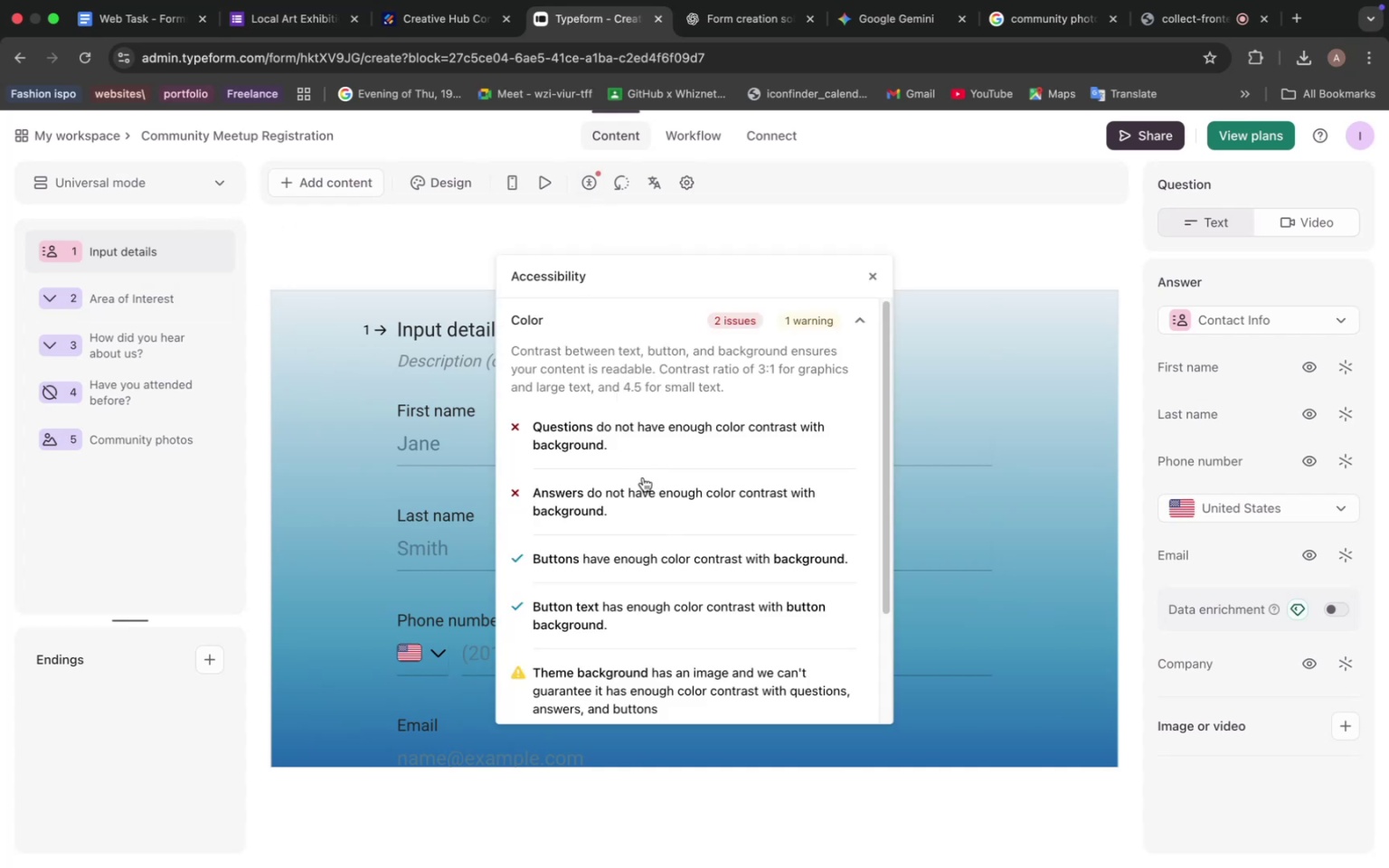 
left_click([633, 506])
 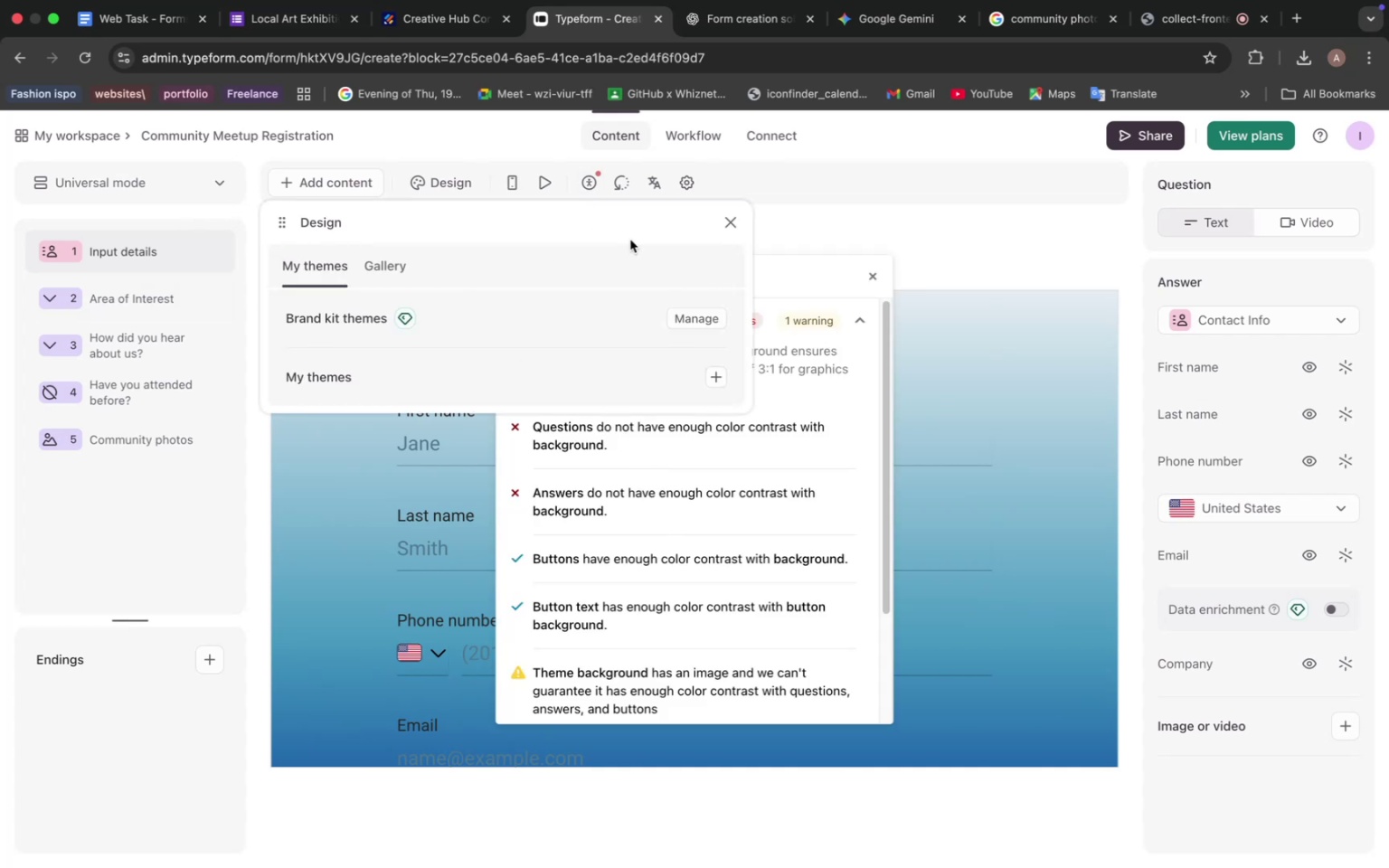 
left_click([735, 221])
 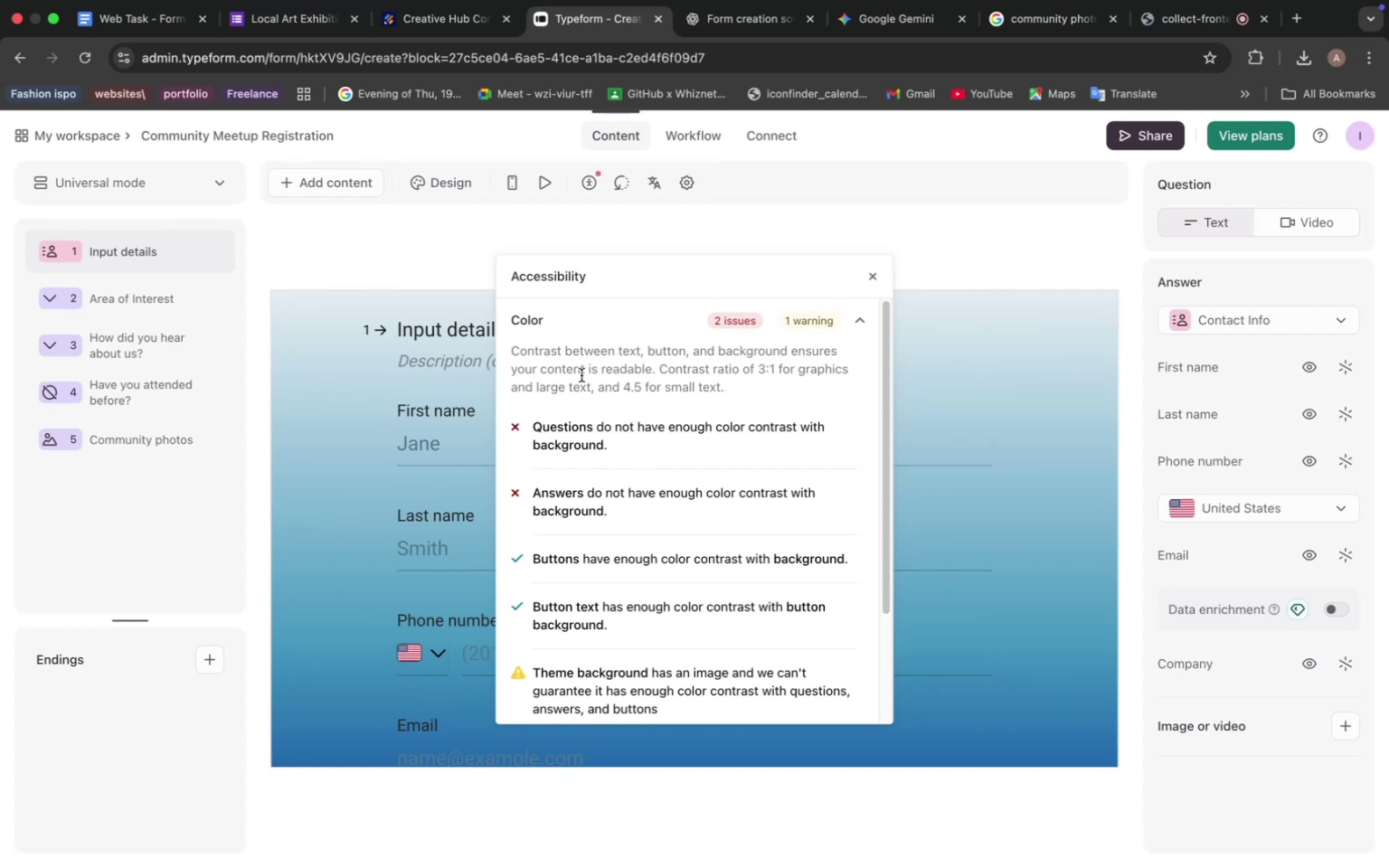 
wait(11.56)
 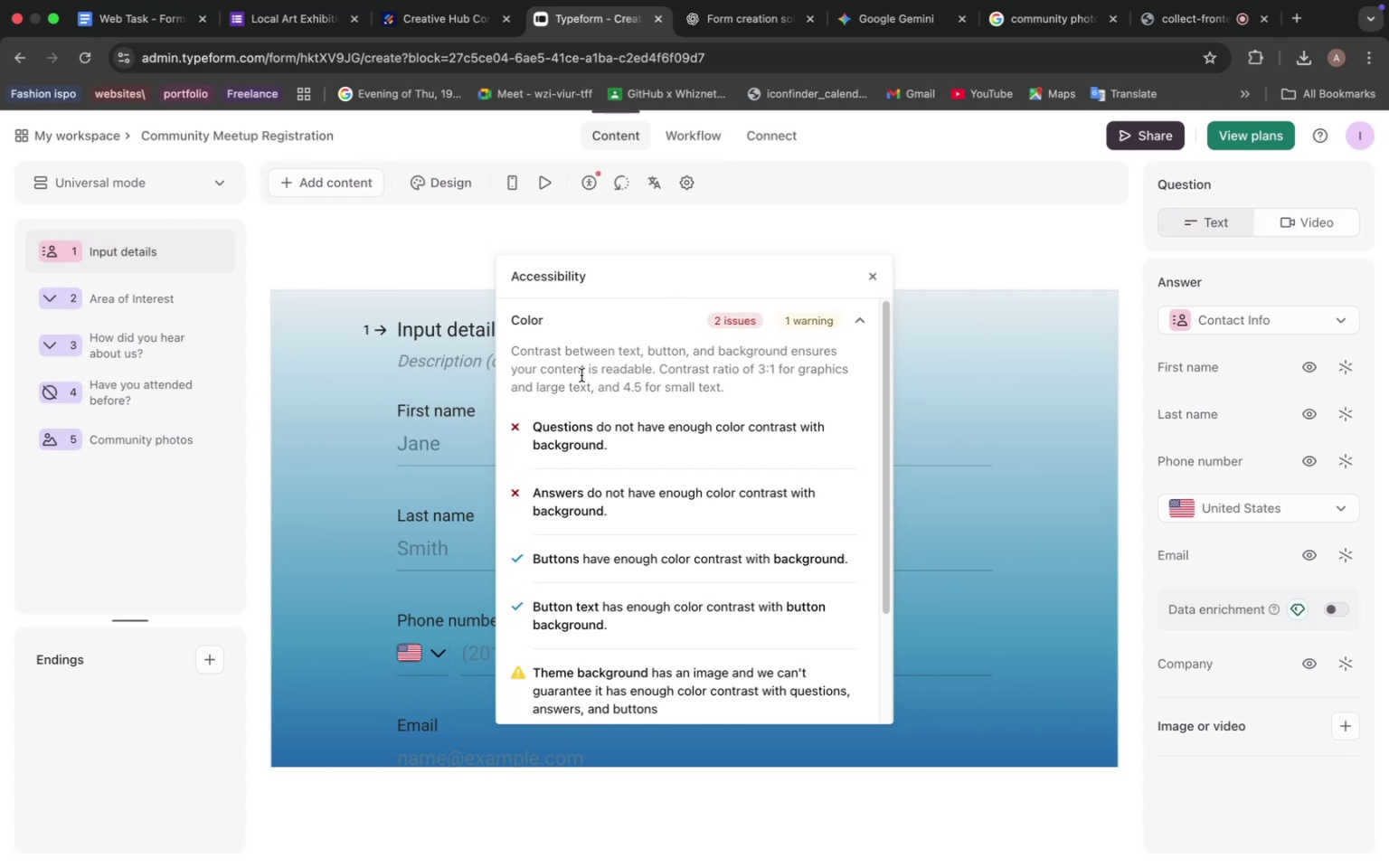 
left_click([878, 272])
 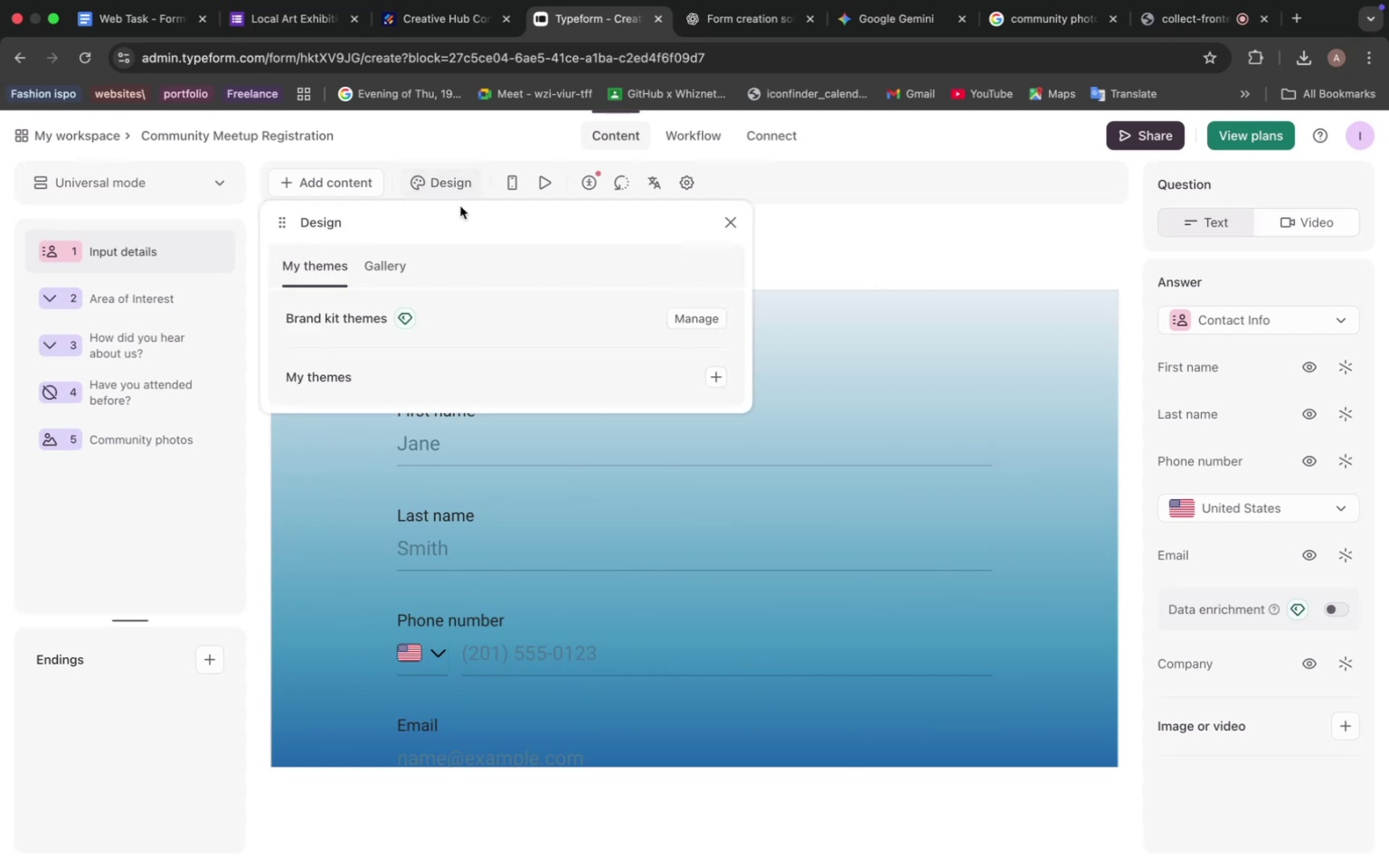 
left_click([397, 262])
 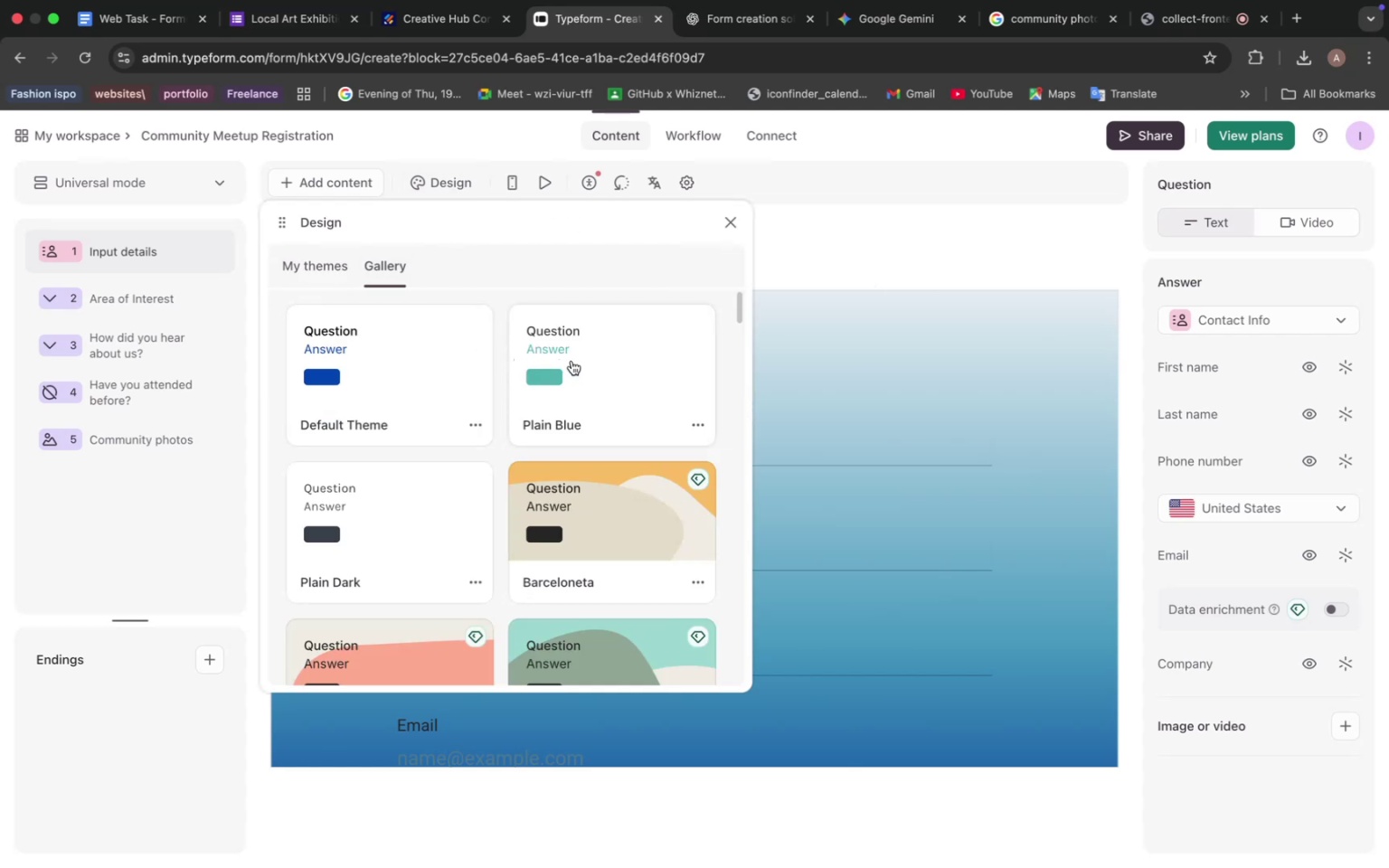 
left_click([566, 363])
 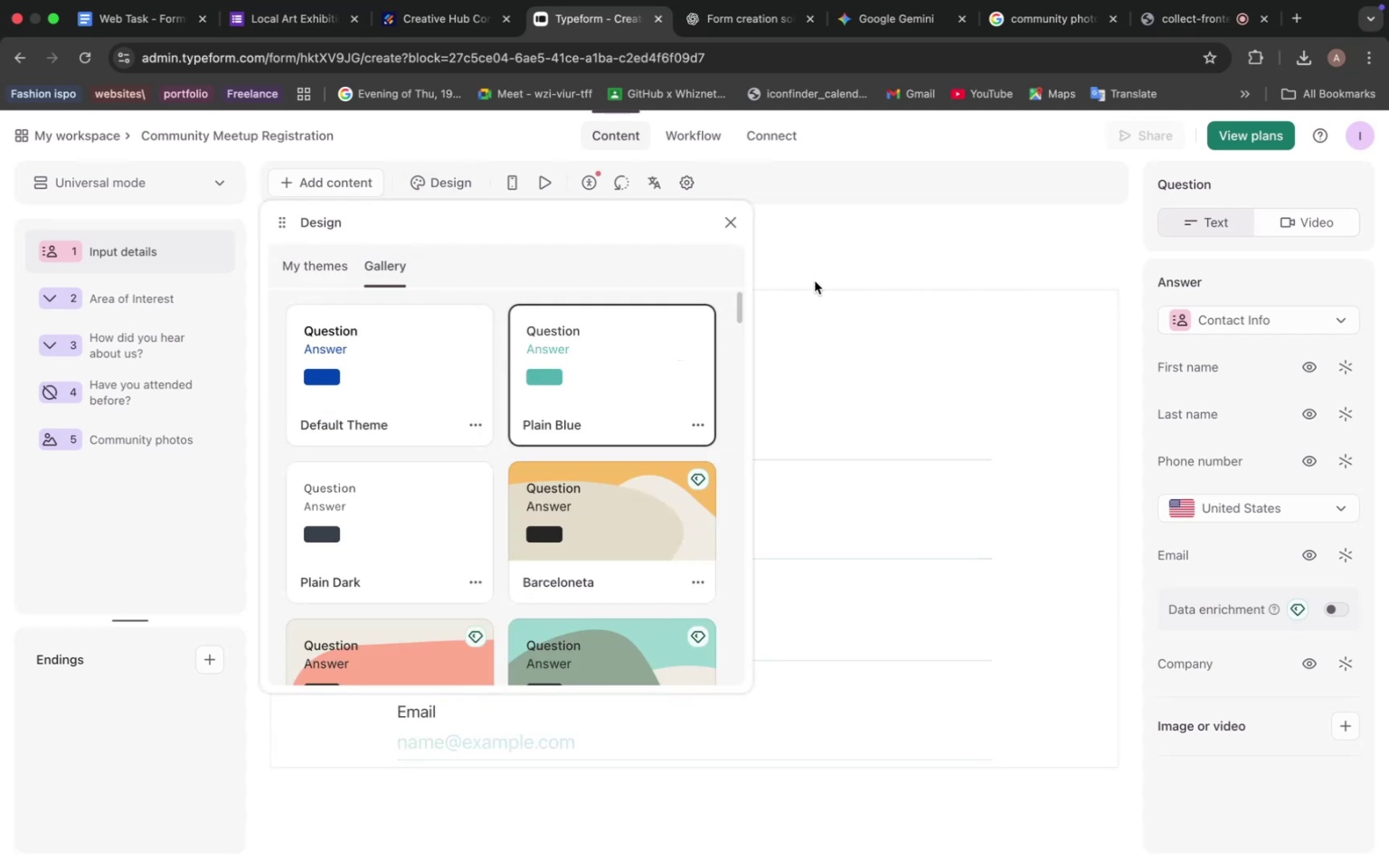 
left_click([821, 250])
 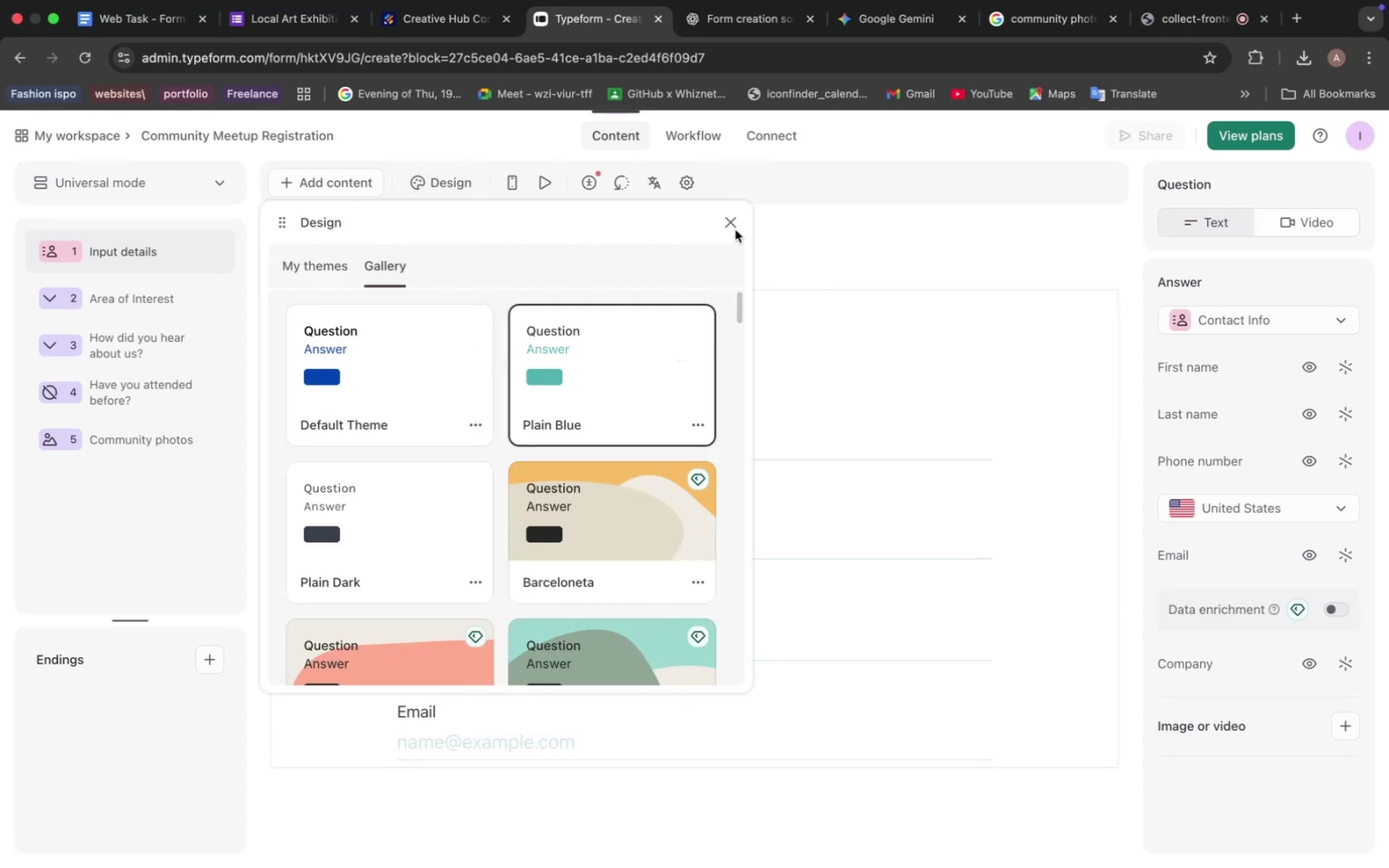 
left_click([735, 228])
 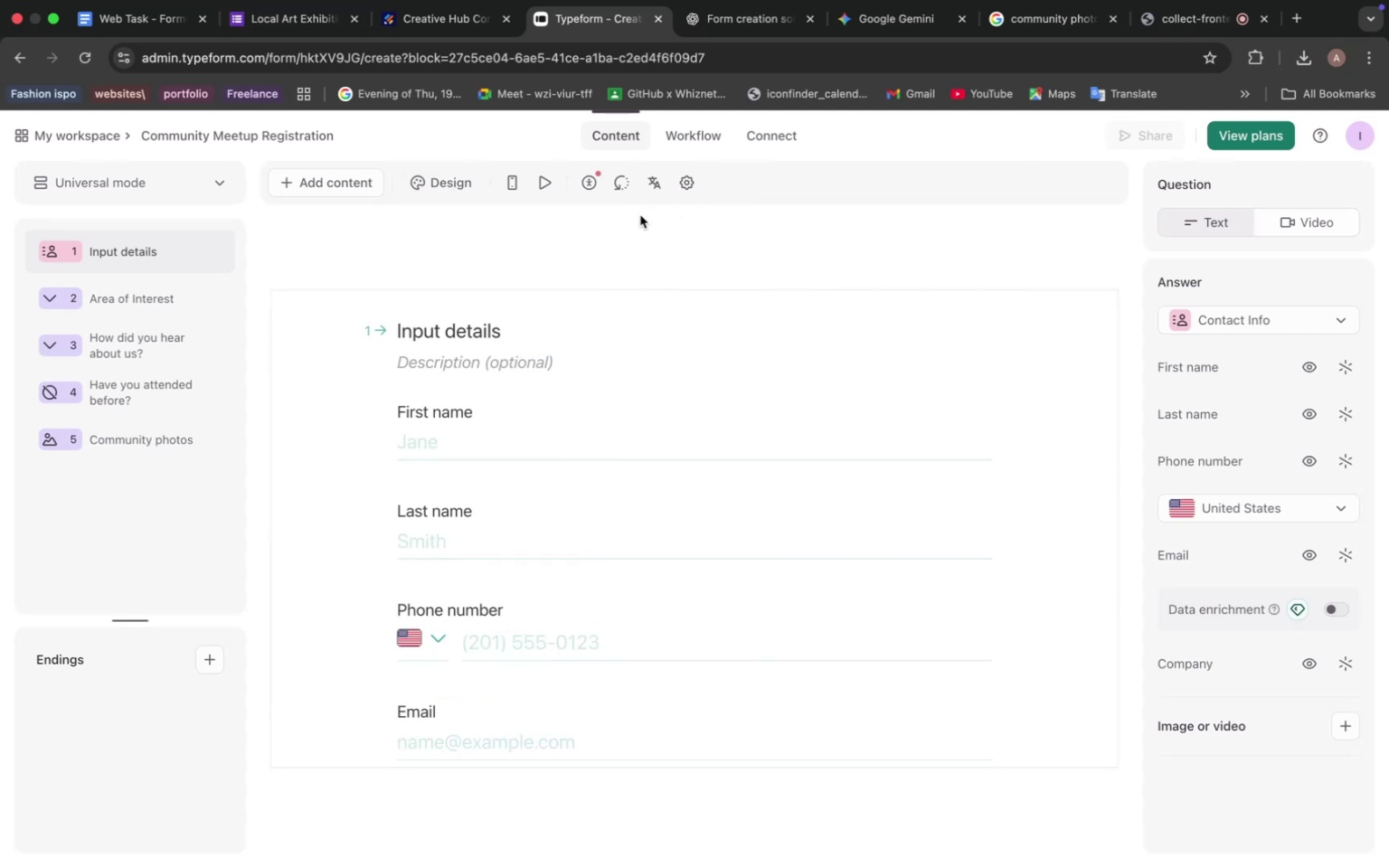 
mouse_move([593, 205])
 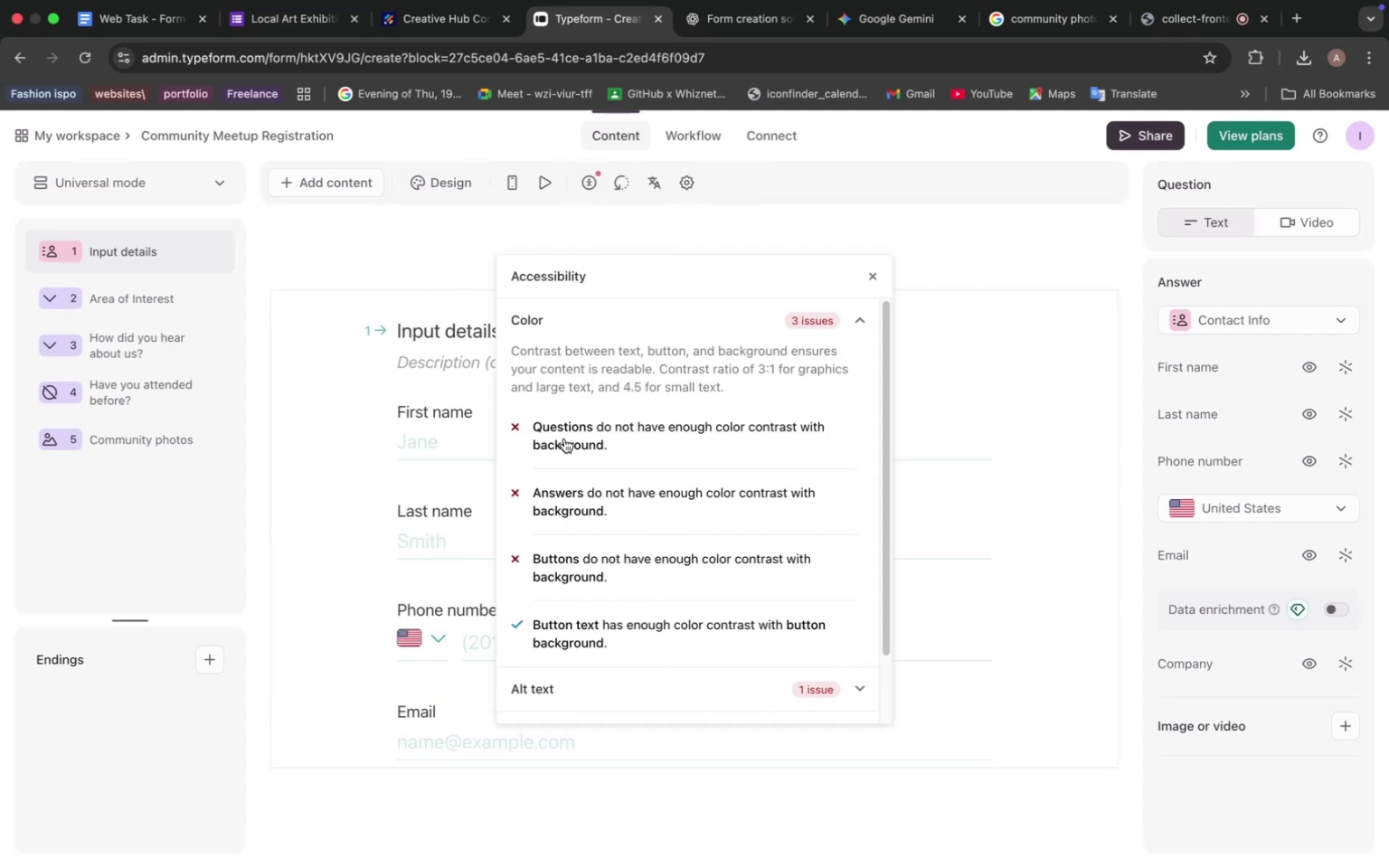 
left_click([564, 439])
 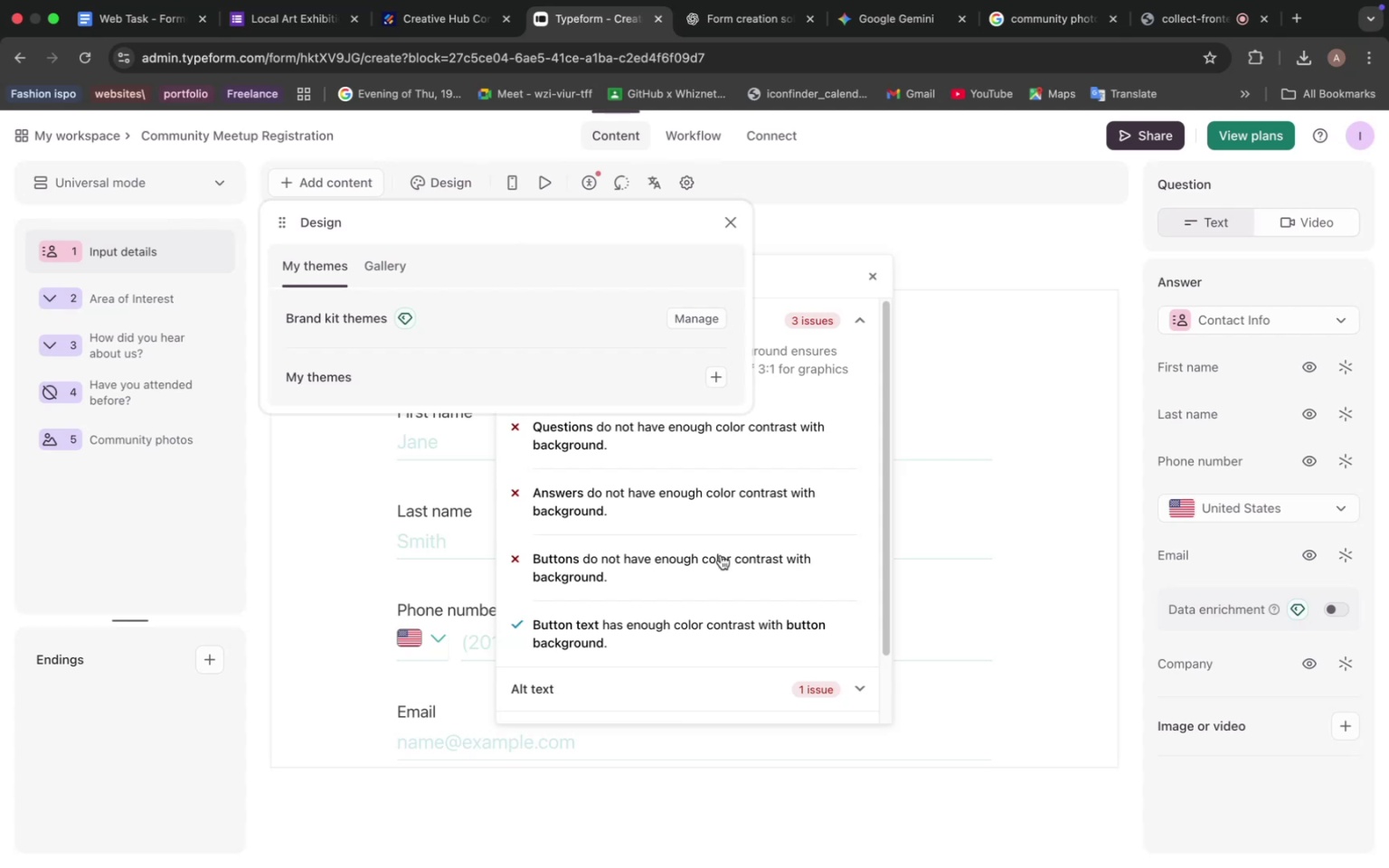 
left_click([871, 276])
 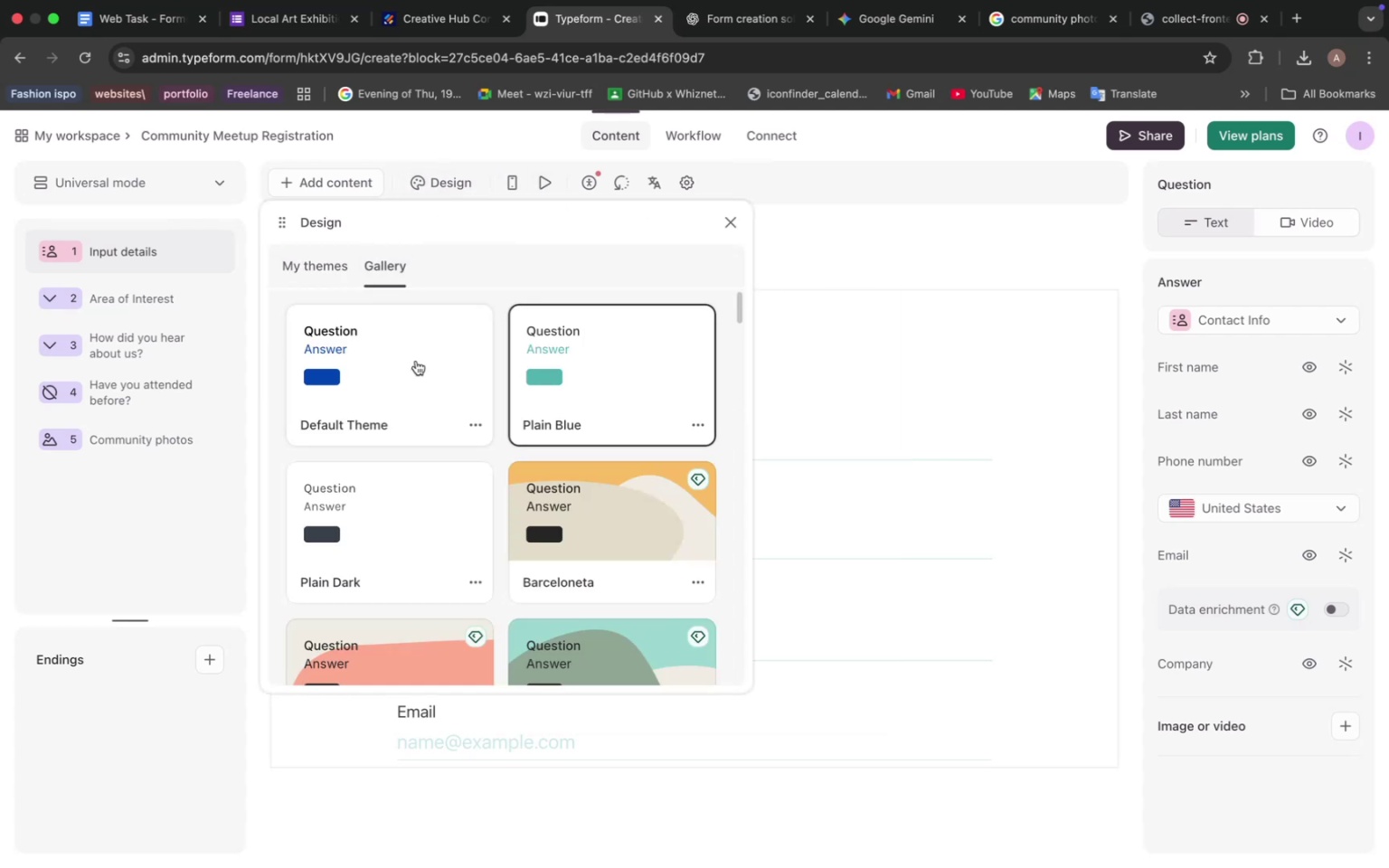 
wait(7.22)
 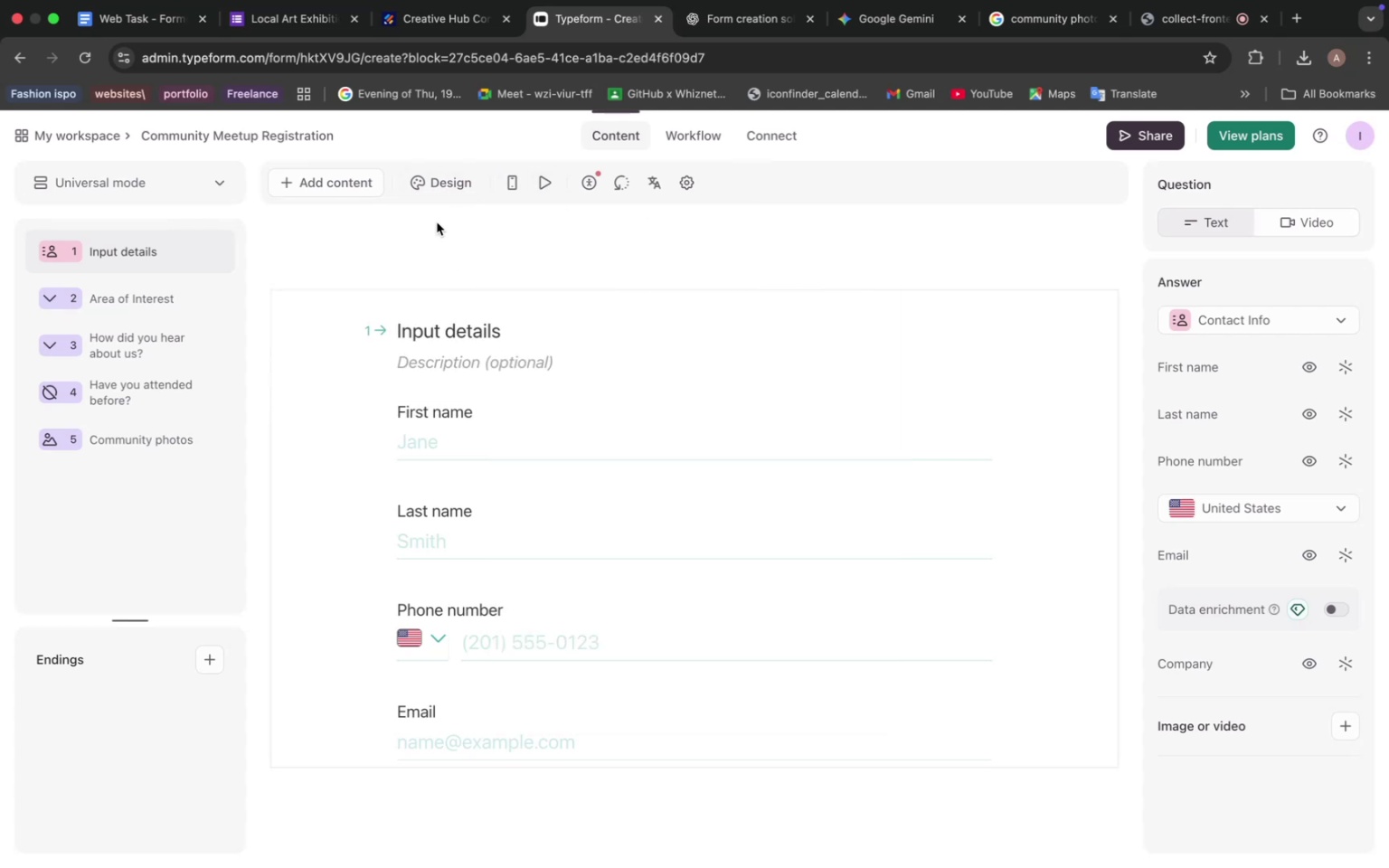 
left_click([426, 521])
 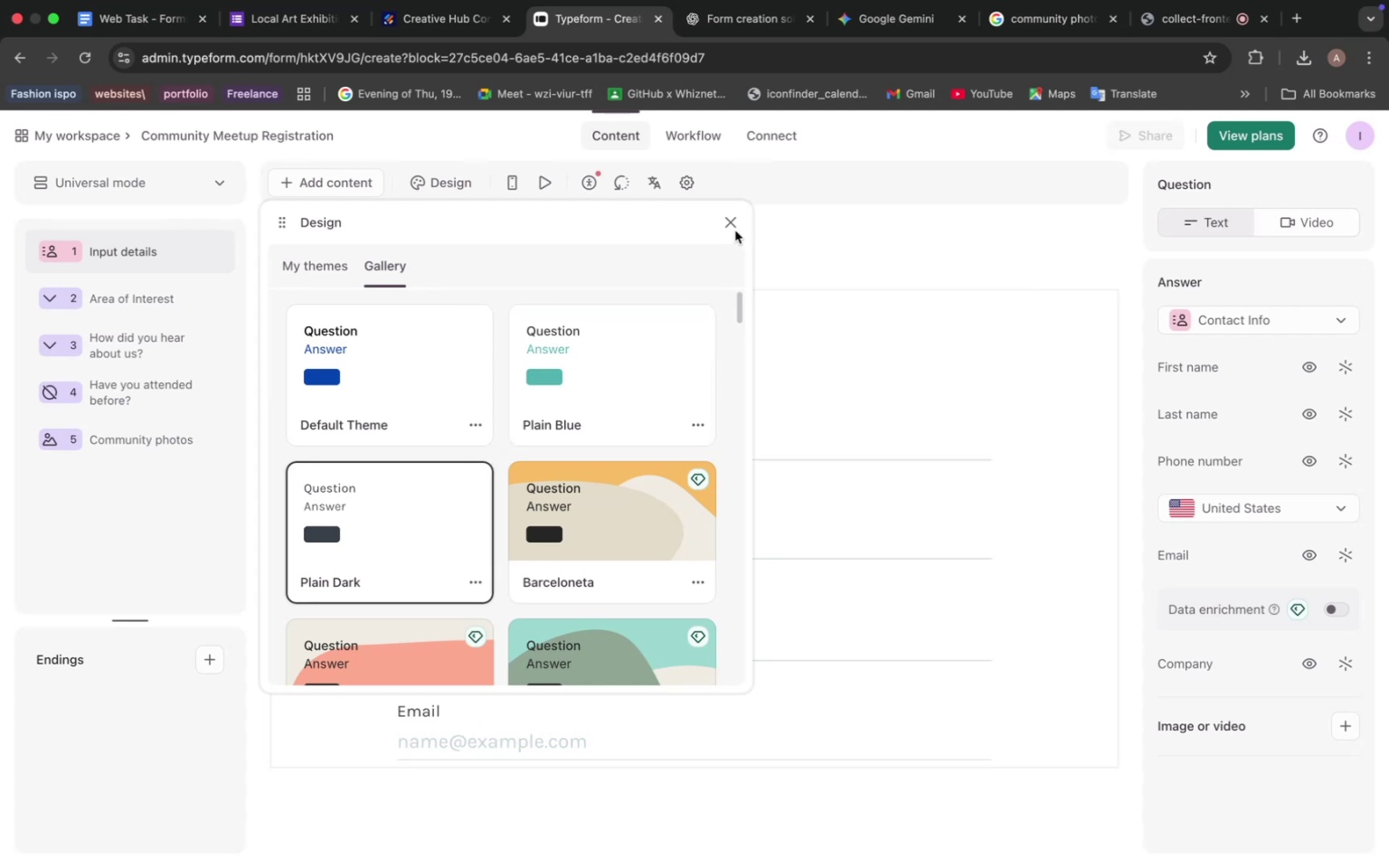 
left_click([724, 221])
 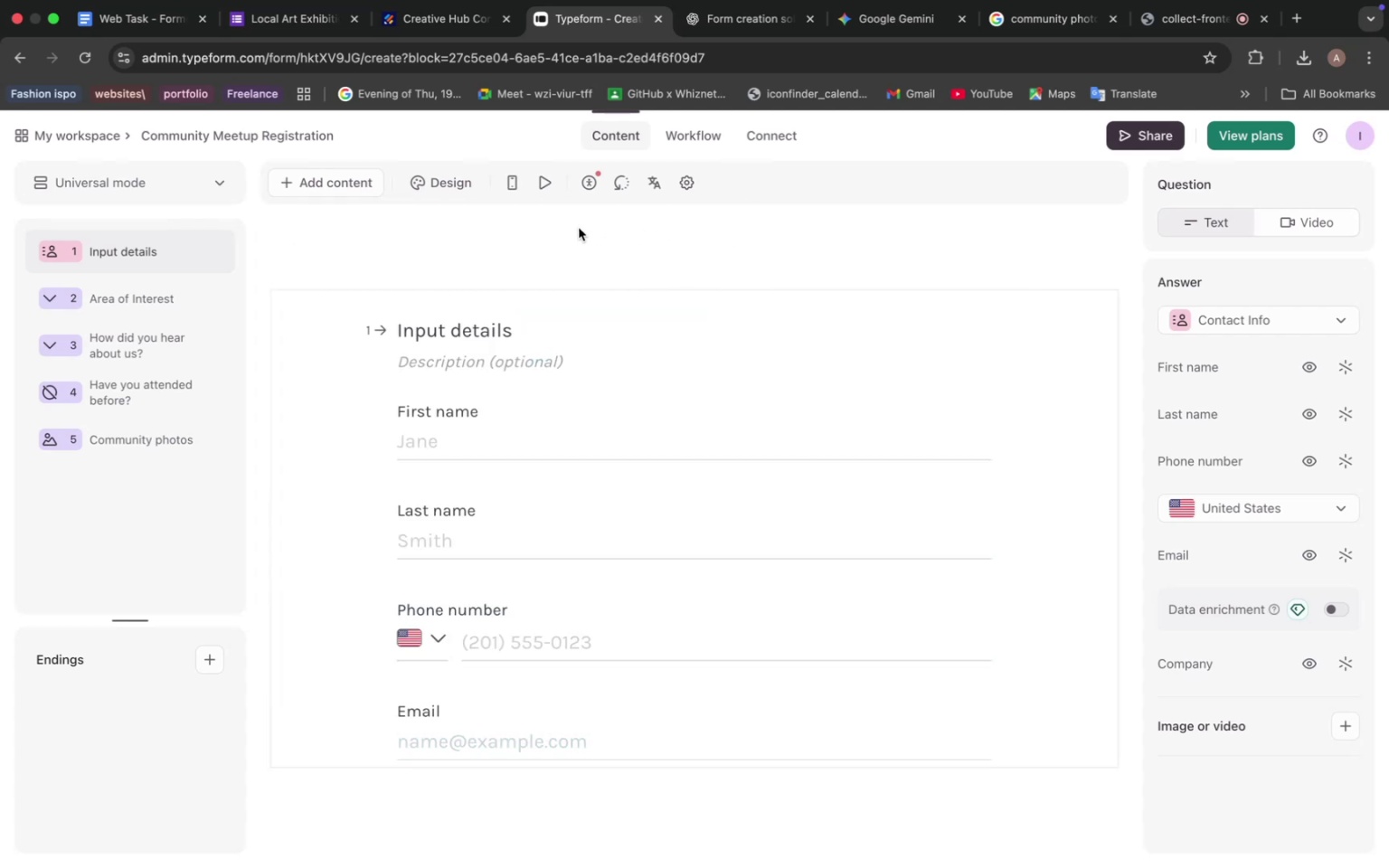 
left_click([449, 184])
 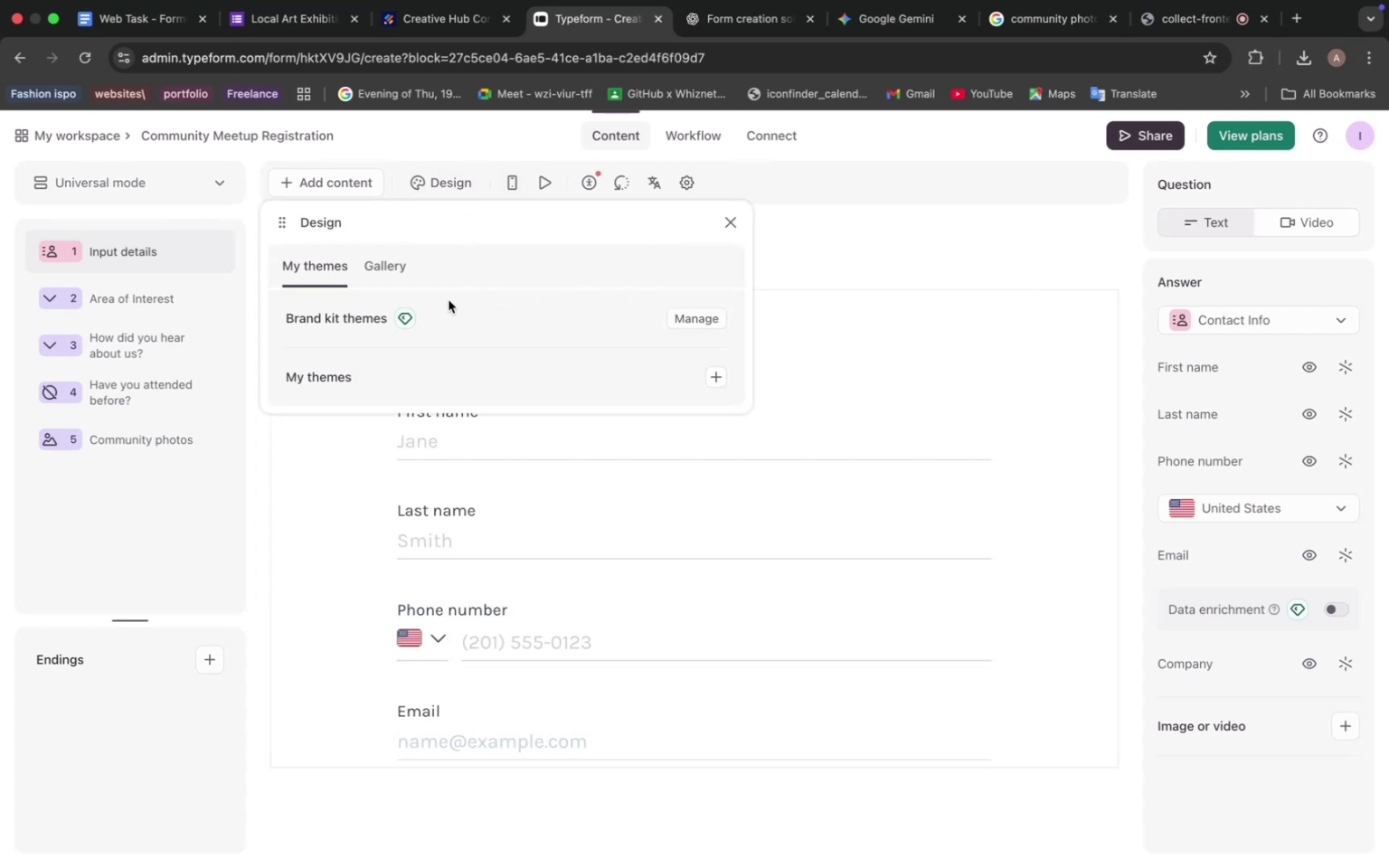 
left_click([392, 268])
 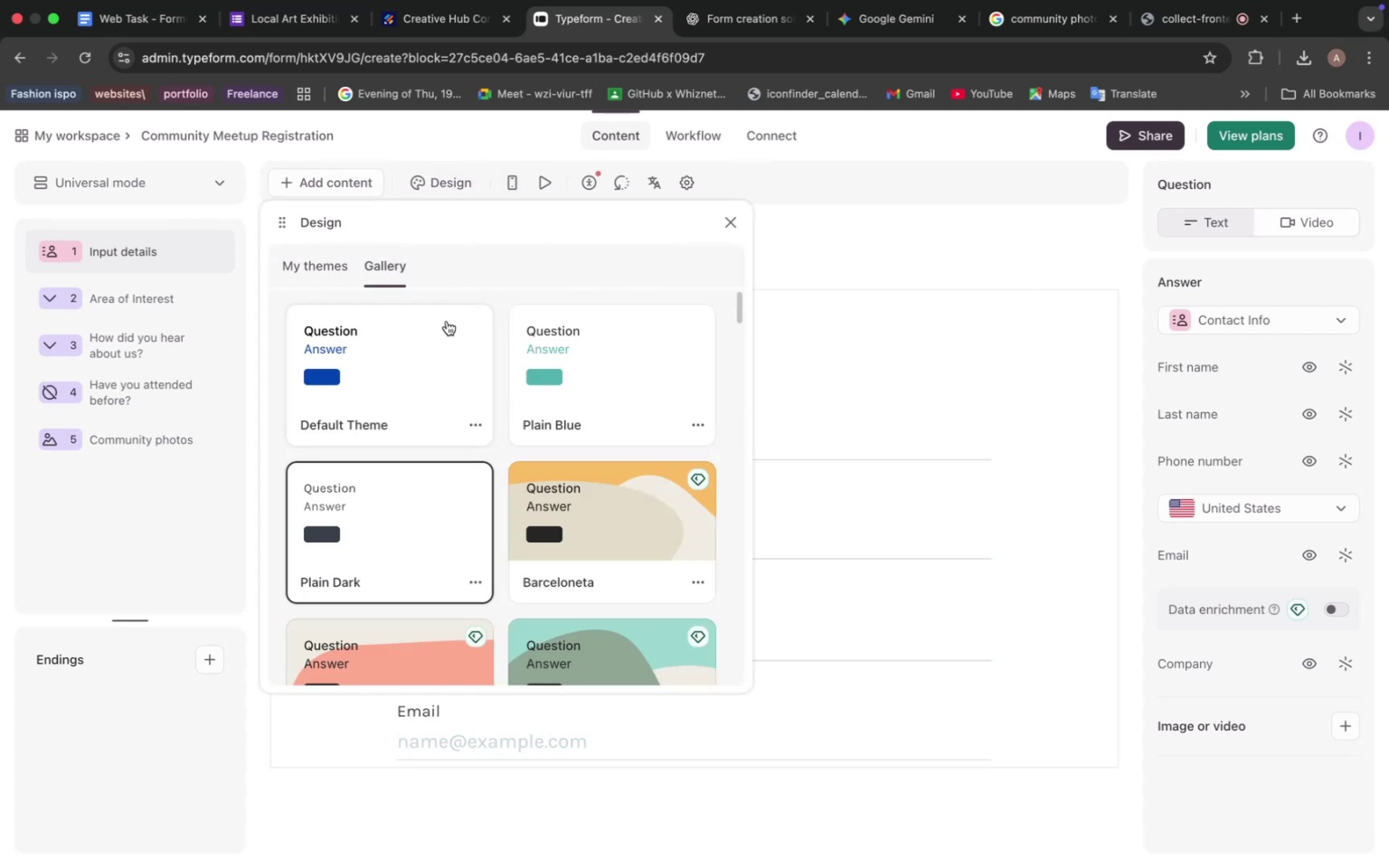 
scroll: coordinate [468, 342], scroll_direction: down, amount: 4.0
 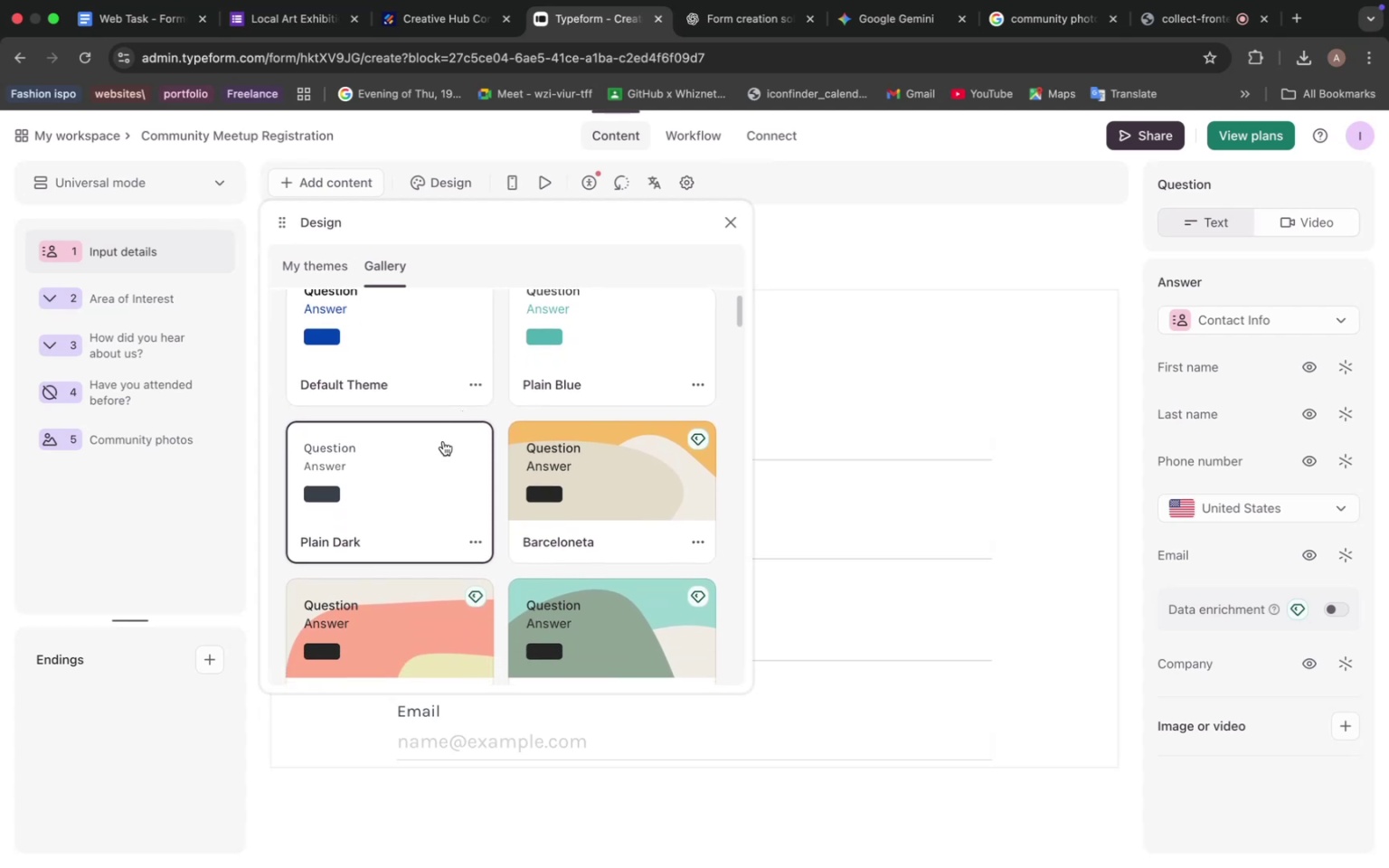 
left_click([439, 451])
 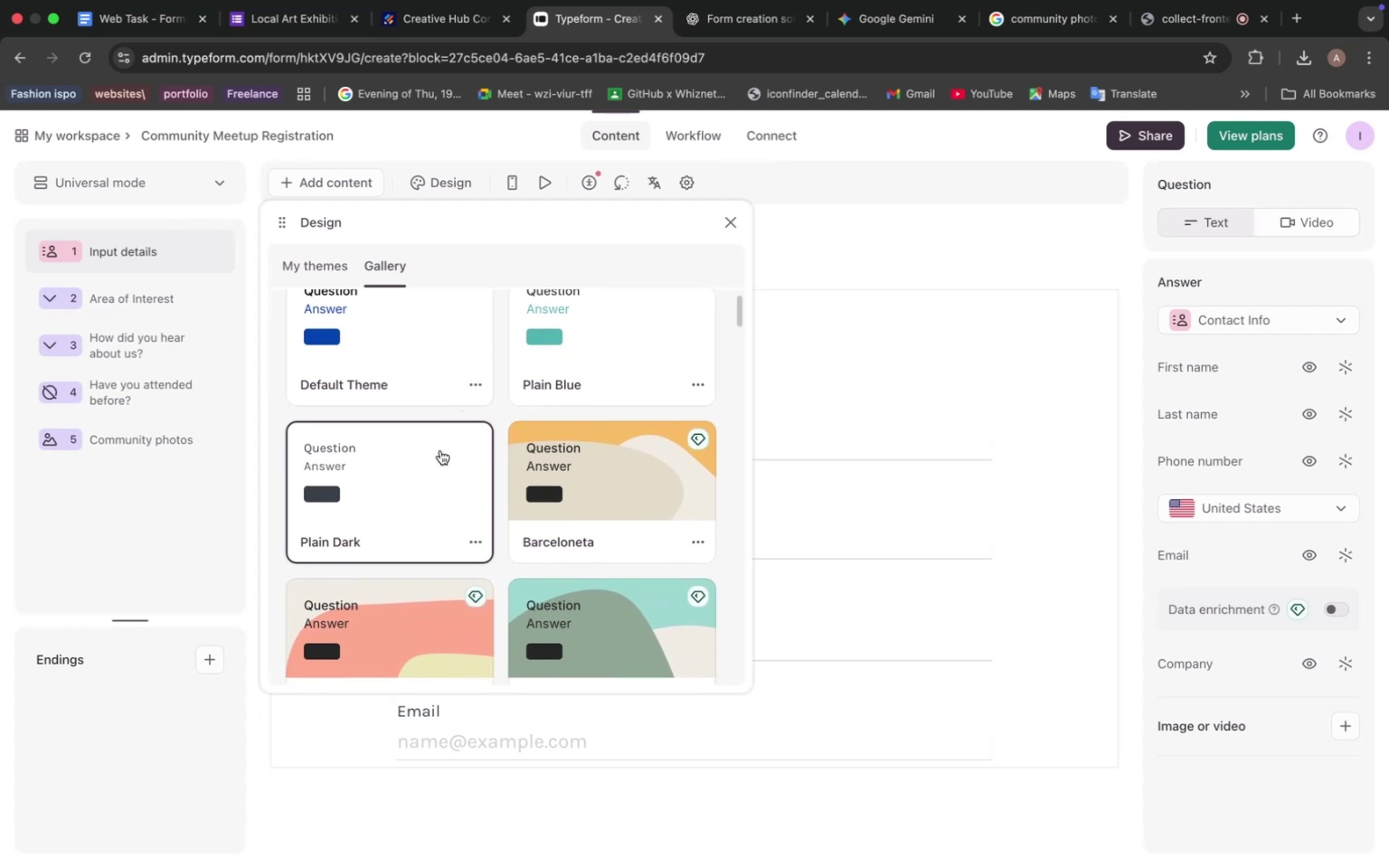 
left_click([386, 459])
 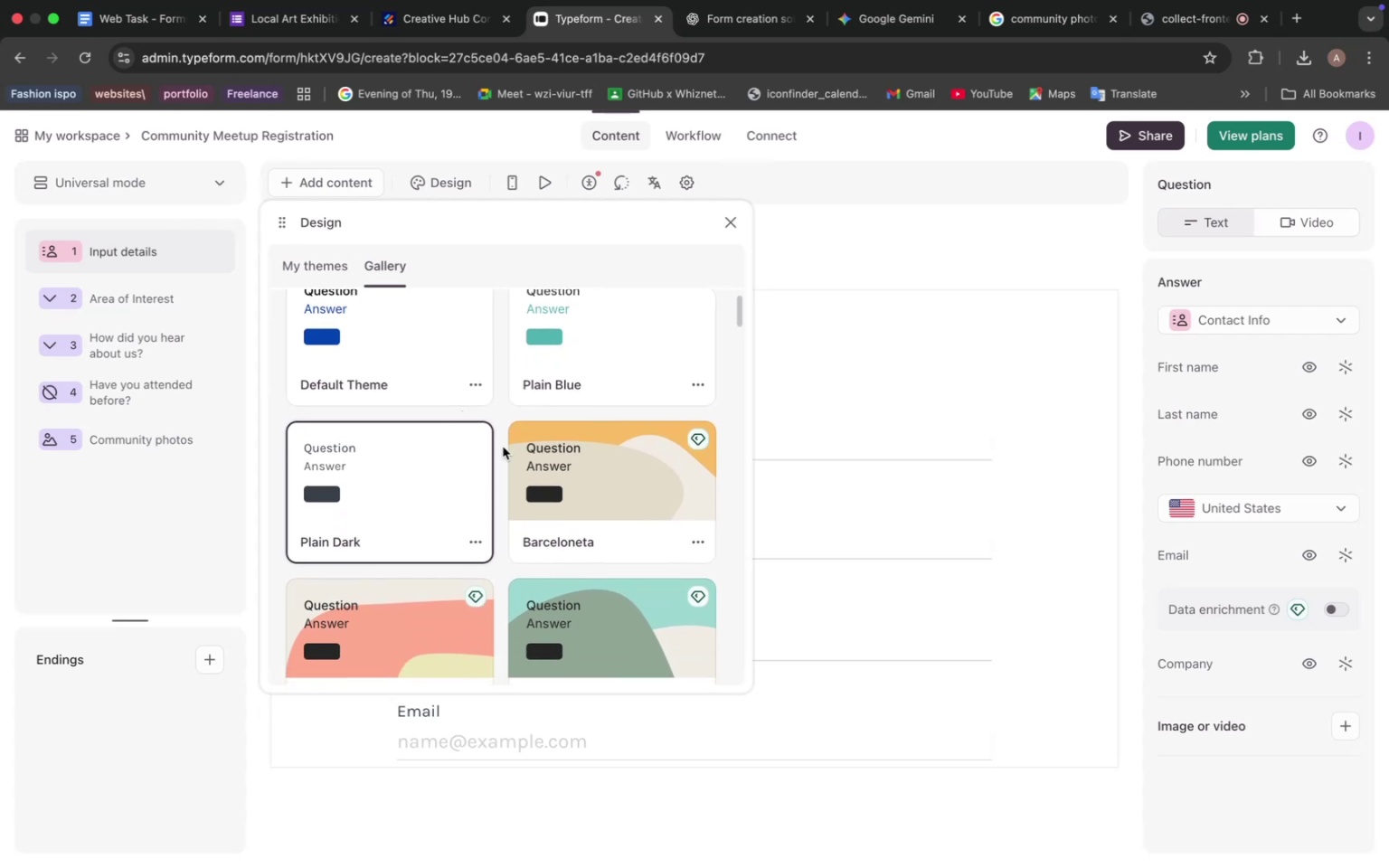 
left_click([552, 457])
 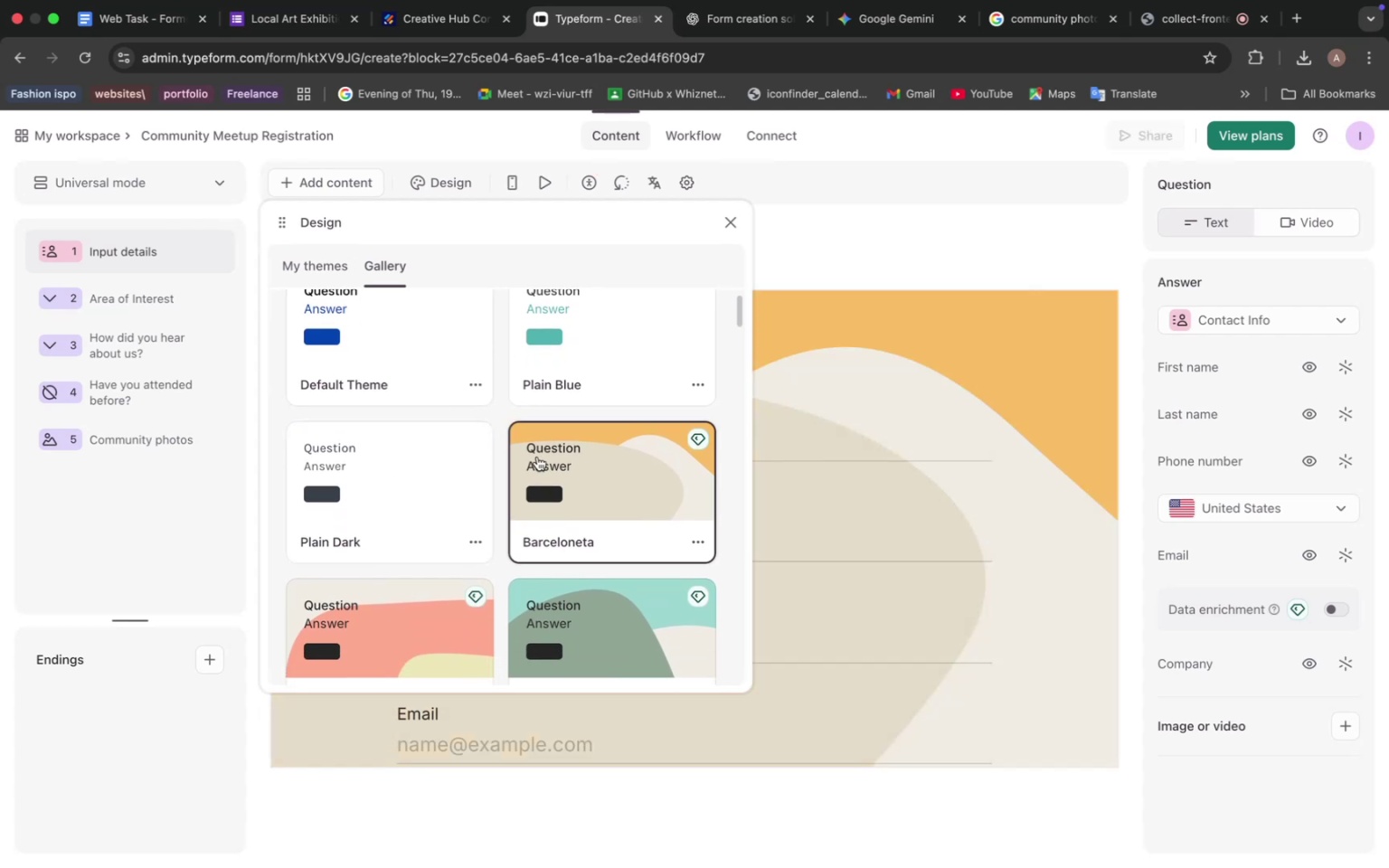 
scroll: coordinate [501, 463], scroll_direction: down, amount: 102.0
 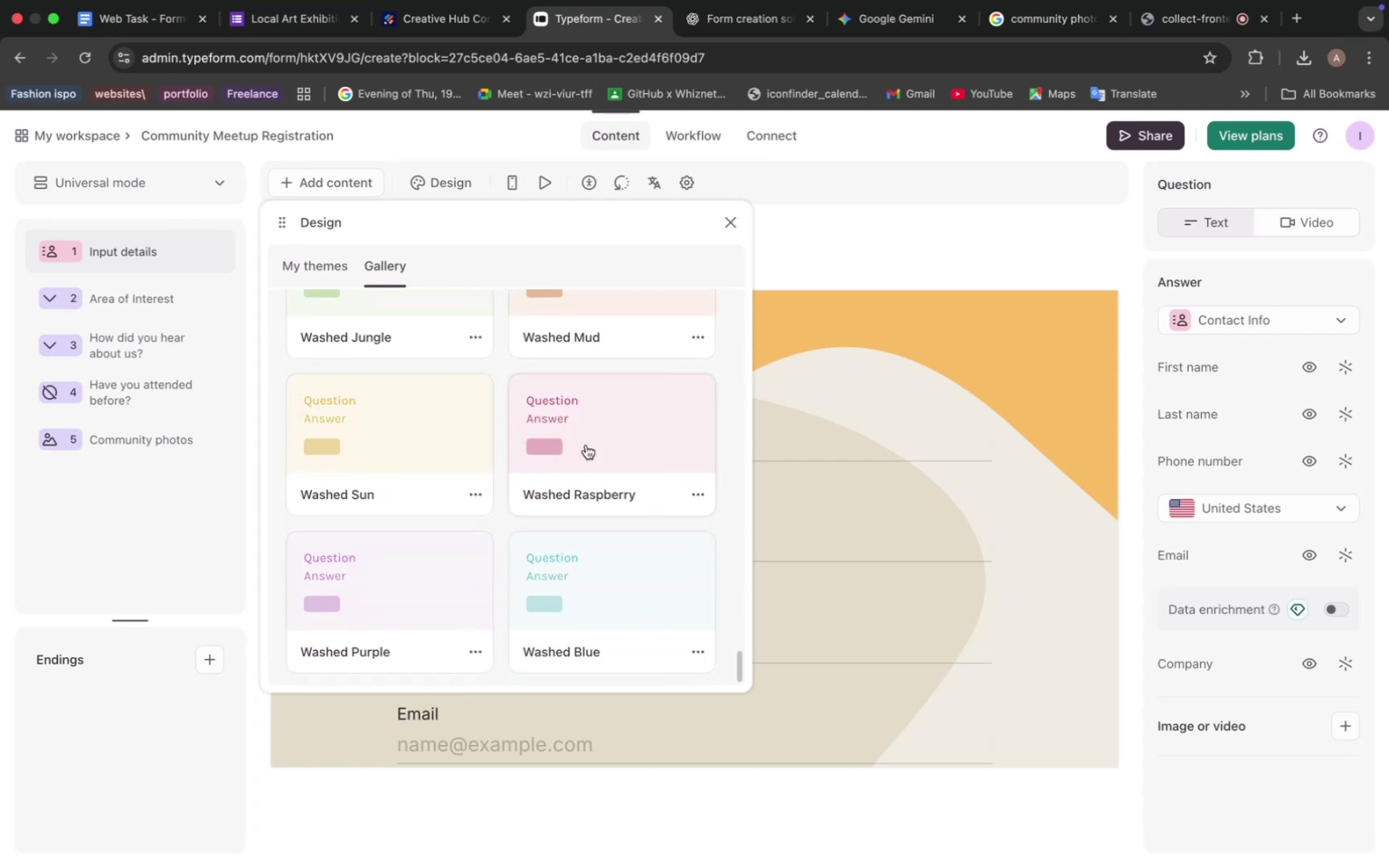 
left_click([597, 439])
 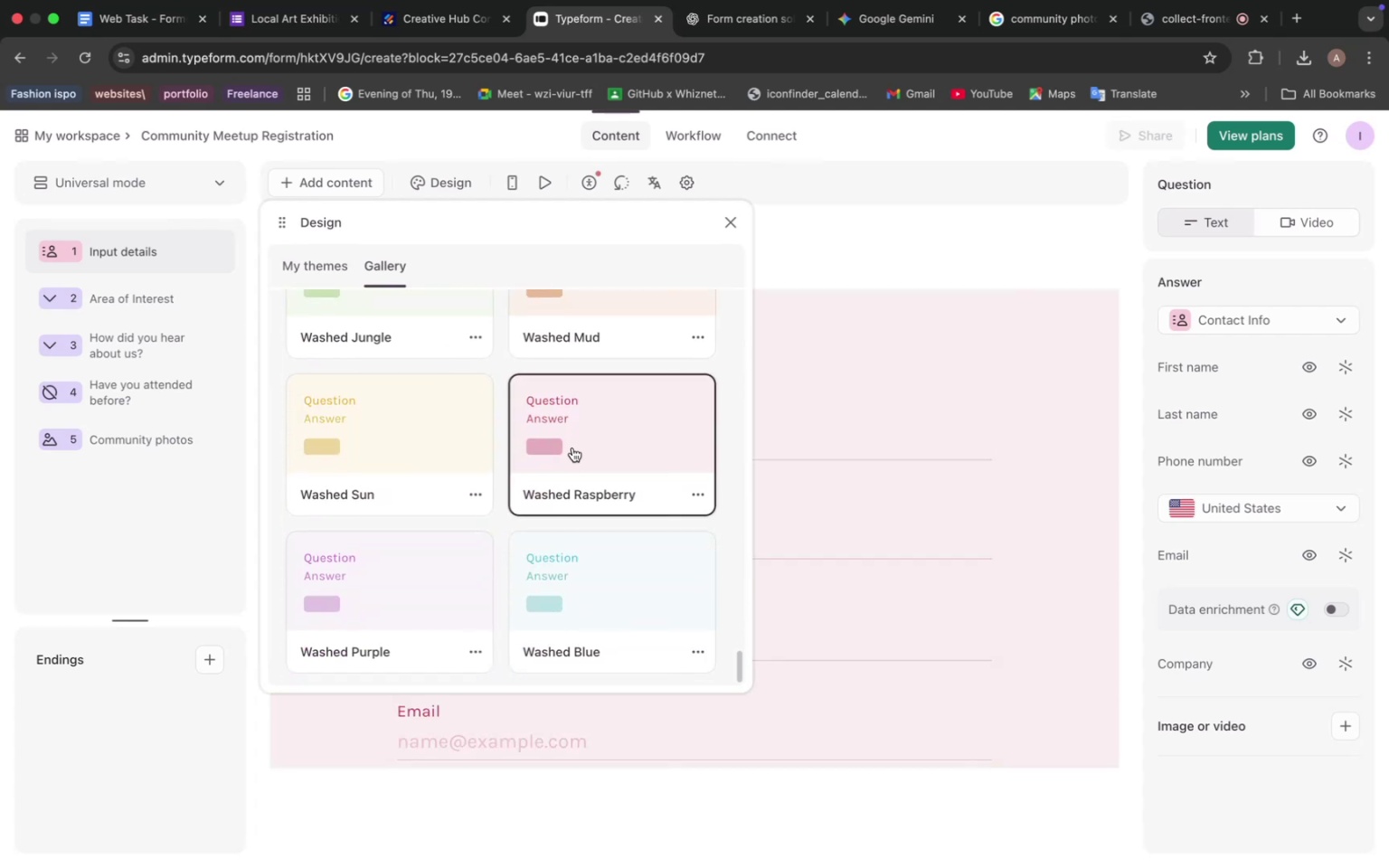 
scroll: coordinate [449, 487], scroll_direction: up, amount: 81.0
 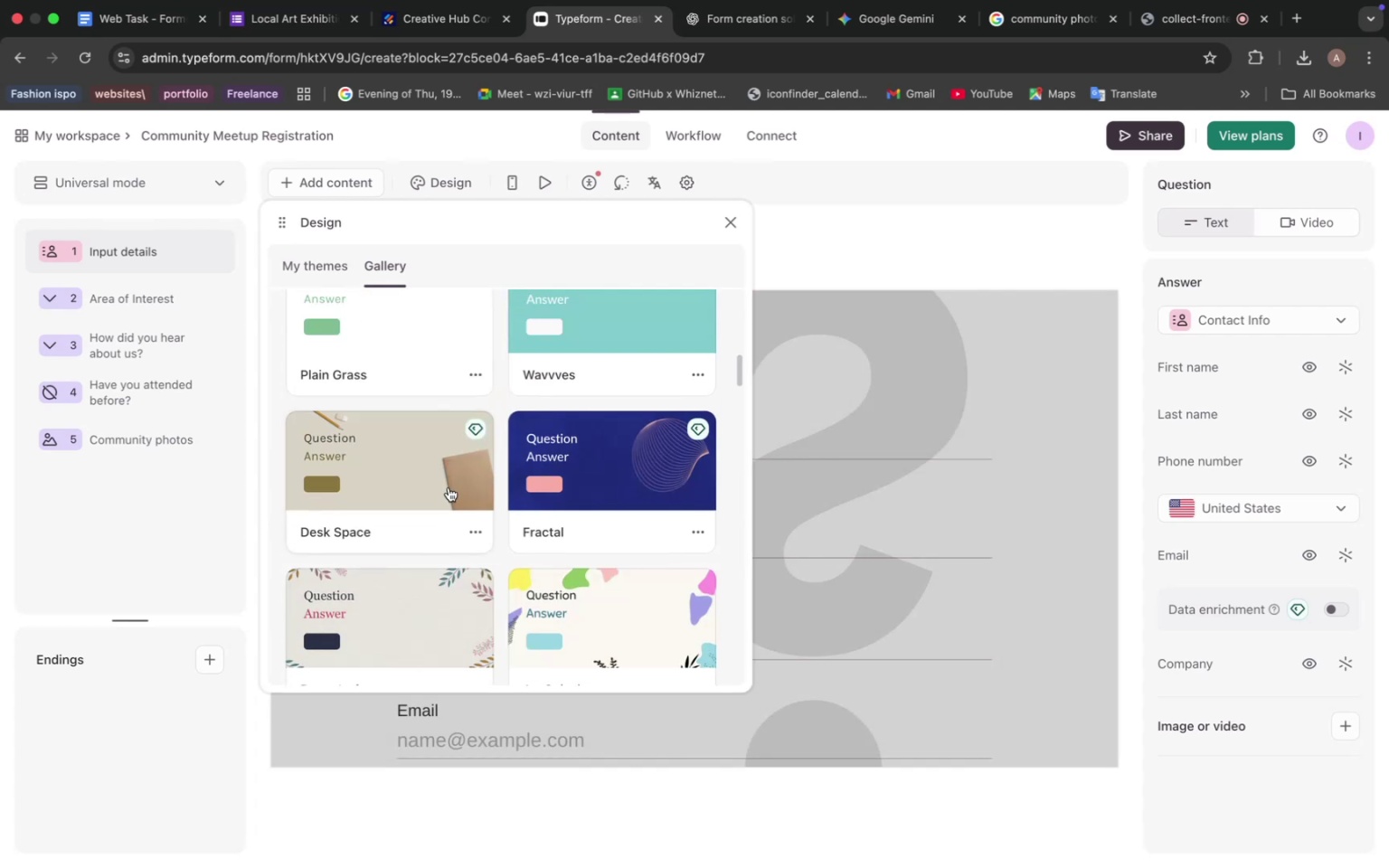 
scroll: coordinate [430, 428], scroll_direction: up, amount: 23.0
 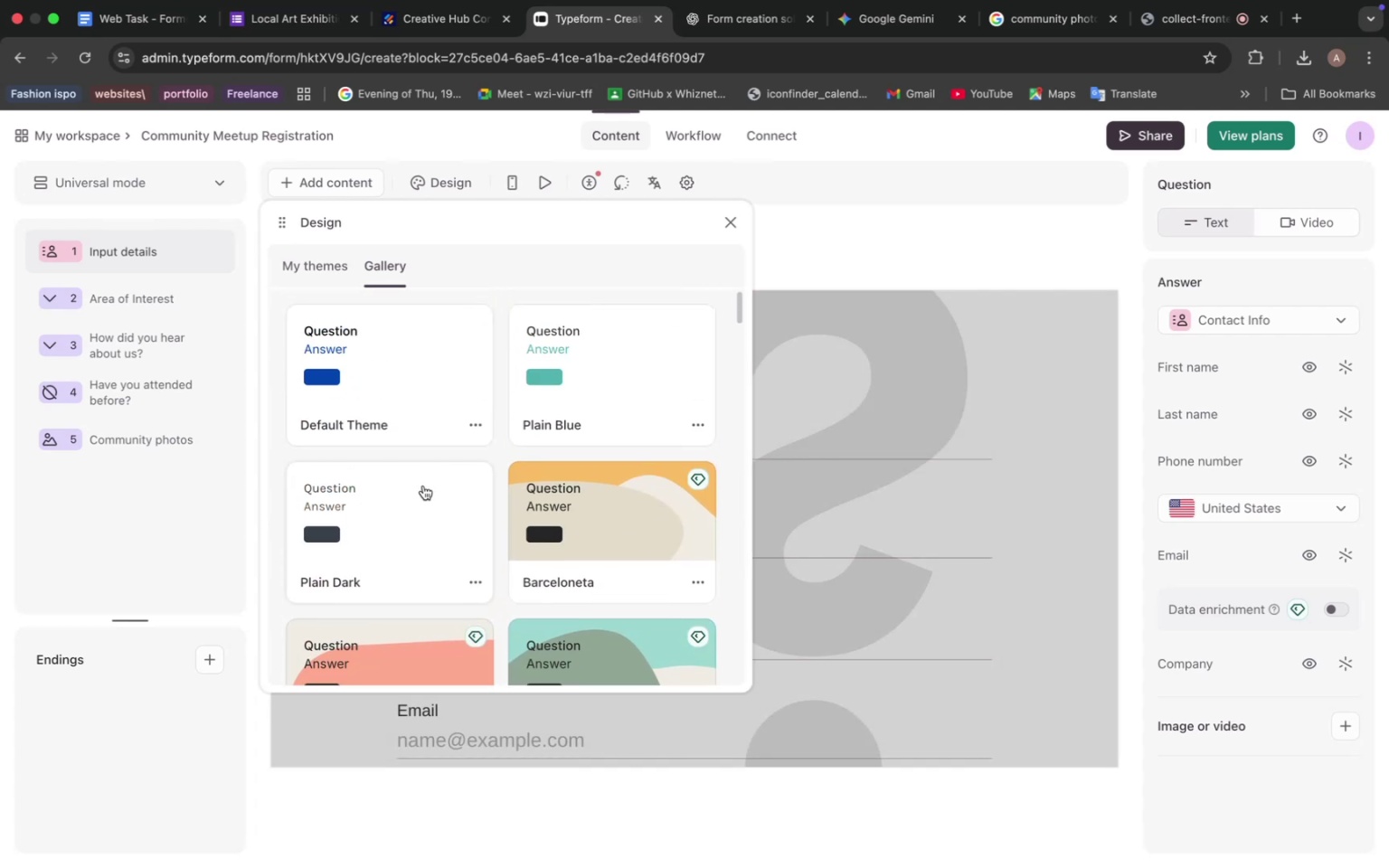 
left_click([423, 486])
 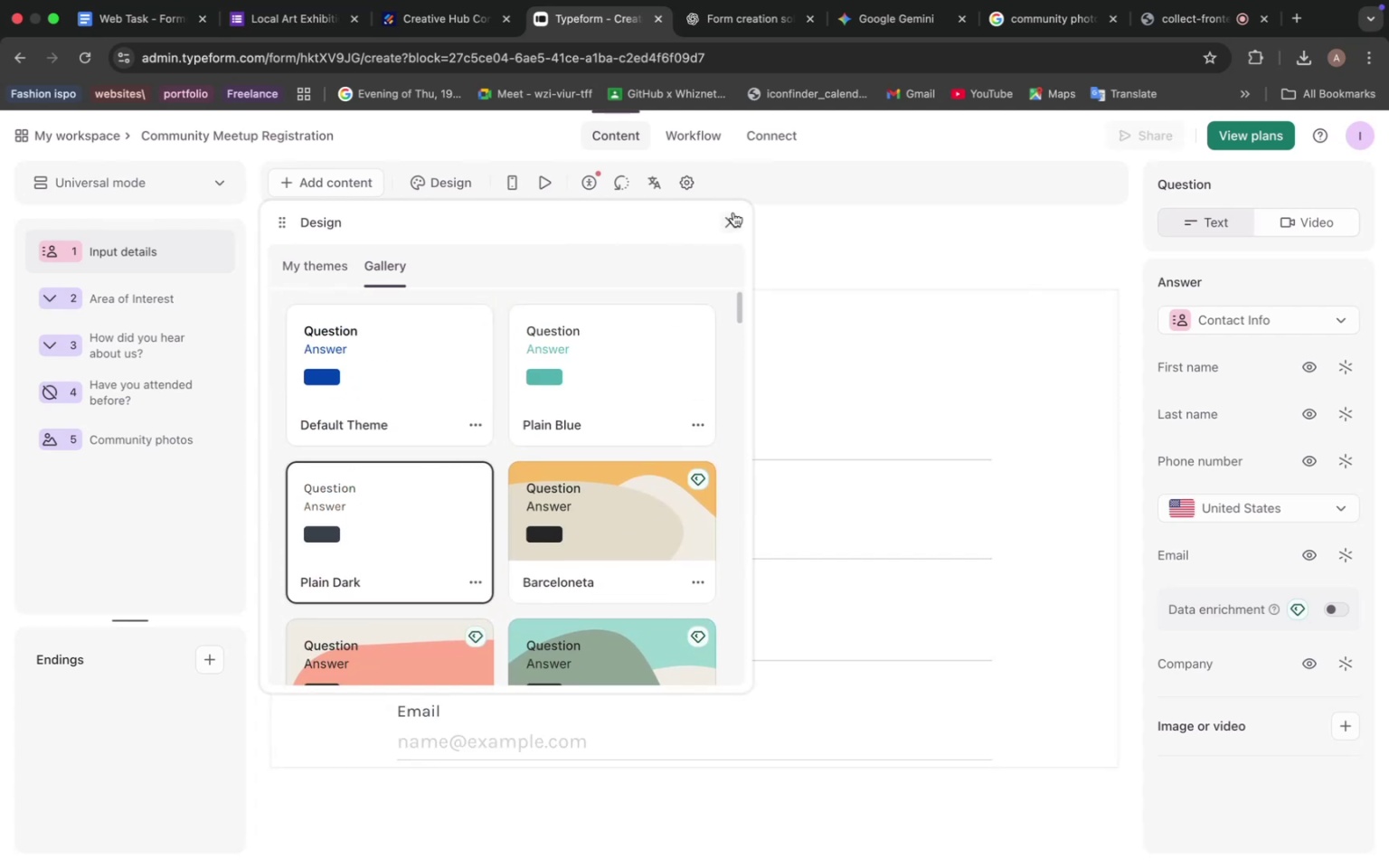 
left_click([594, 183])
 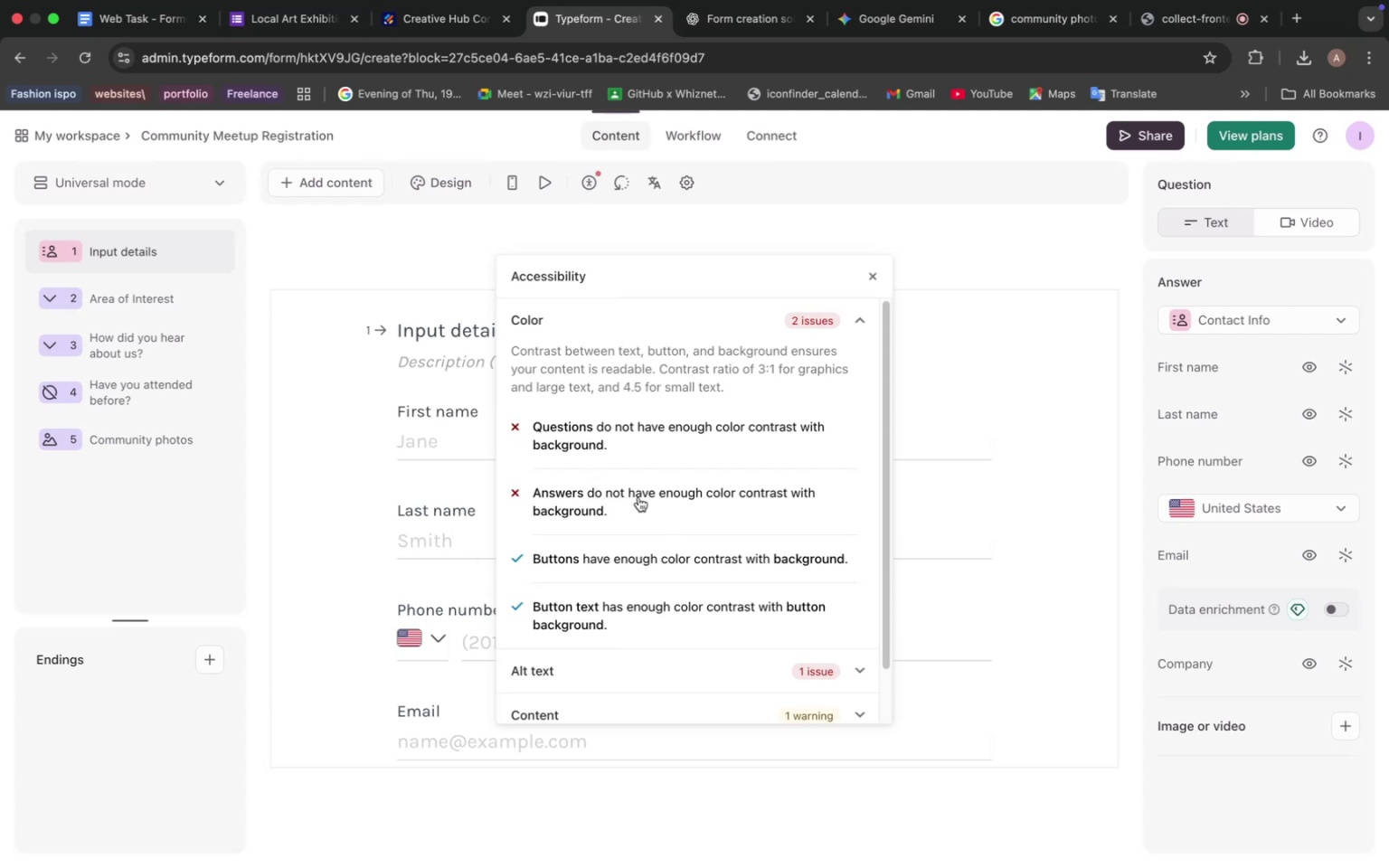 
wait(7.8)
 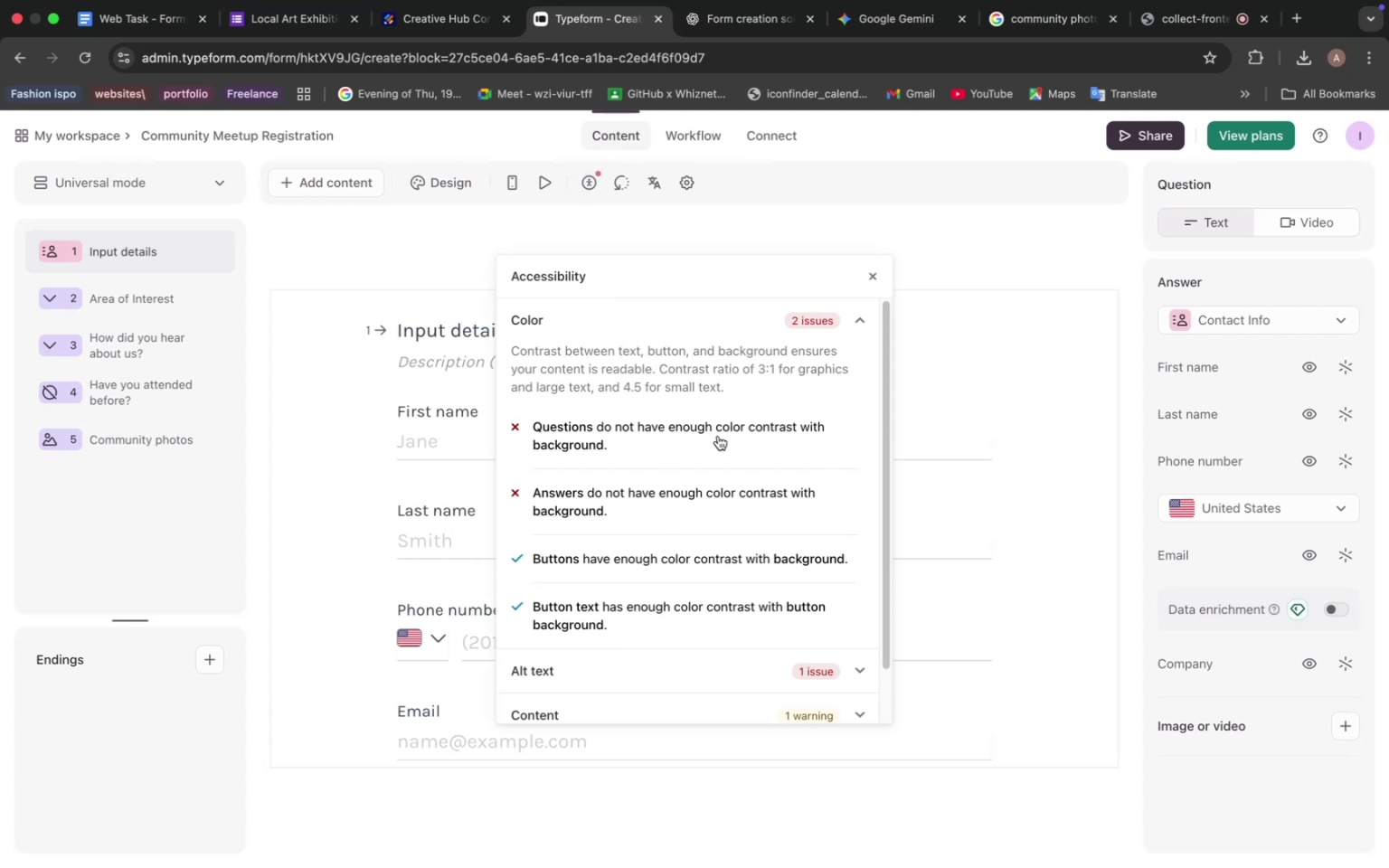 
scroll: coordinate [751, 506], scroll_direction: down, amount: 10.0
 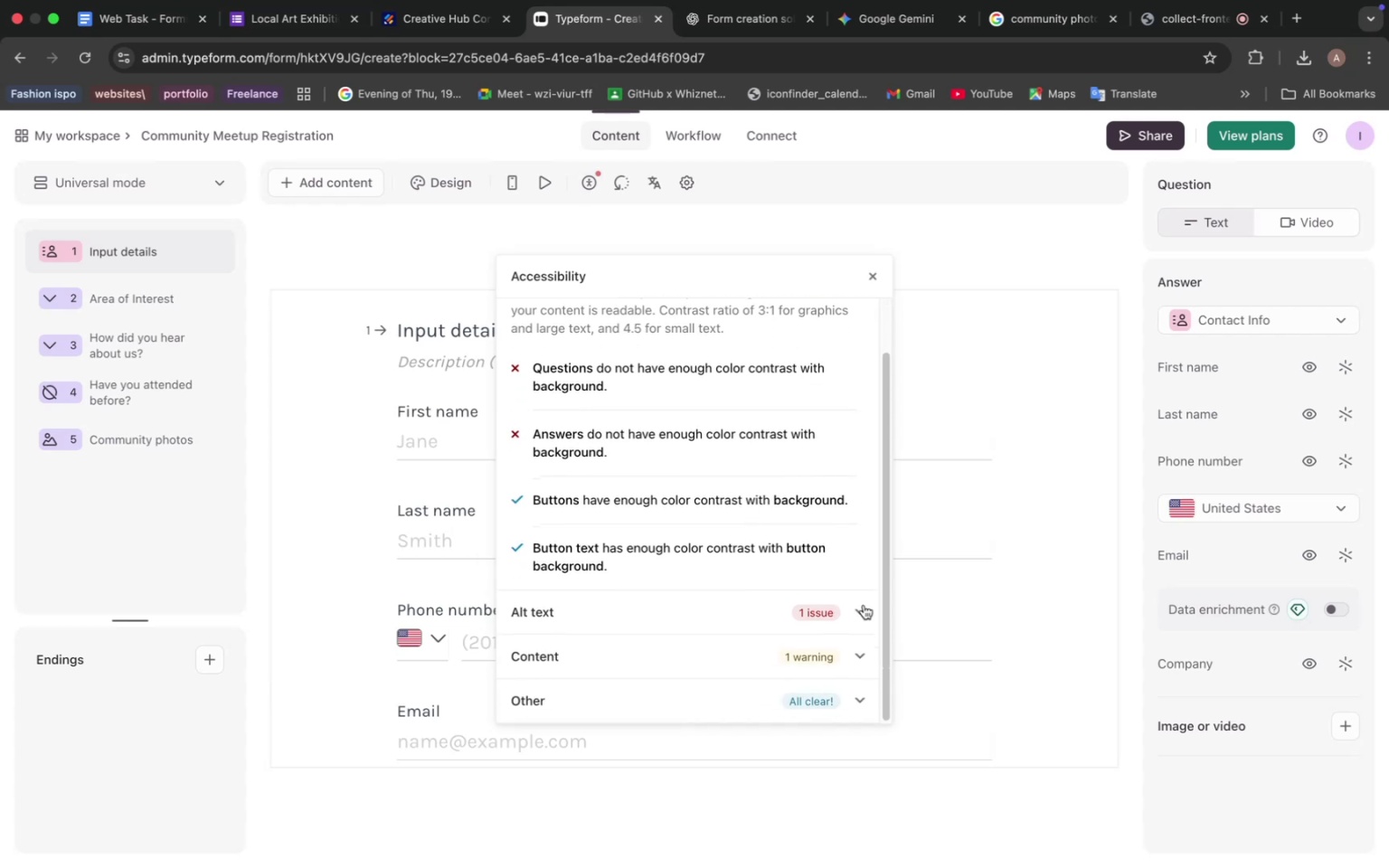 
left_click([860, 614])
 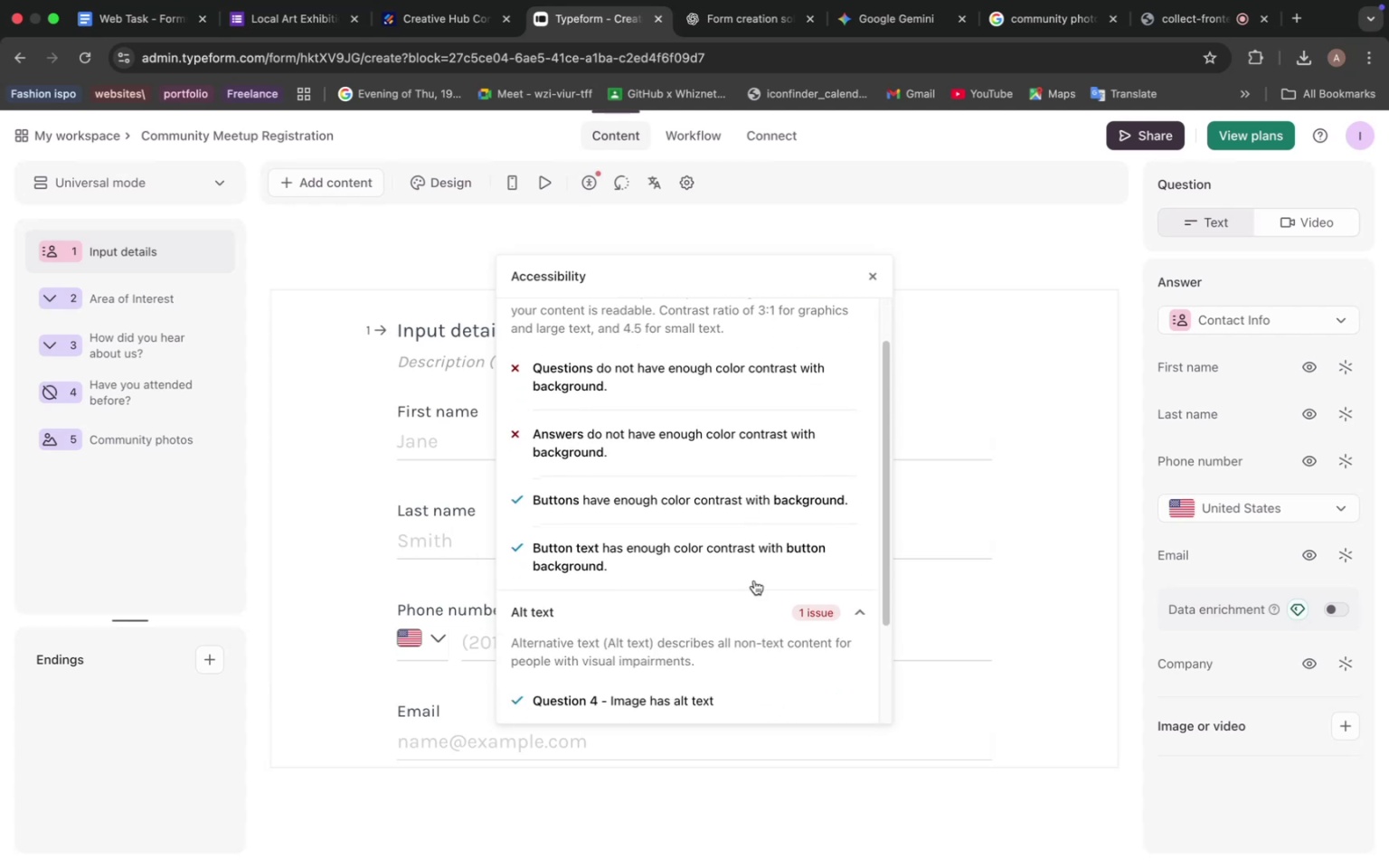 
scroll: coordinate [733, 571], scroll_direction: down, amount: 14.0
 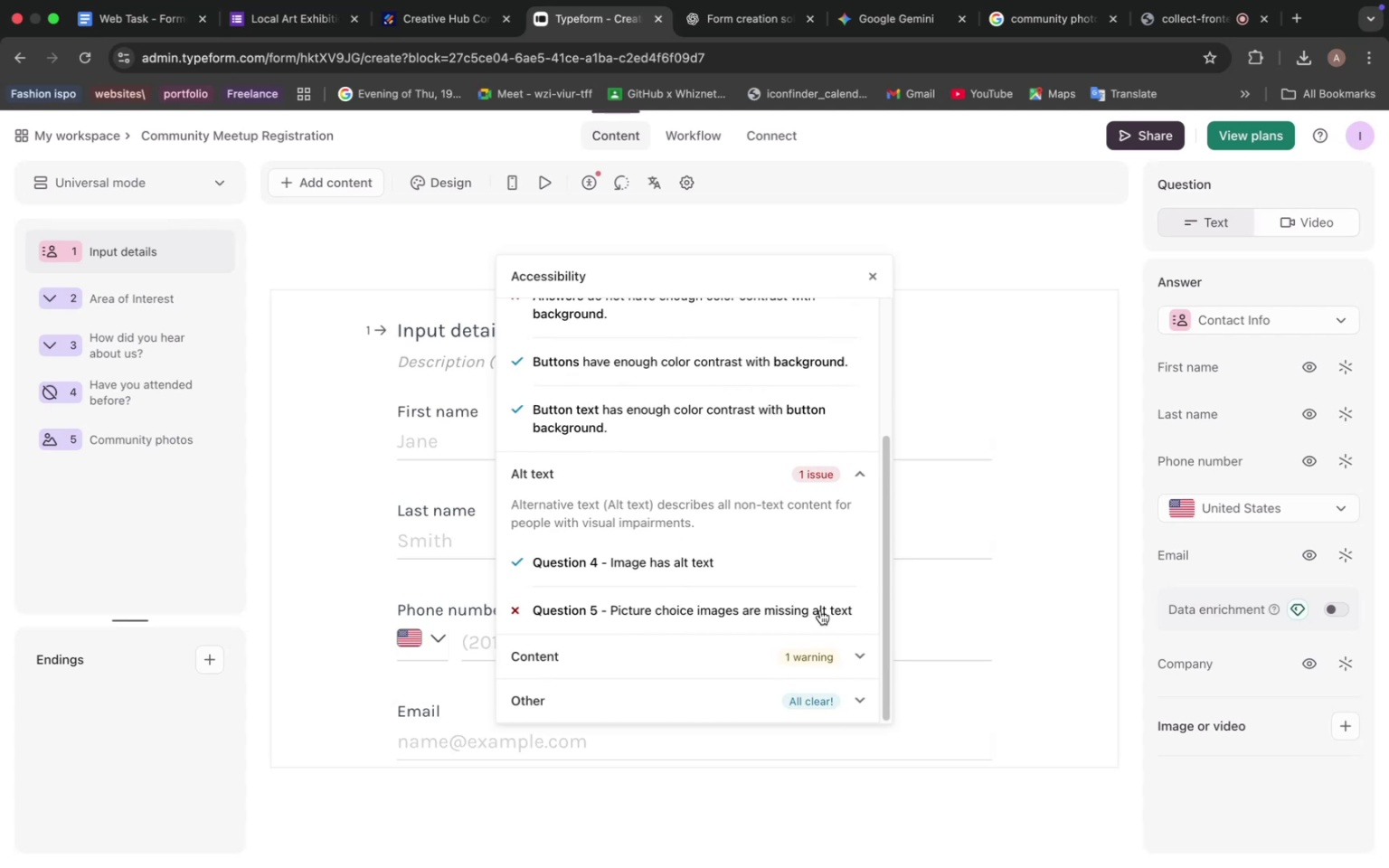 
wait(5.23)
 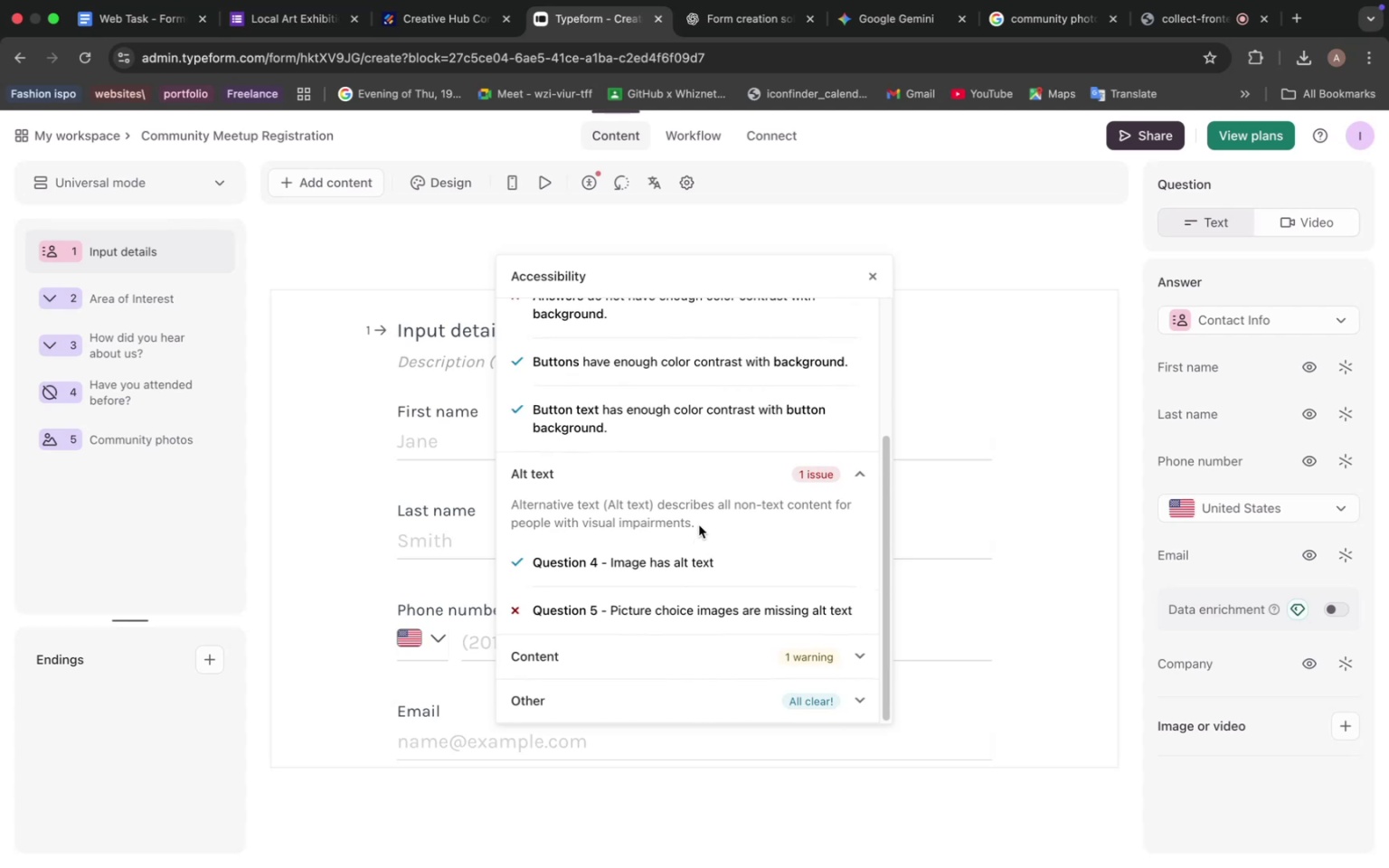 
left_click([857, 661])
 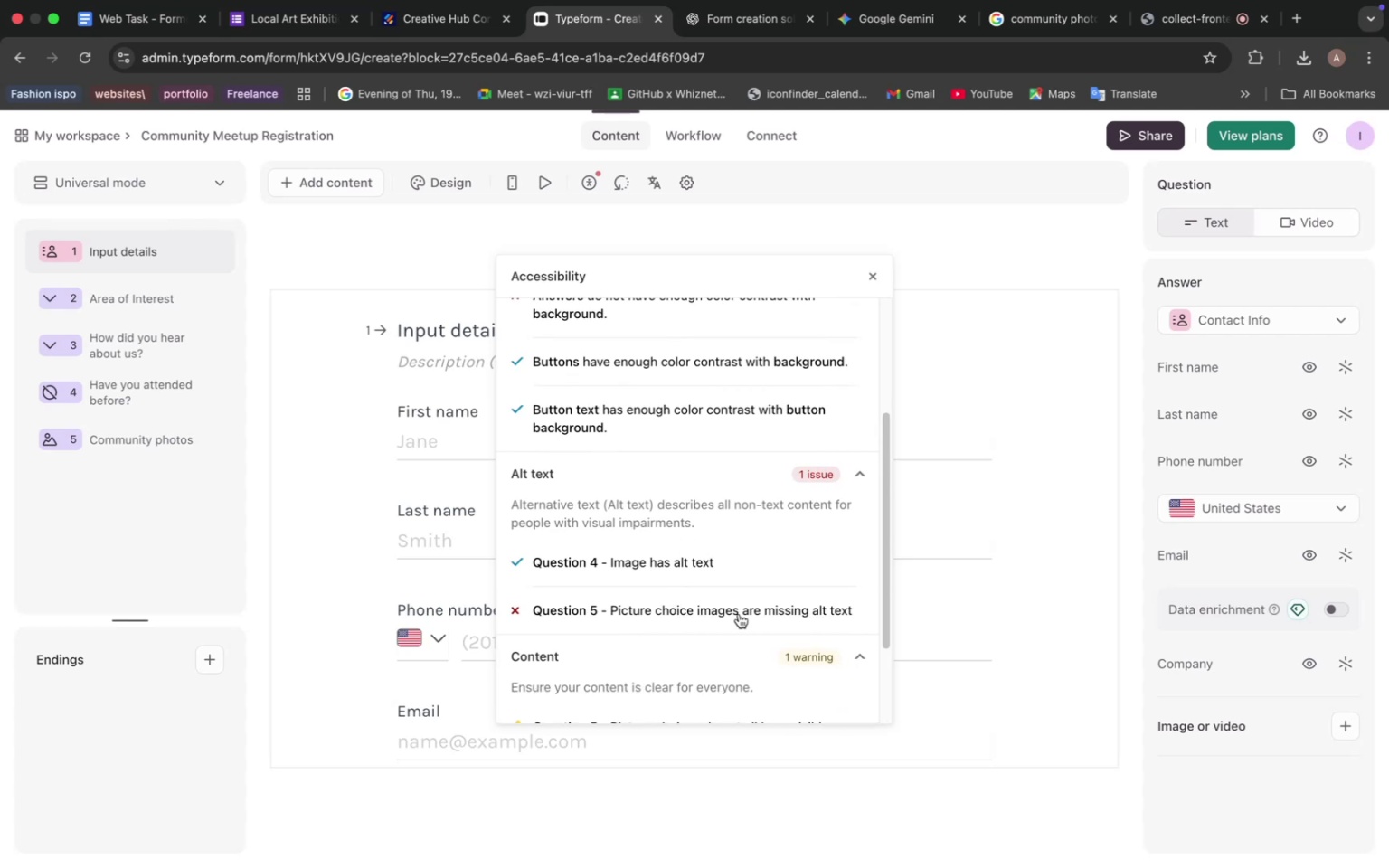 
scroll: coordinate [732, 606], scroll_direction: down, amount: 14.0
 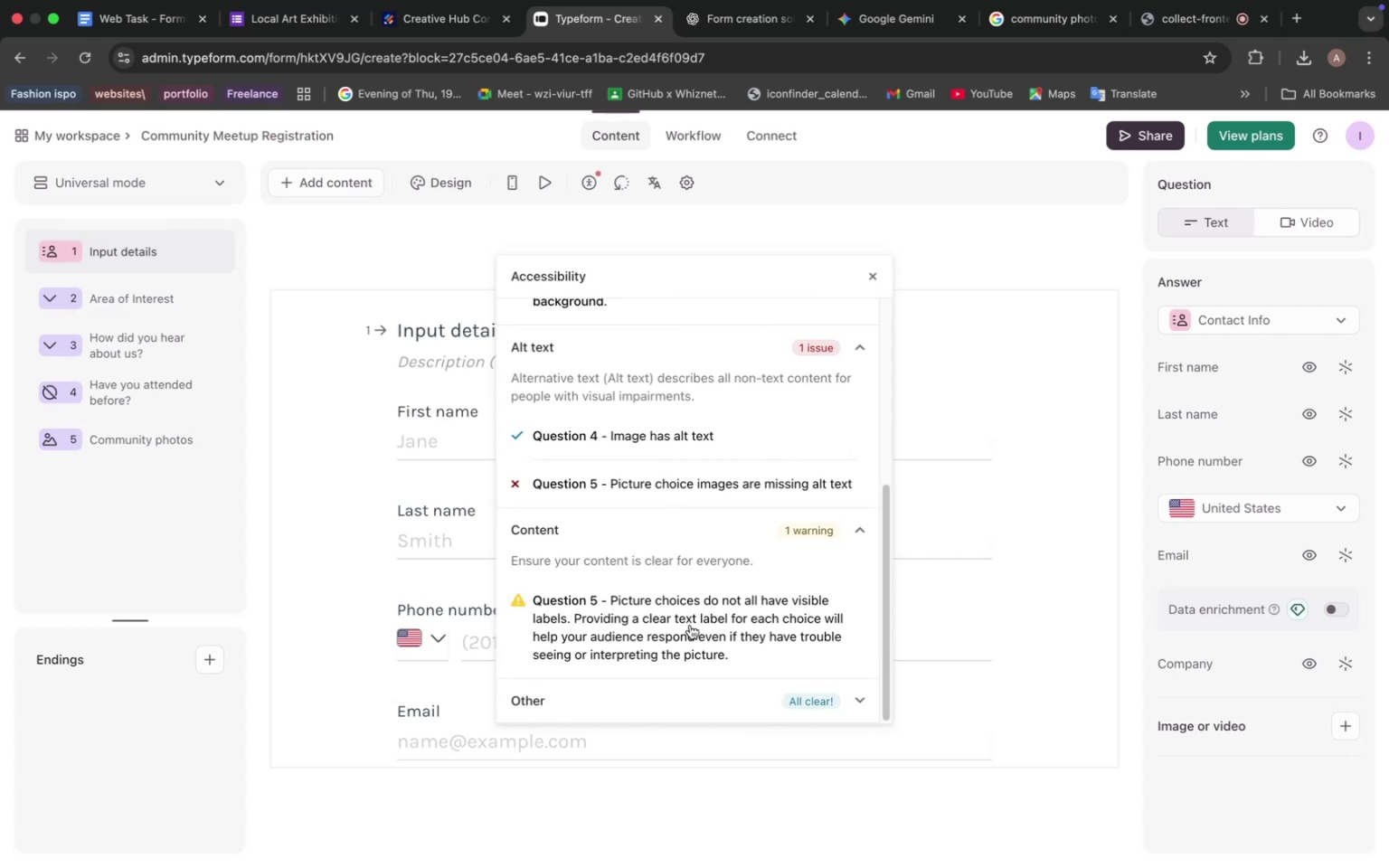 
wait(11.66)
 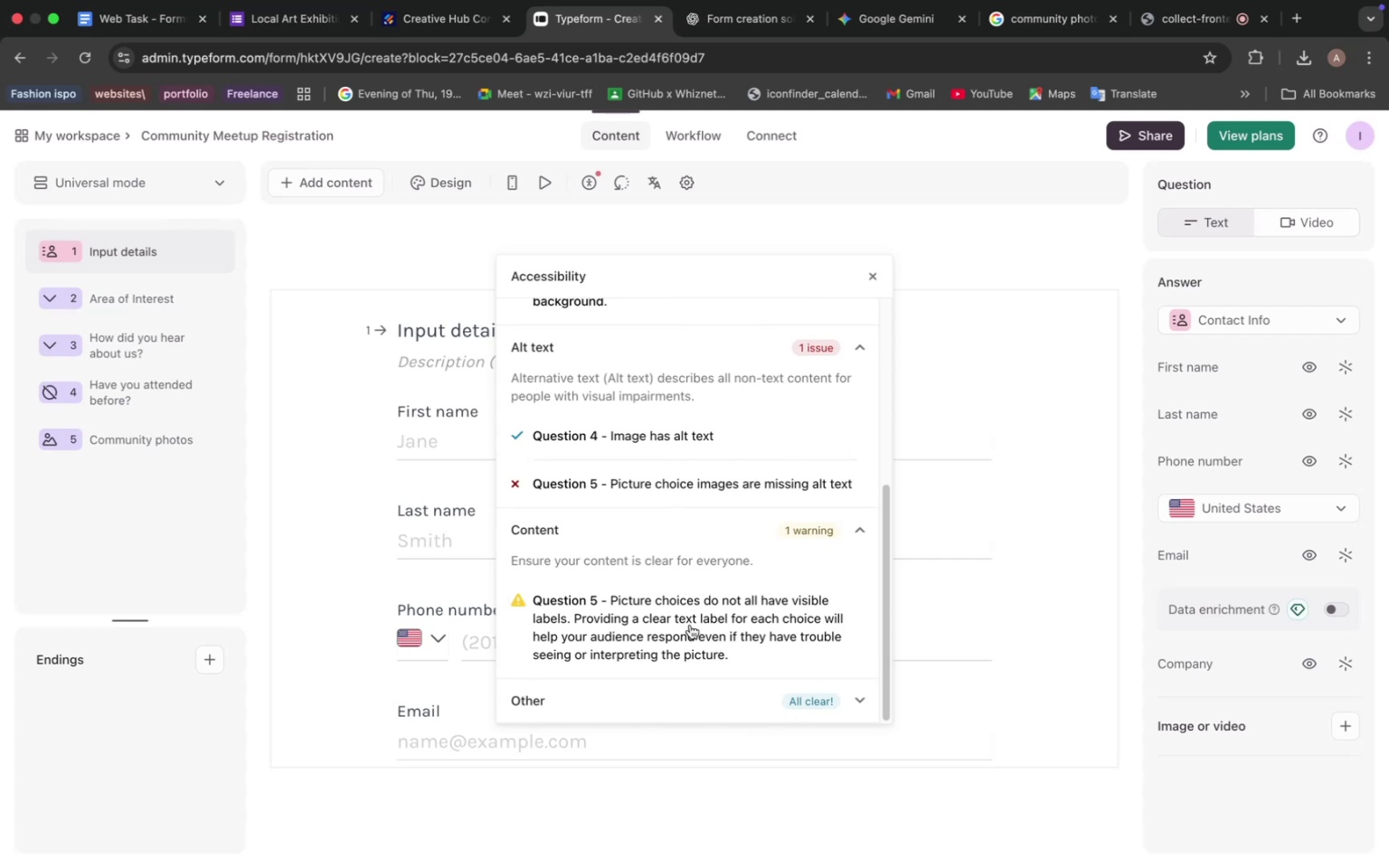 
scroll: coordinate [734, 606], scroll_direction: down, amount: 3.0
 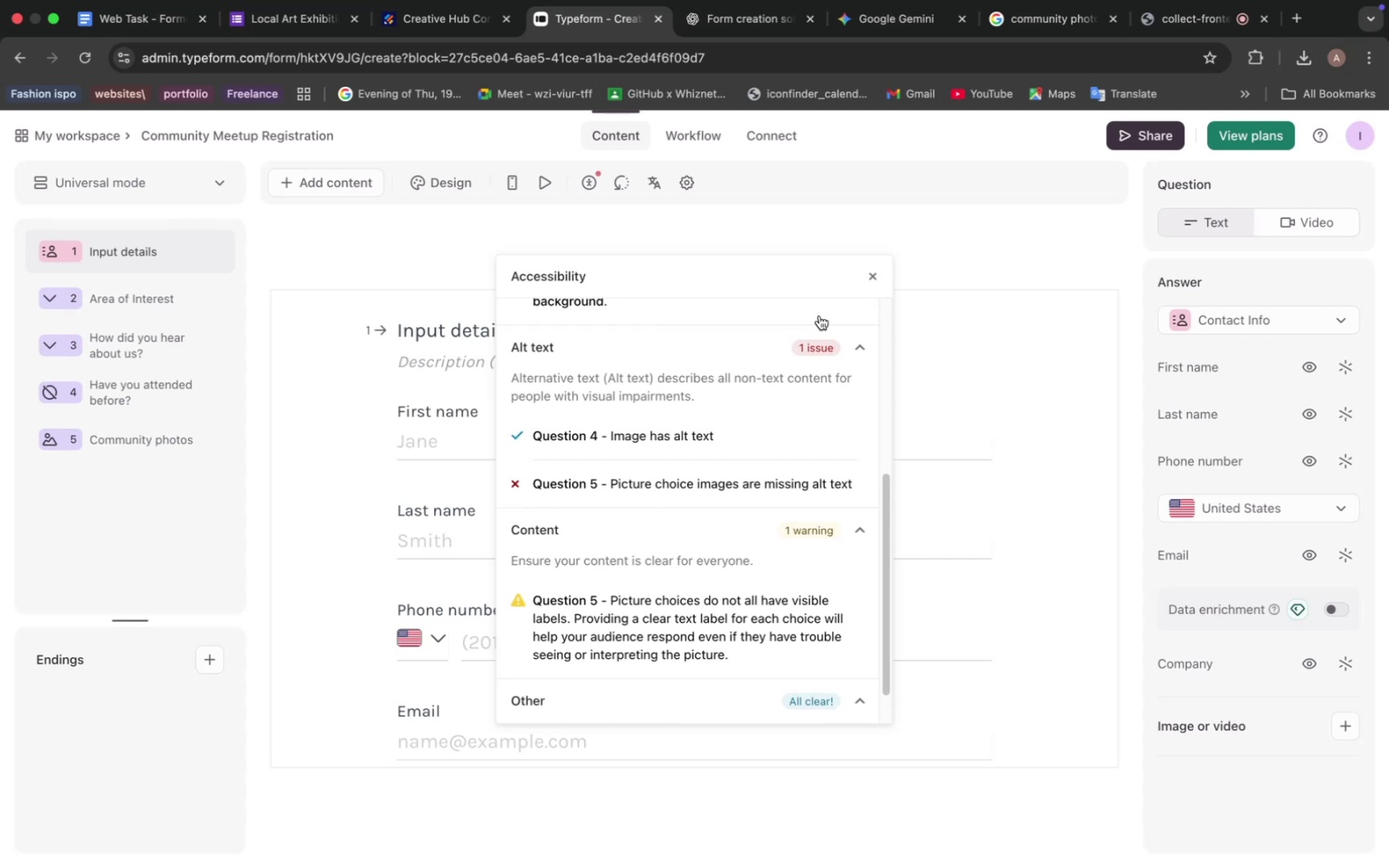 
left_click([814, 700])
 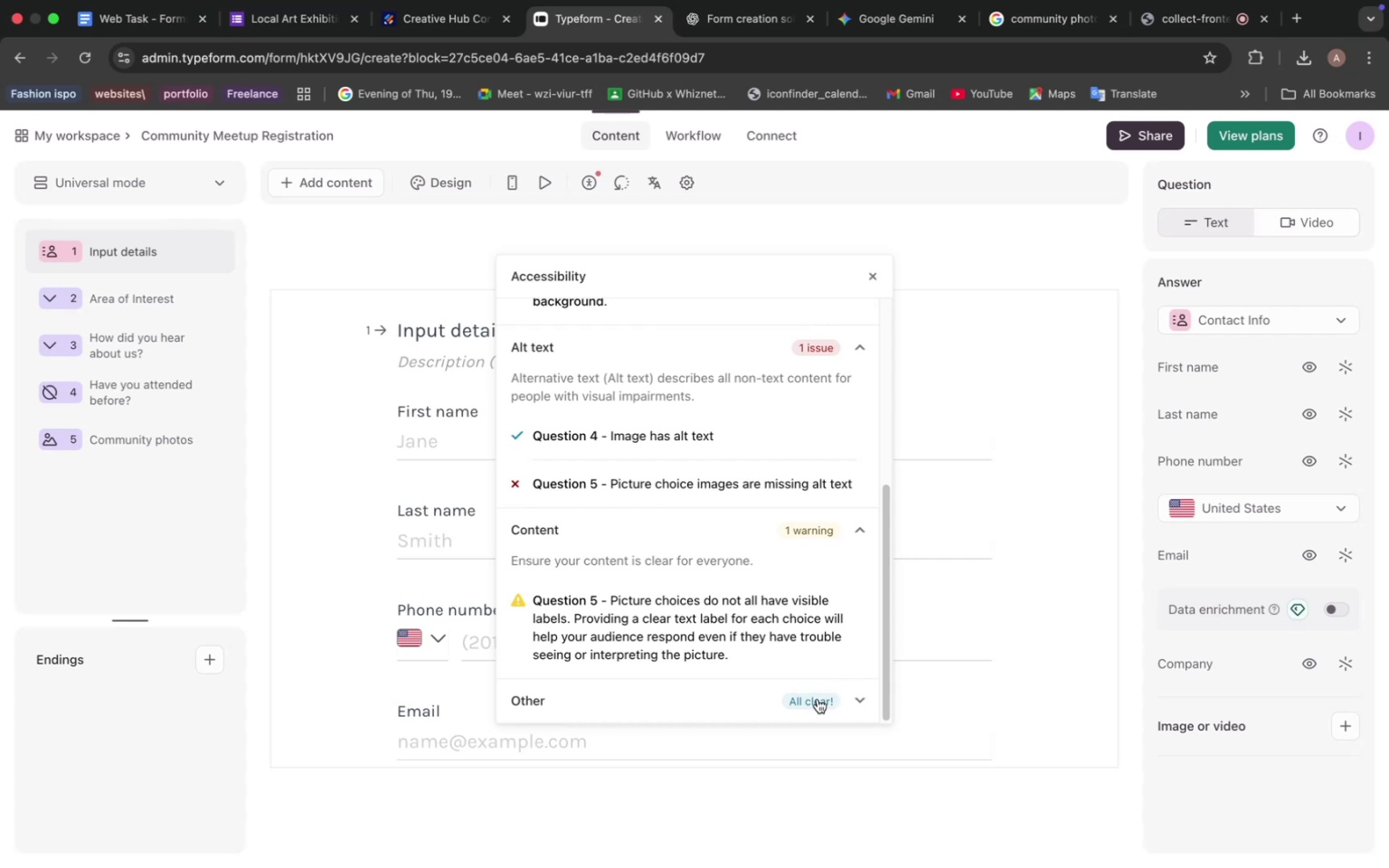 
left_click([817, 701])
 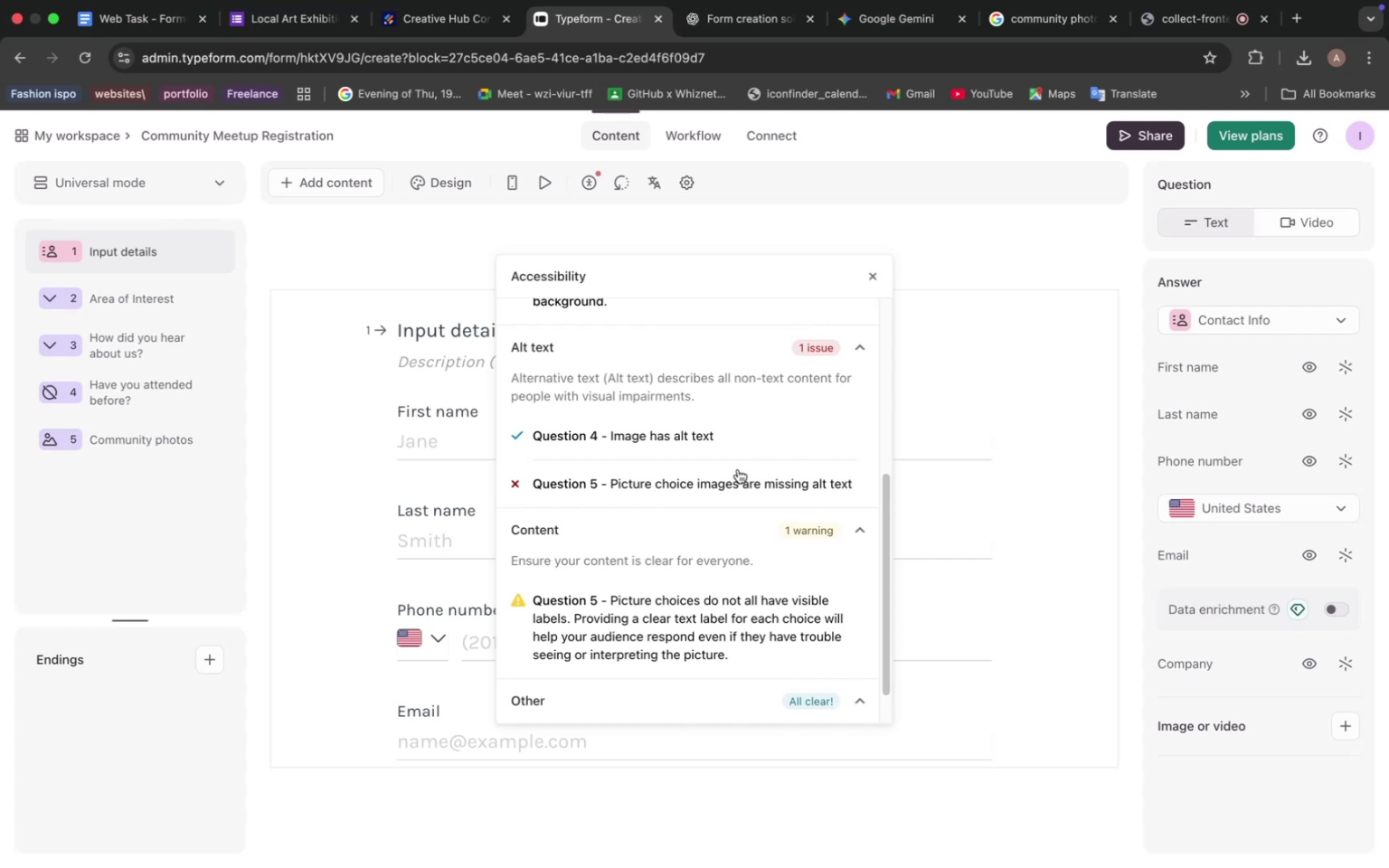 
left_click([738, 469])
 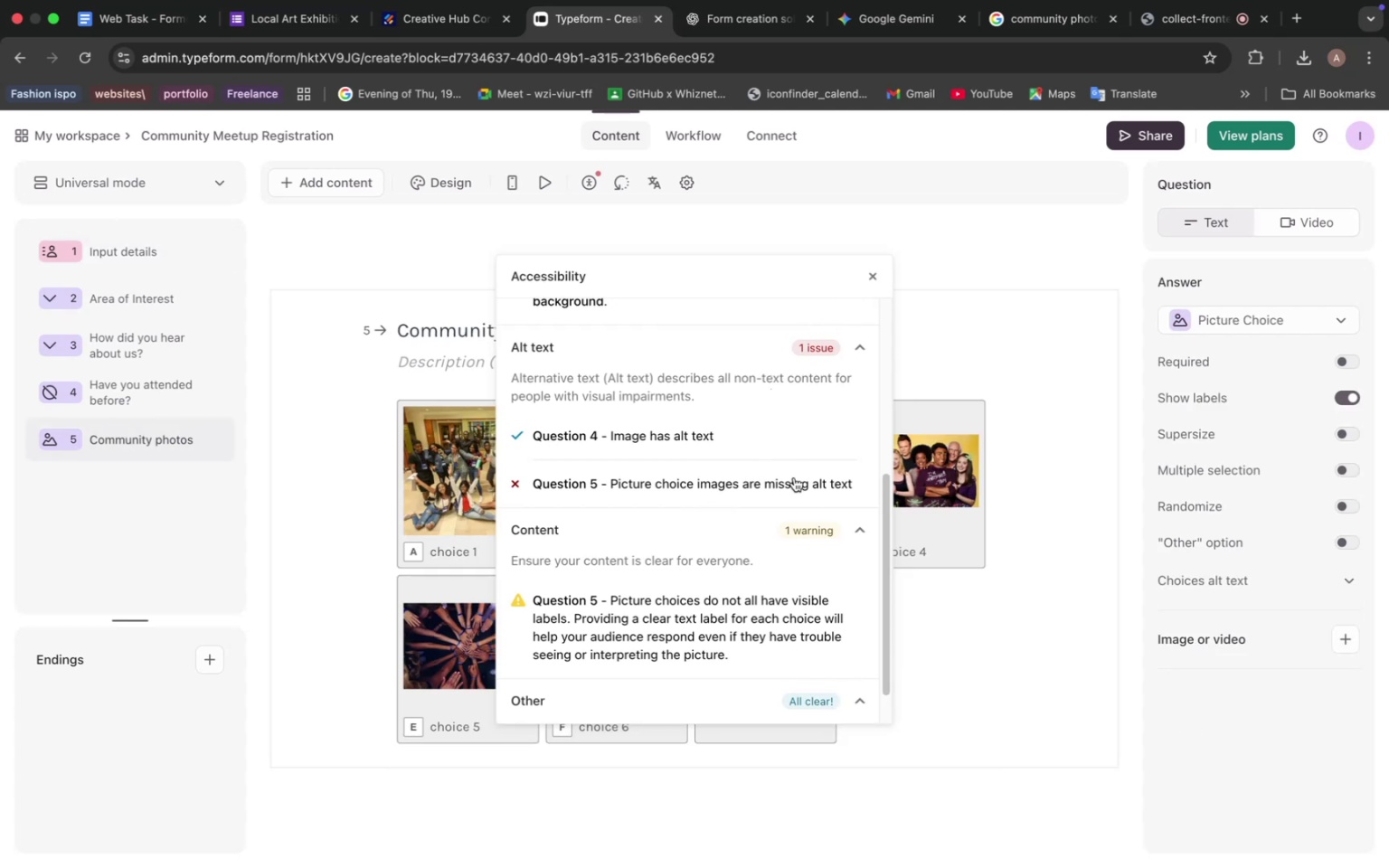 
left_click([396, 388])
 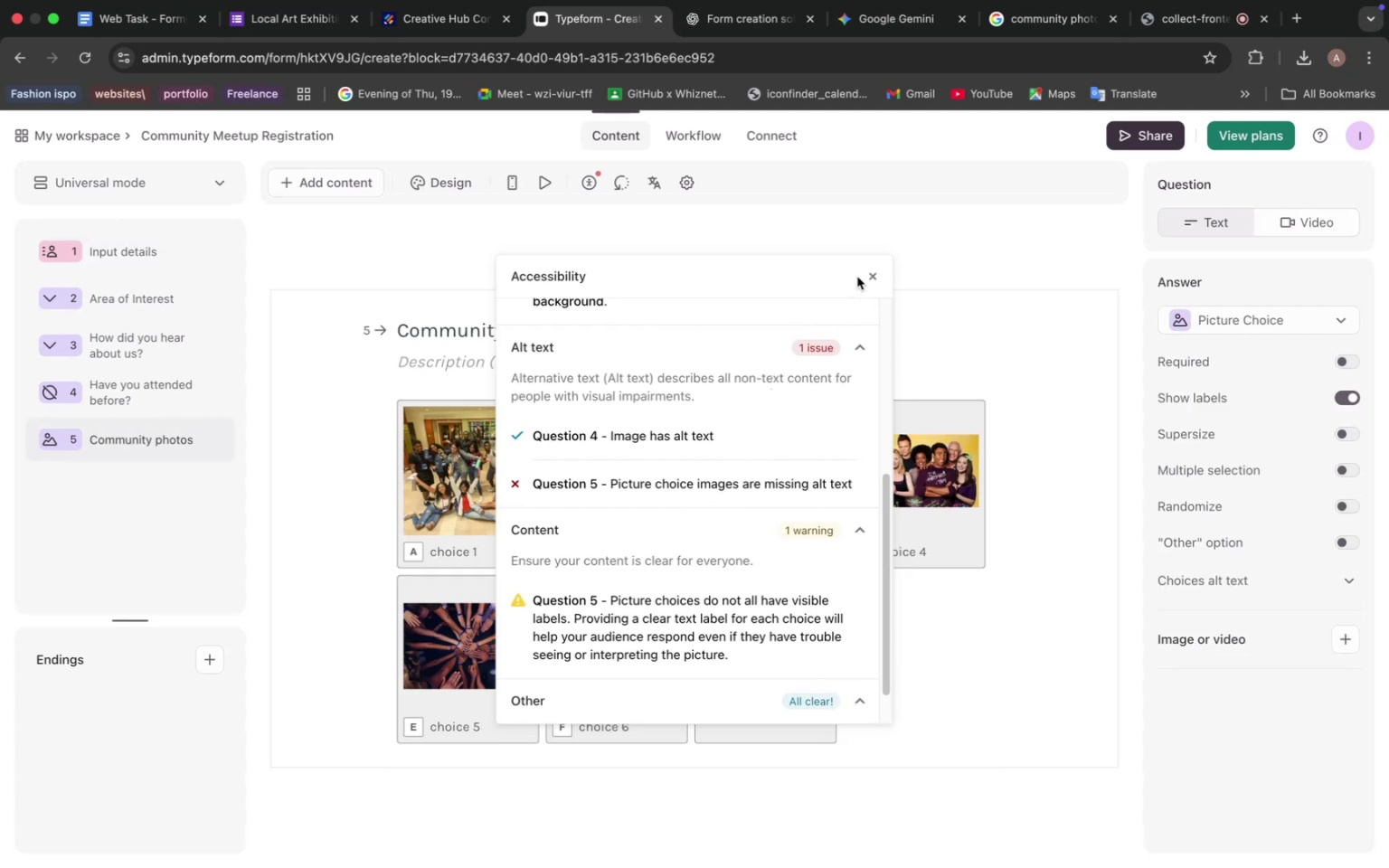 
left_click([871, 273])
 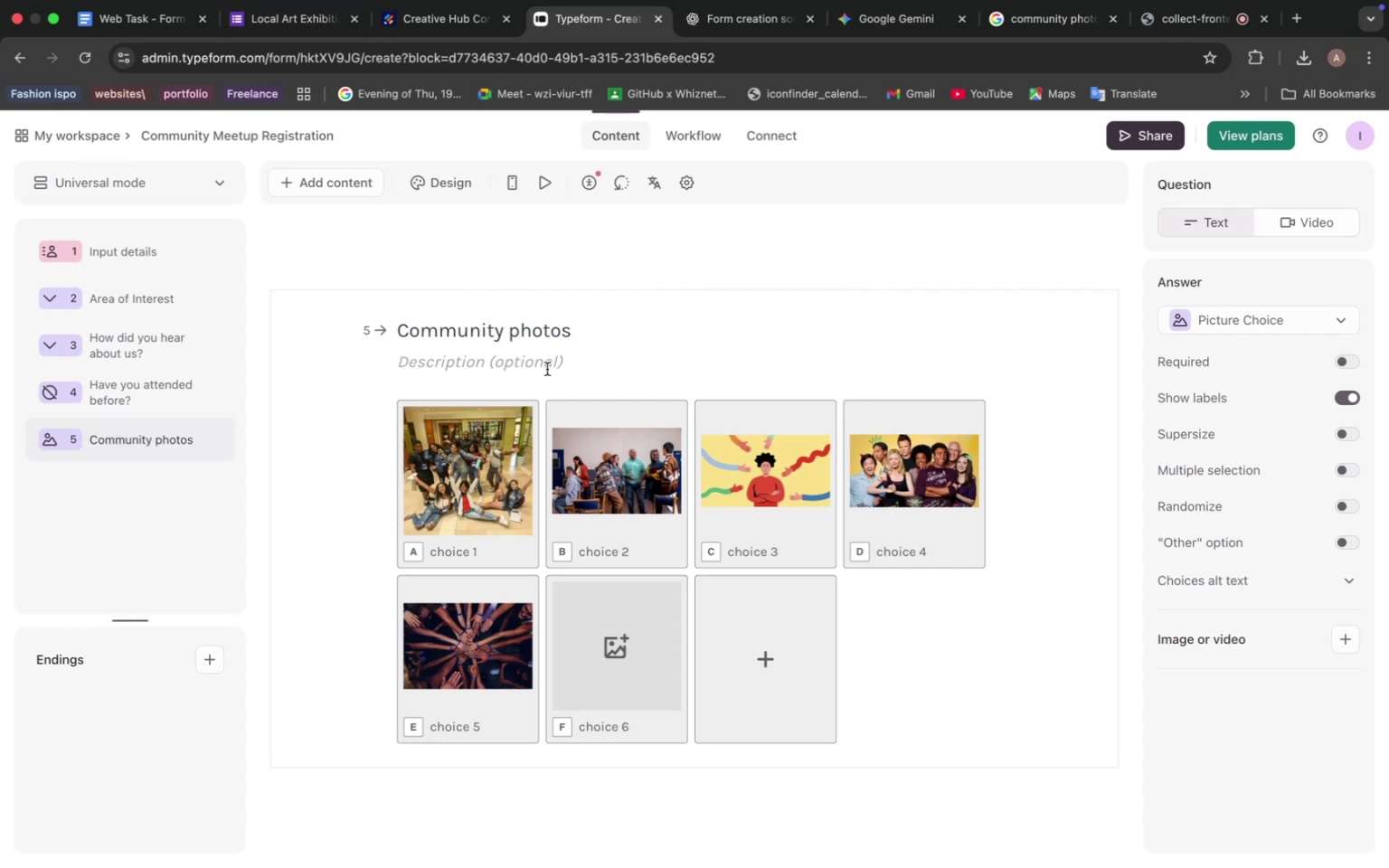 
left_click([544, 373])
 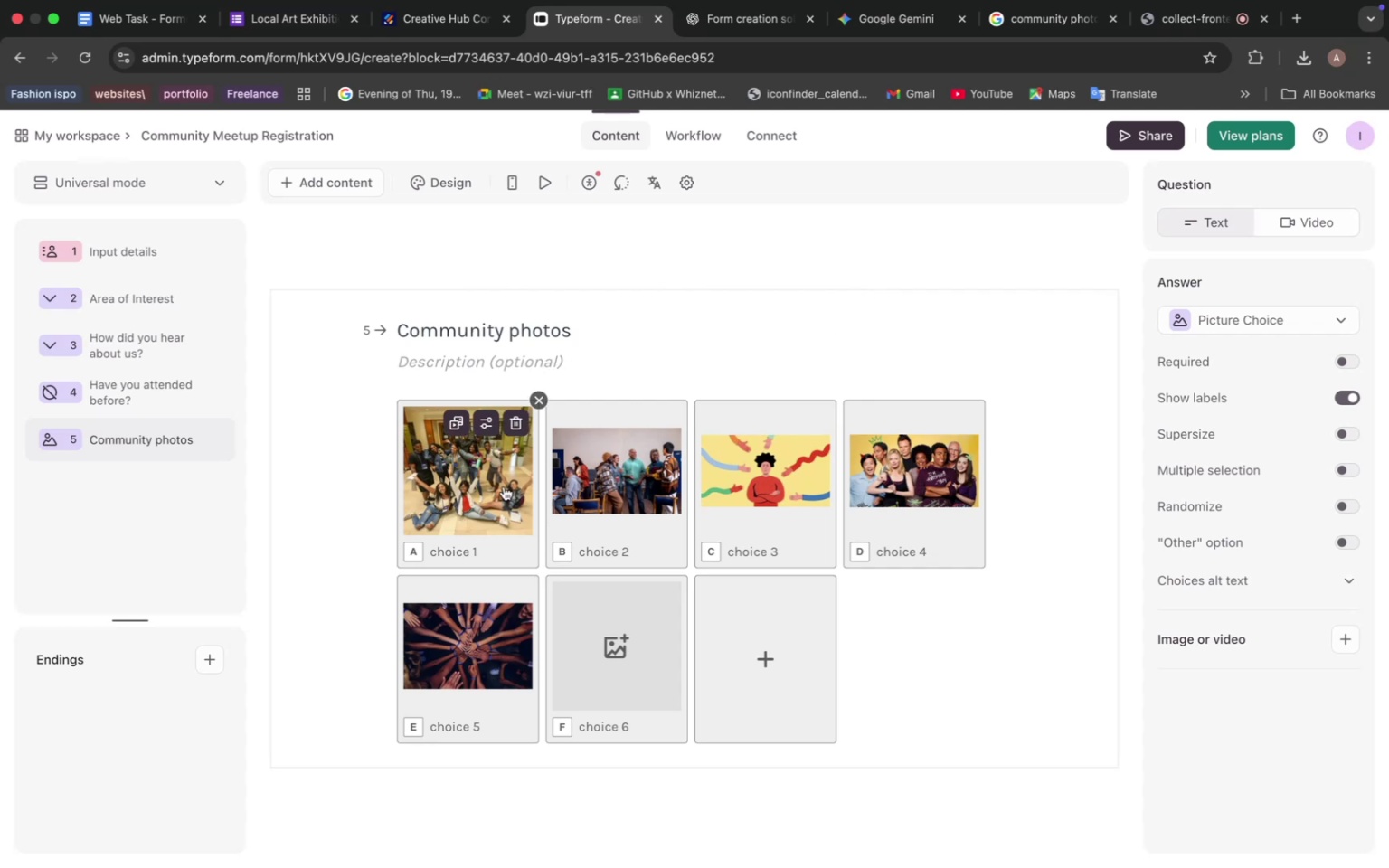 
left_click([504, 486])
 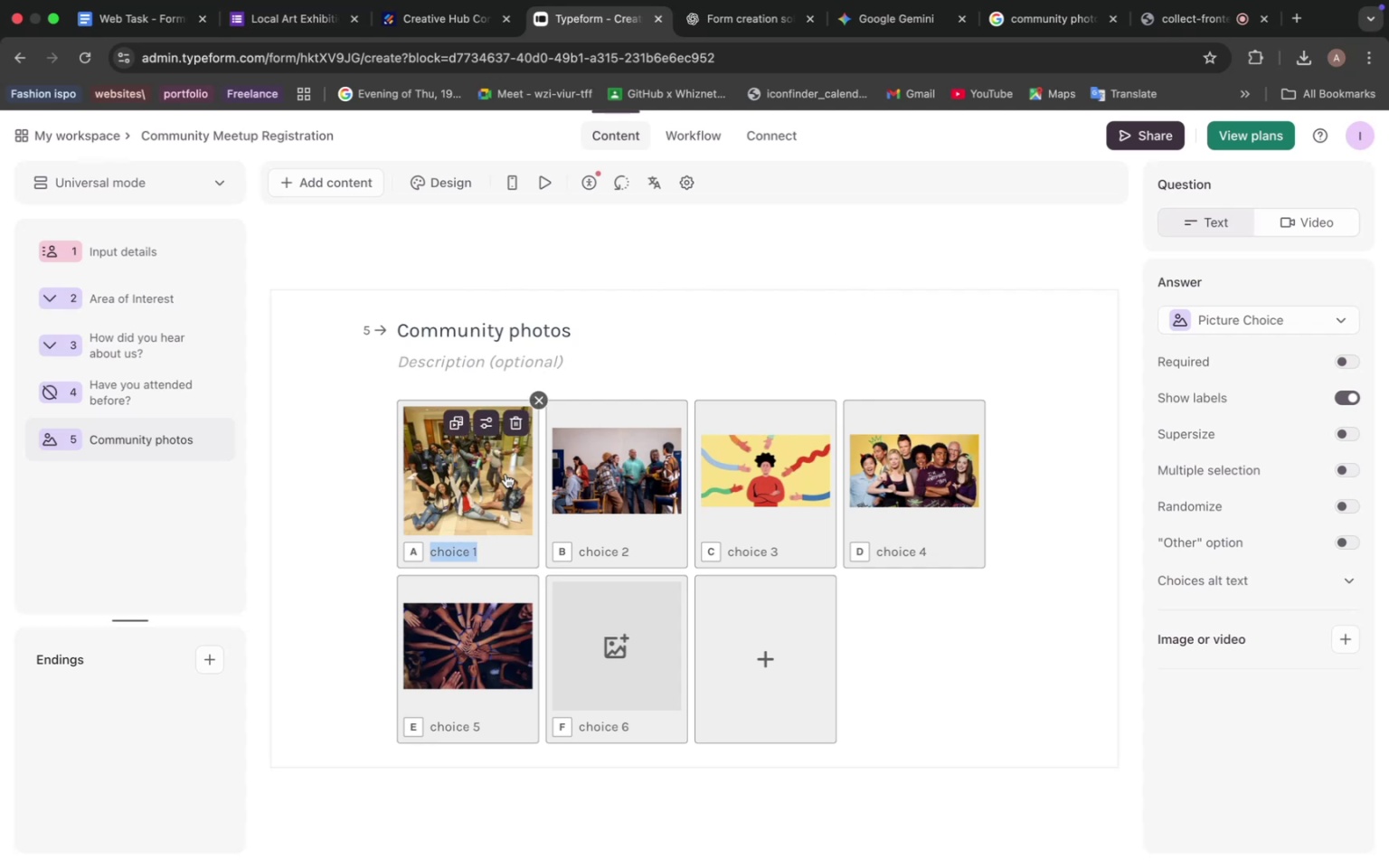 
mouse_move([463, 420])
 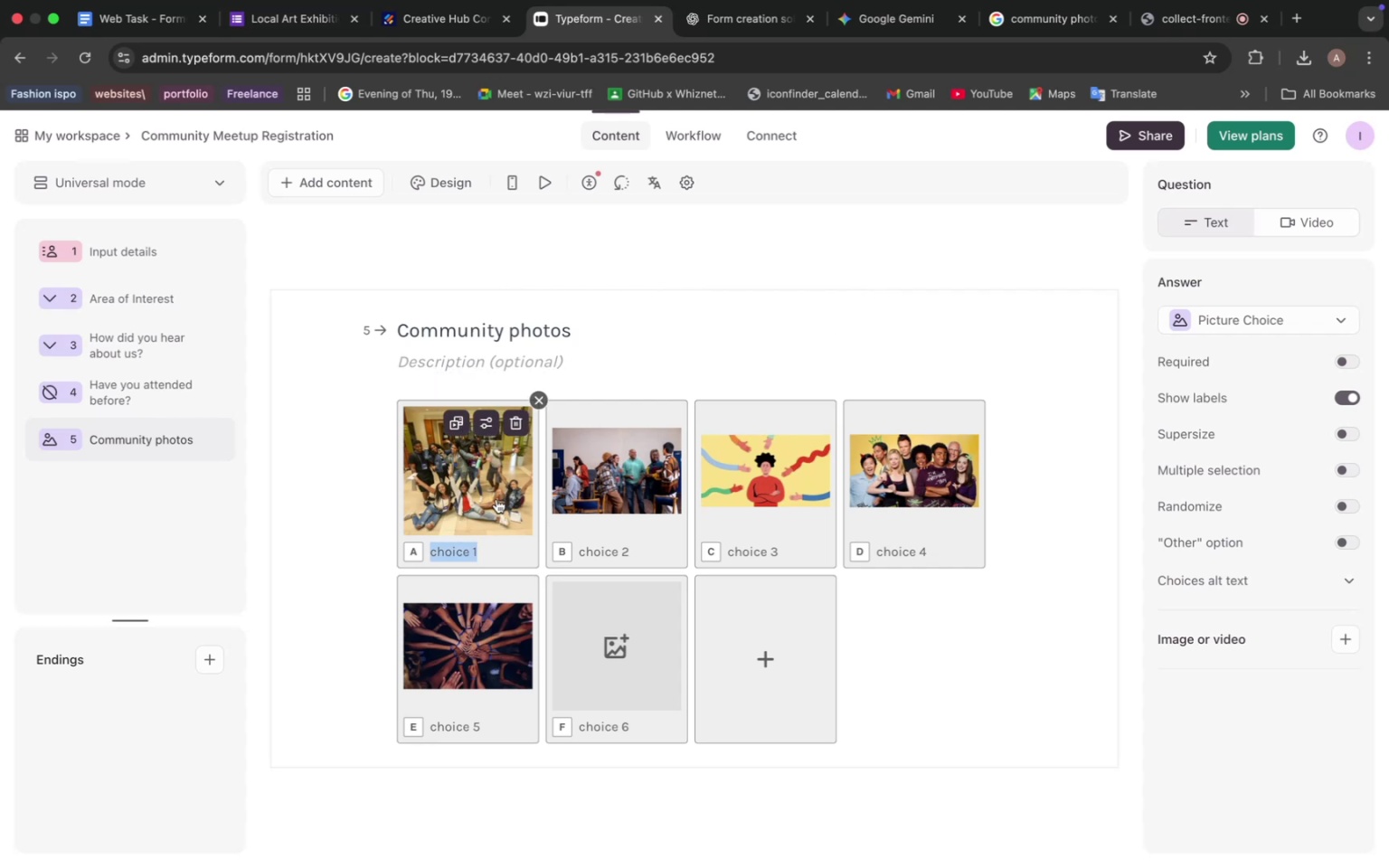 
wait(7.77)
 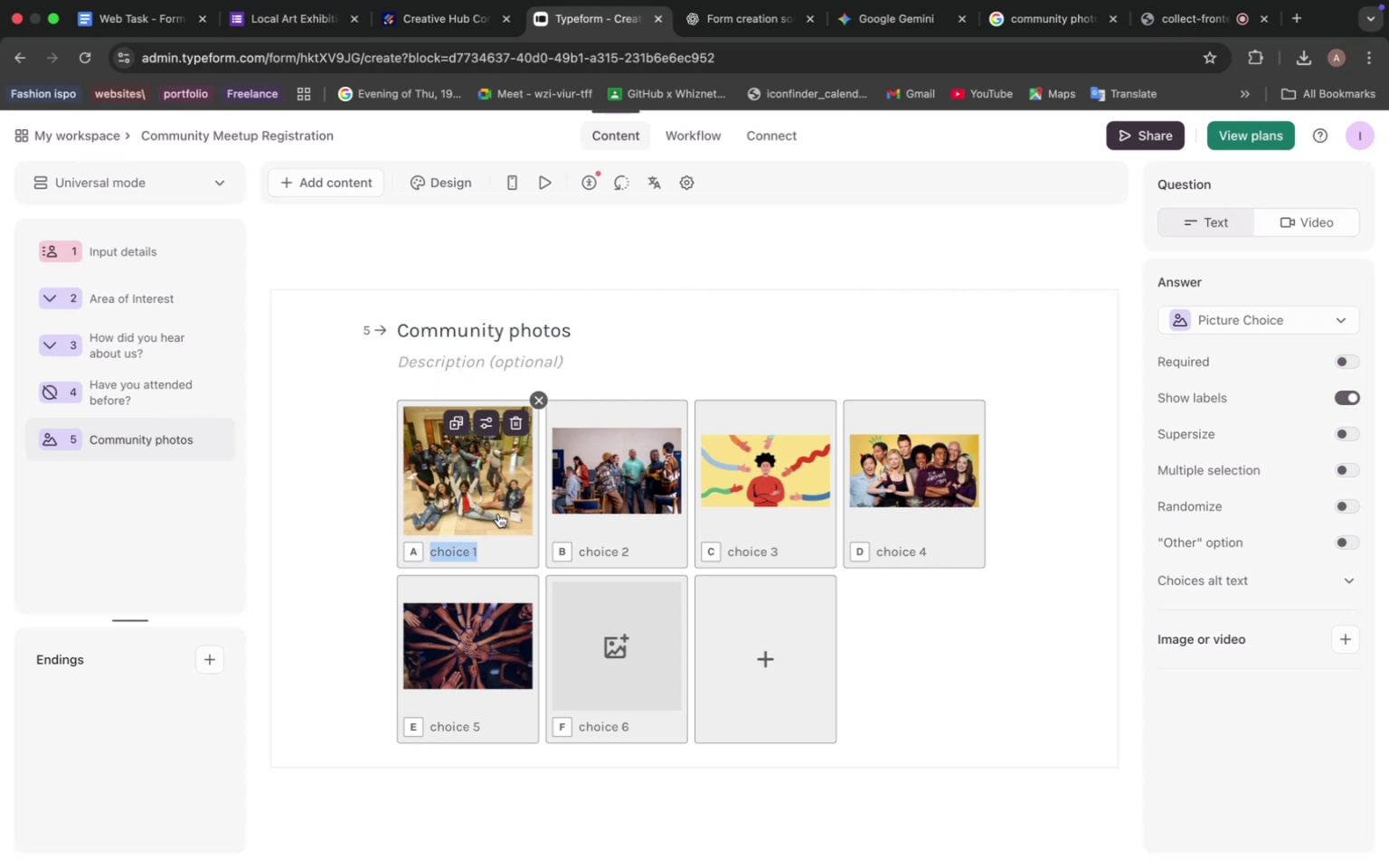 
left_click([1354, 579])
 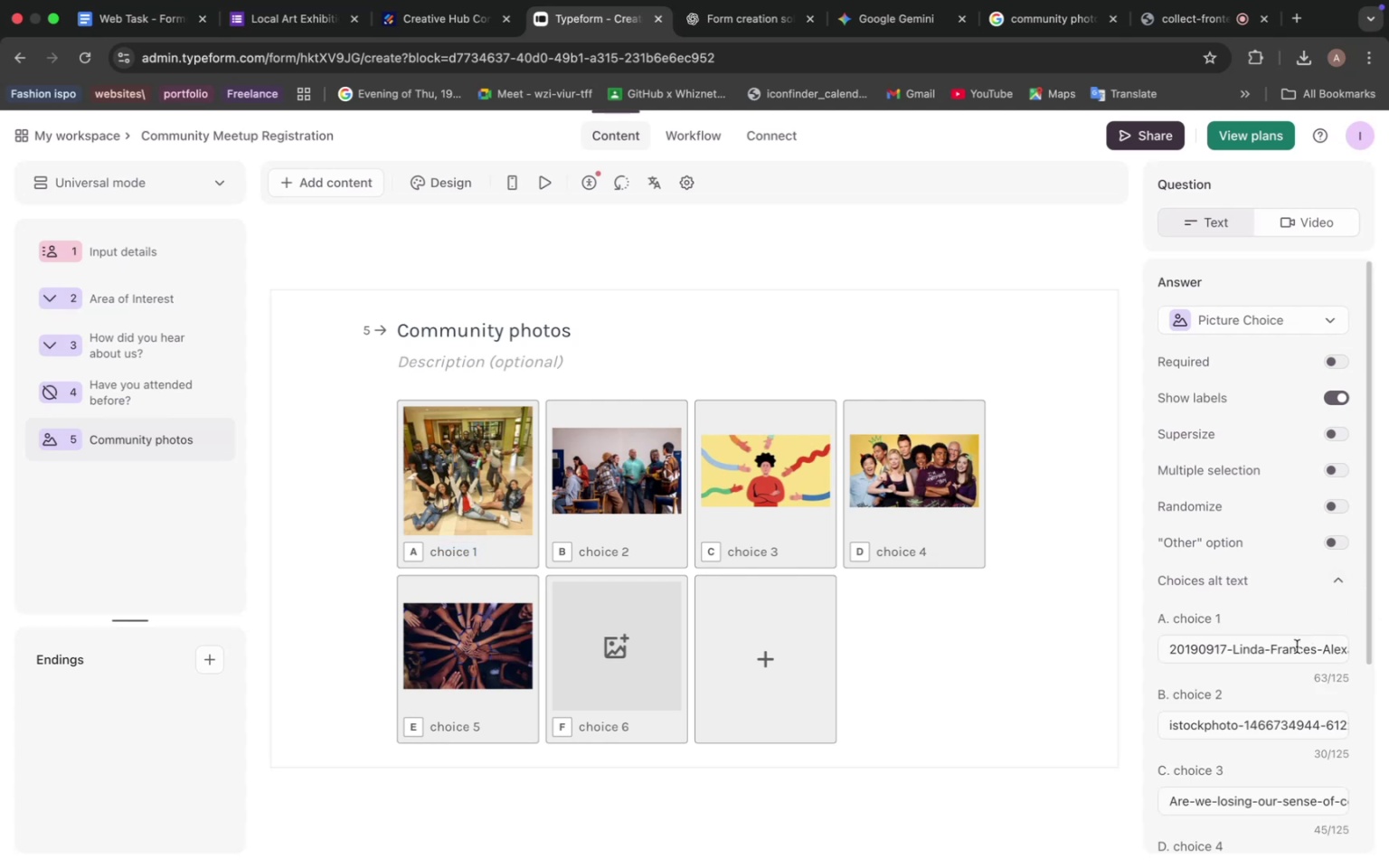 
scroll: coordinate [1290, 665], scroll_direction: down, amount: 11.0
 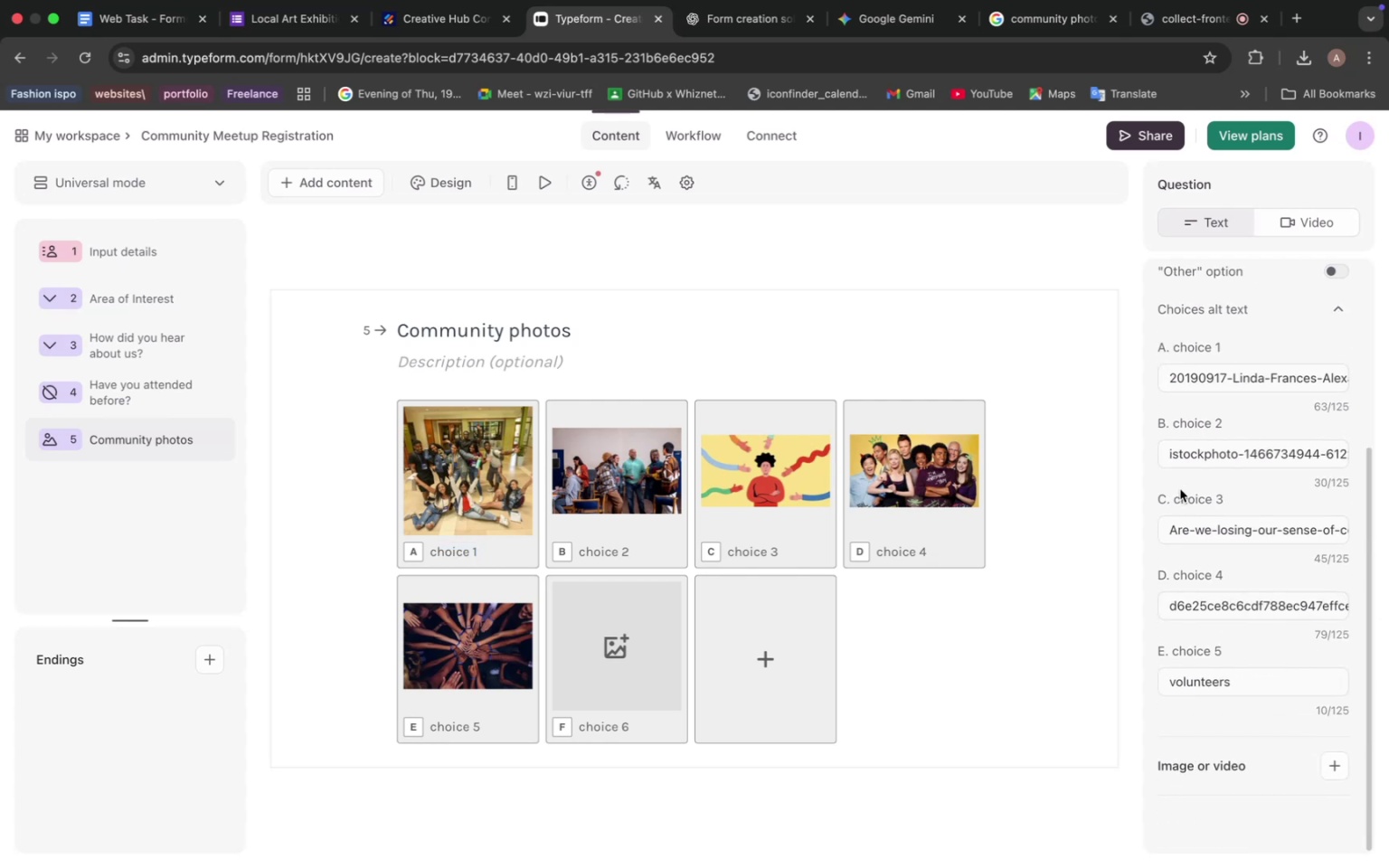 
left_click([1203, 472])
 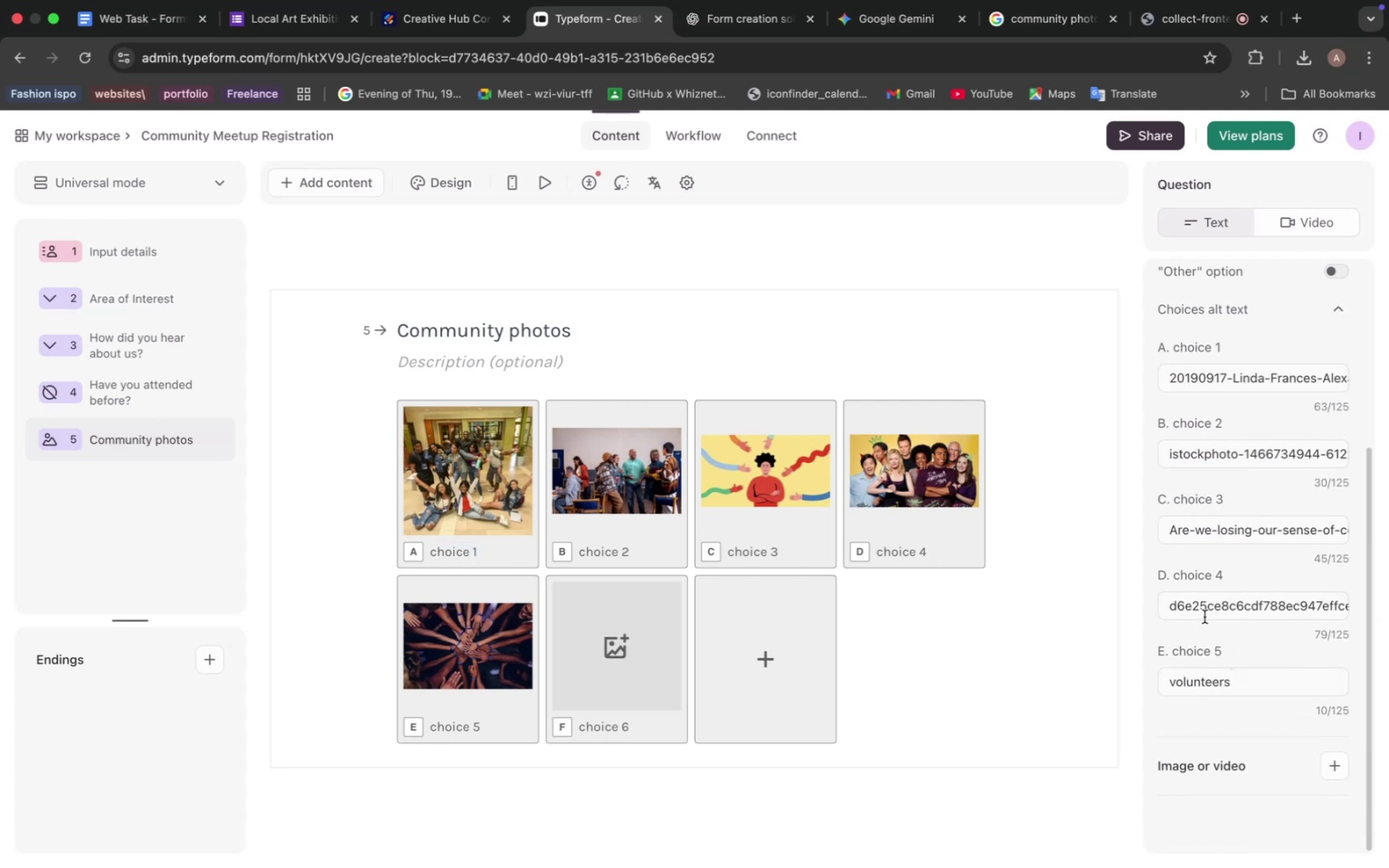 
left_click([1202, 605])
 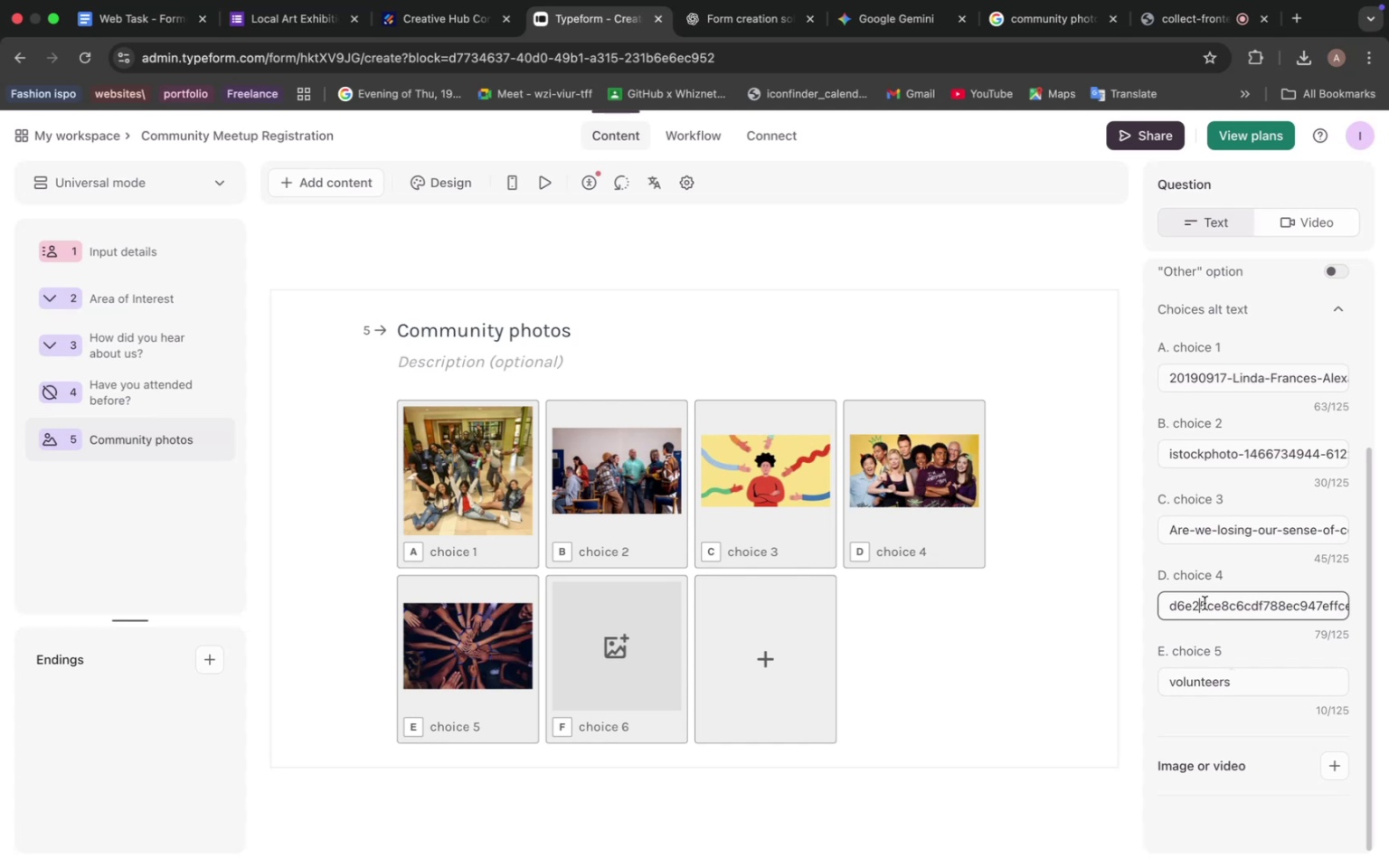 
wait(9.02)
 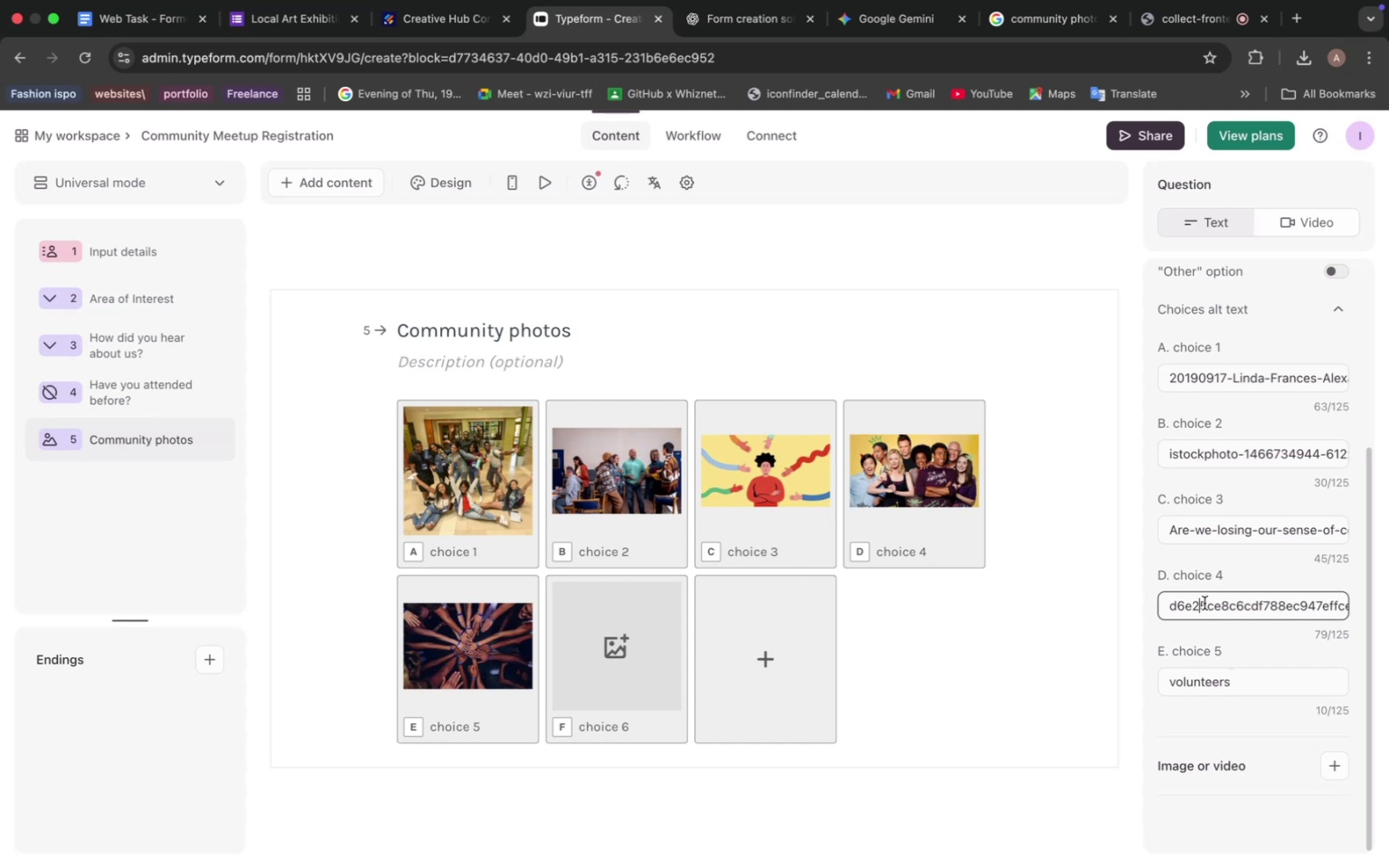 
key(CapsLock)
 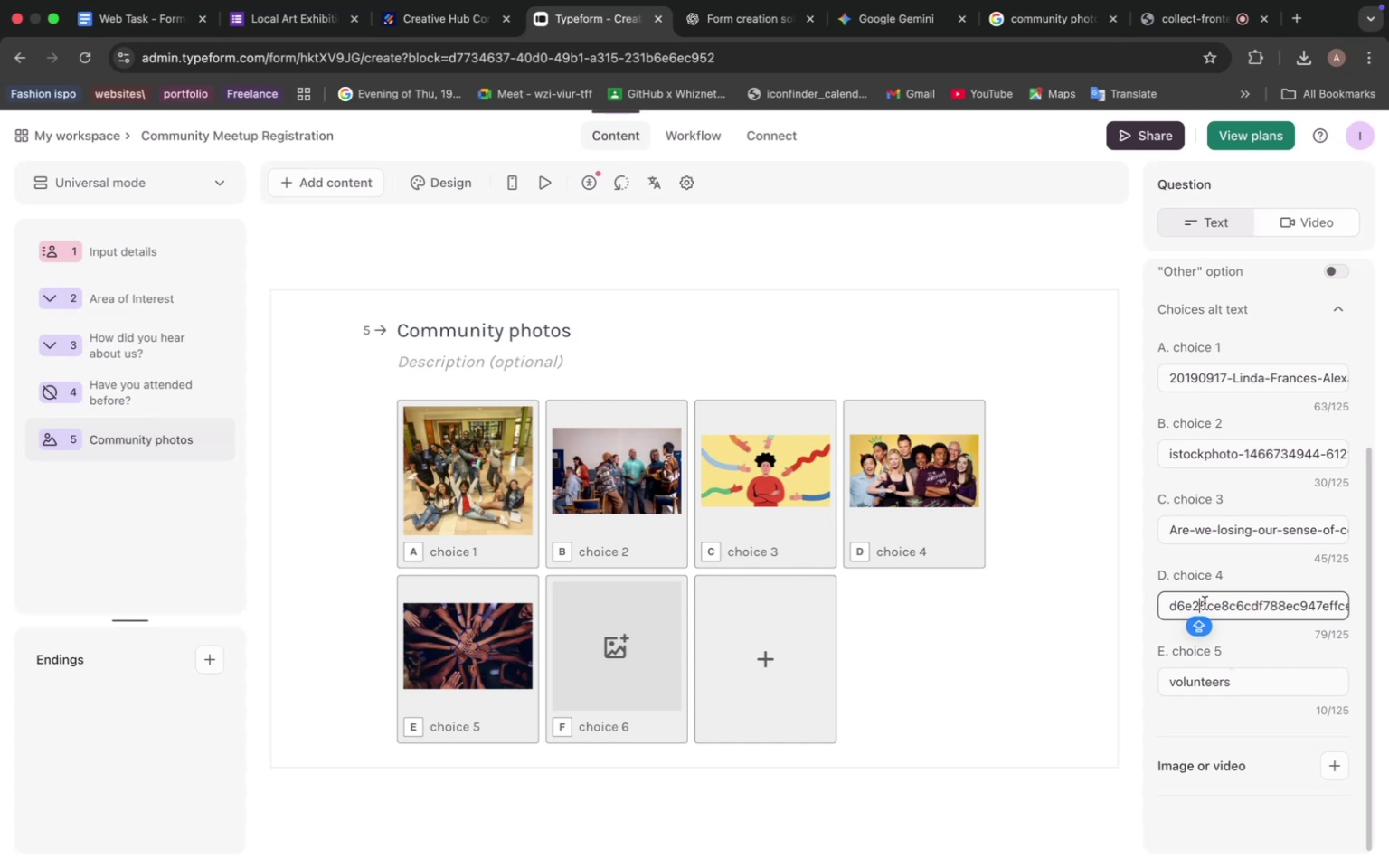 
key(C)
 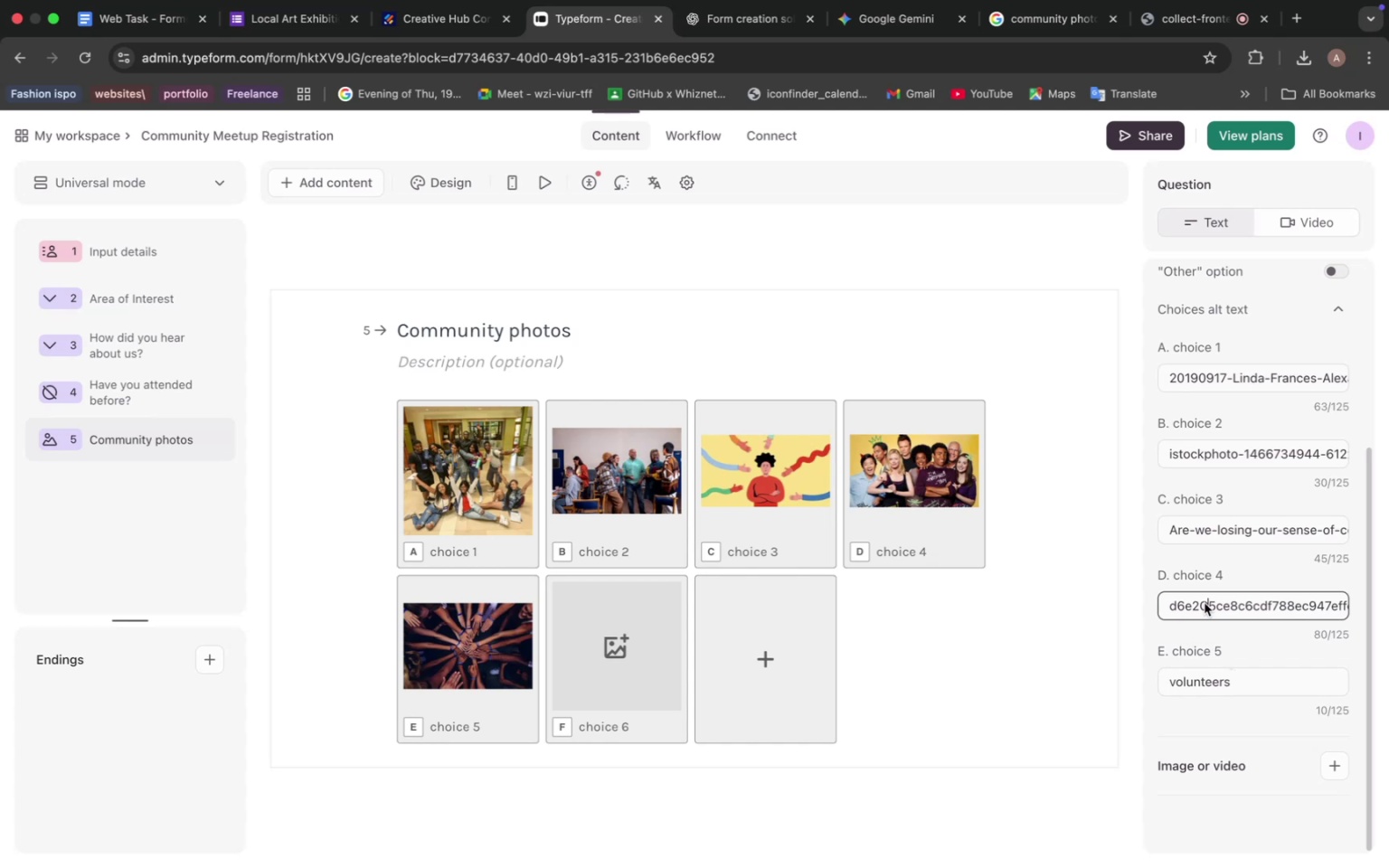 
key(CapsLock)
 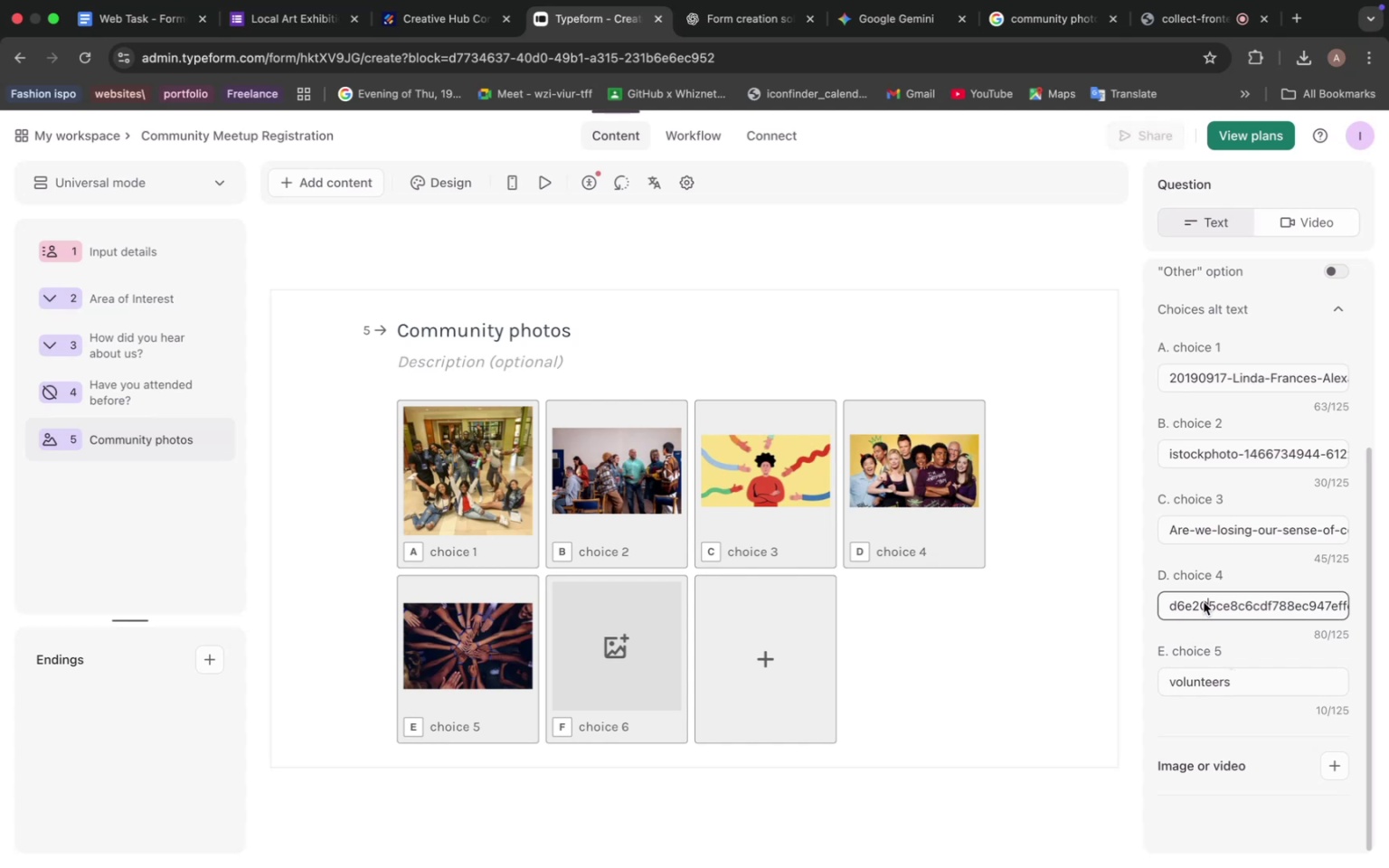 
double_click([1204, 602])
 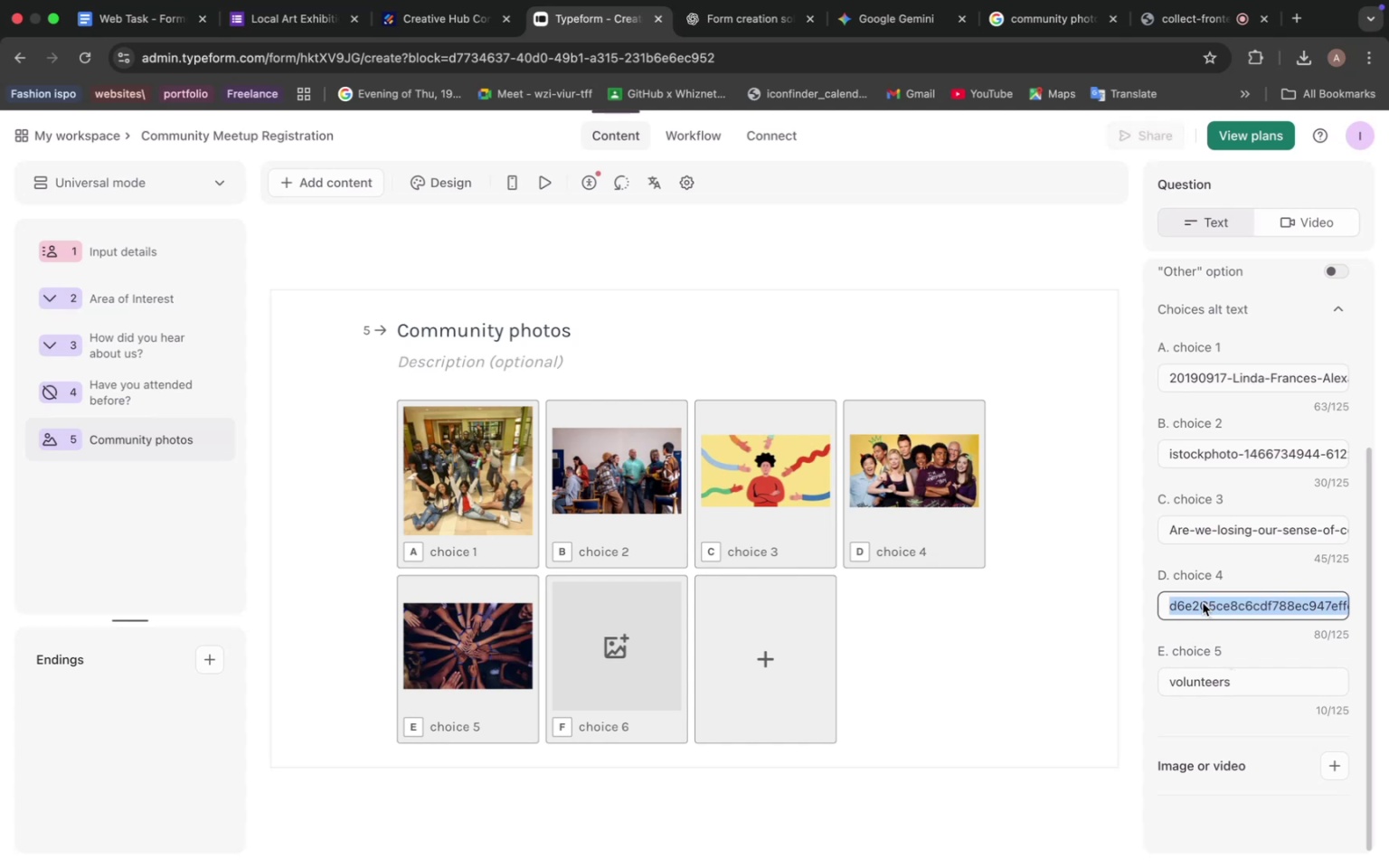 
type(Creative )
 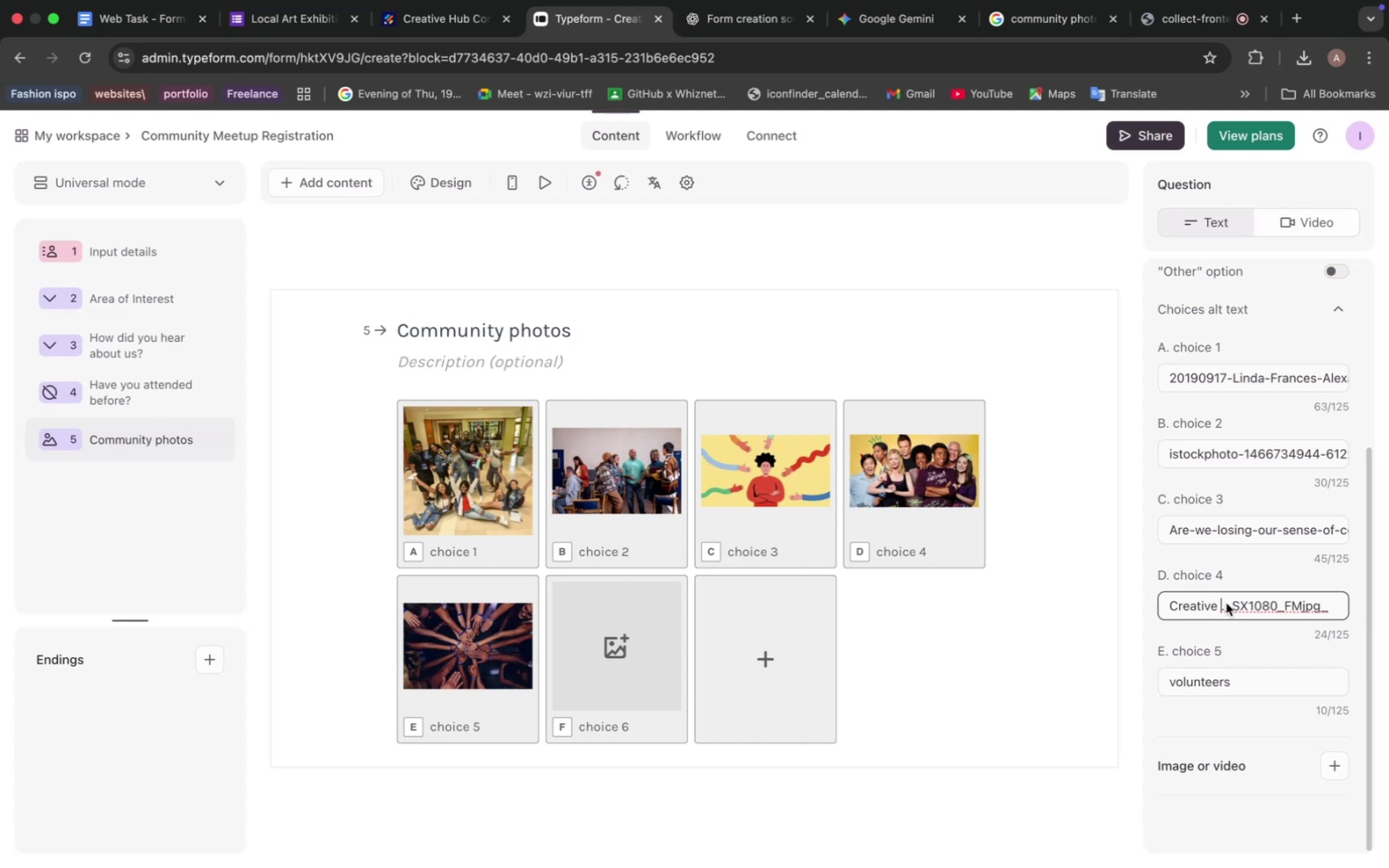 
left_click_drag(start_coordinate=[1223, 601], to_coordinate=[1345, 599])
 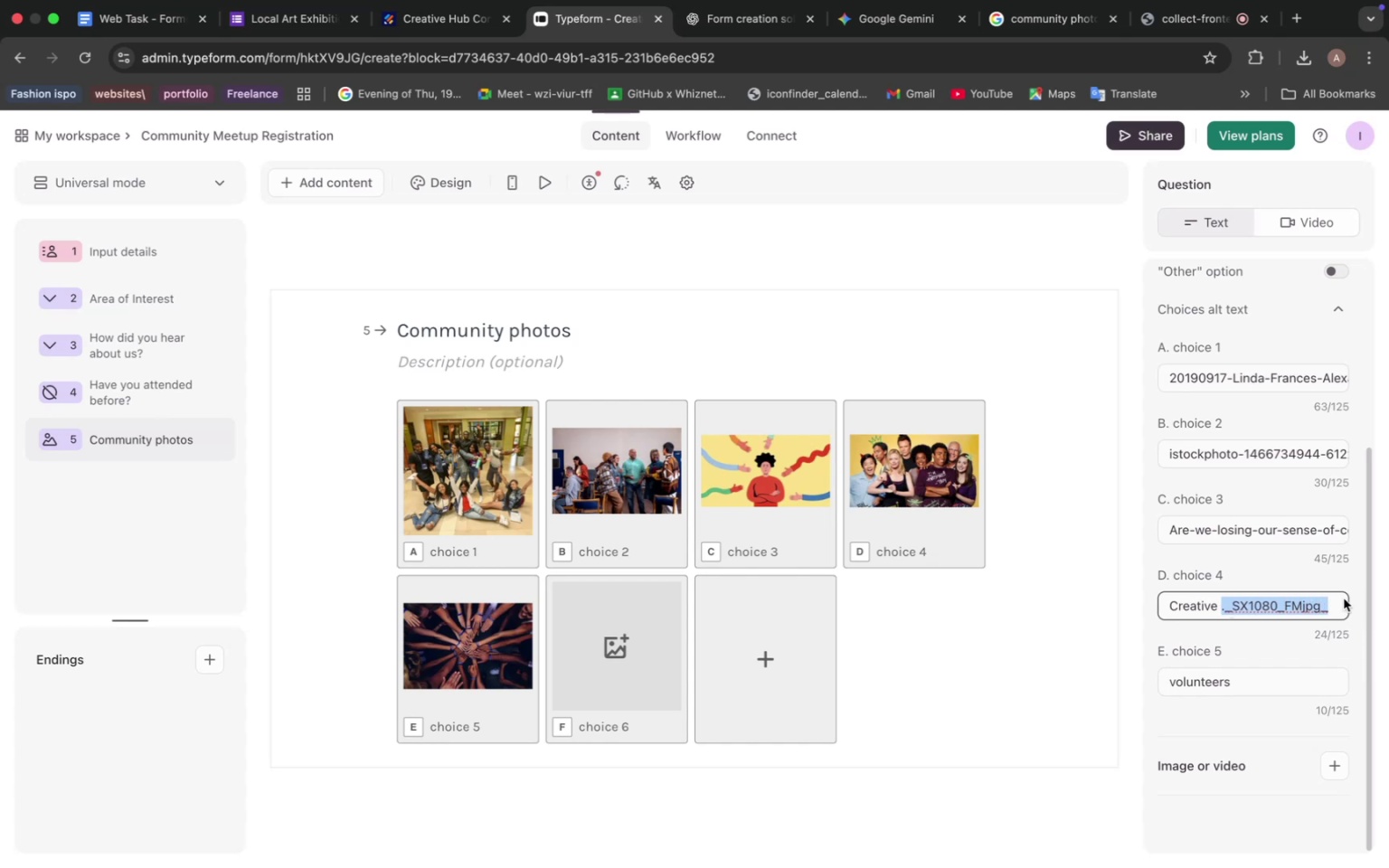 
type(tesm)
key(Backspace)
key(Backspace)
type(a,)
key(Backspace)
type(m )
key(Backspace)
type(up)
 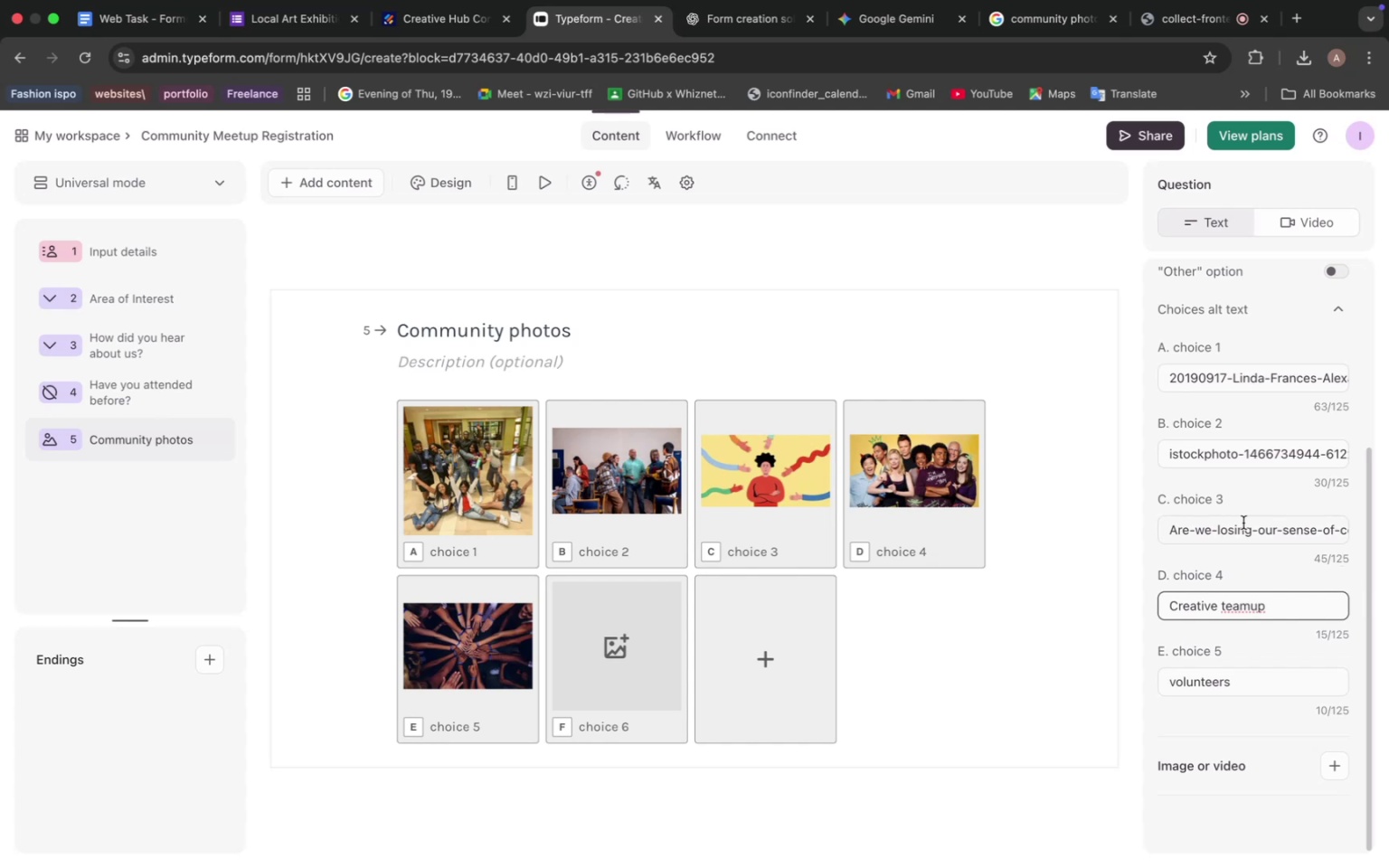 
left_click([1247, 536])
 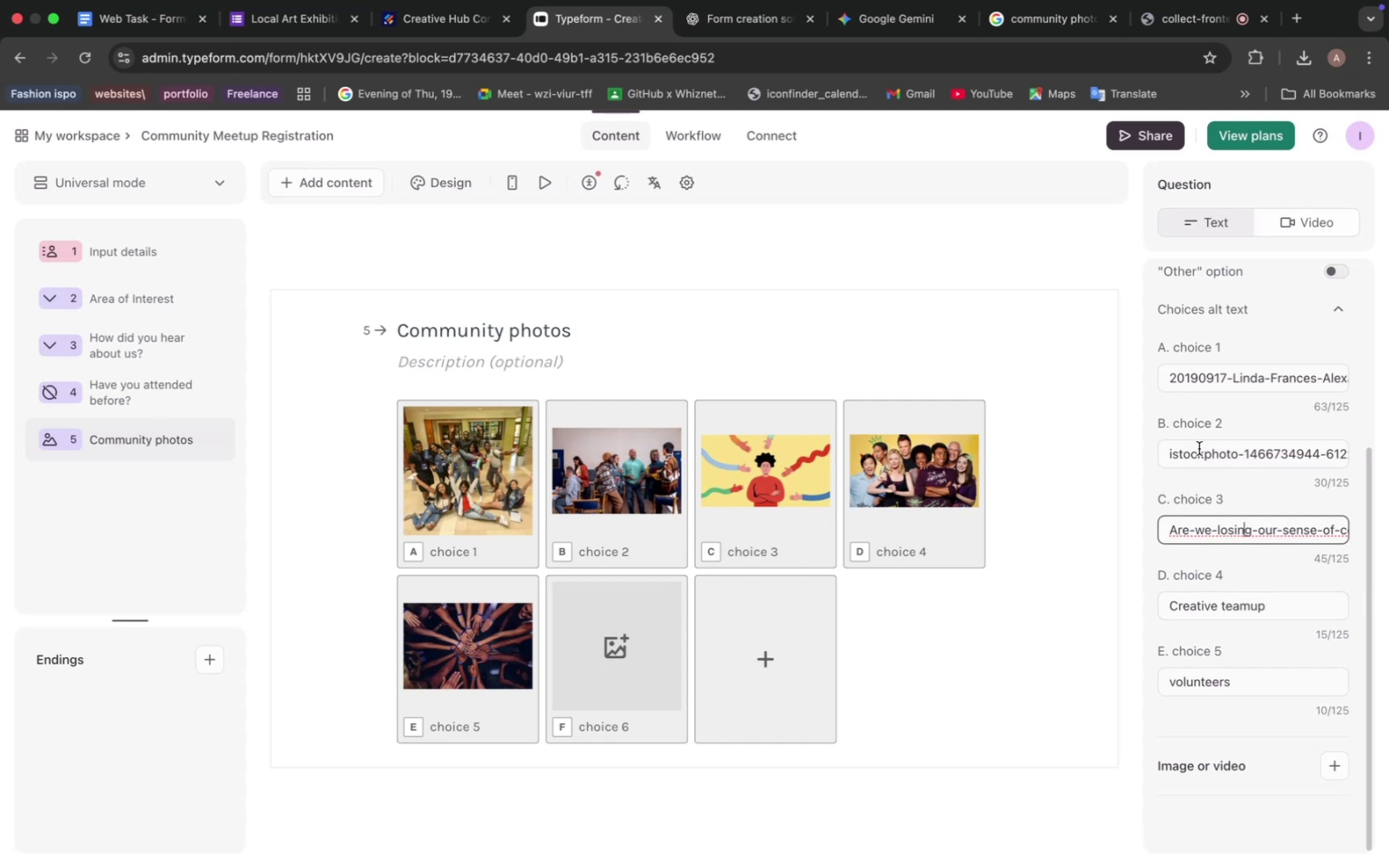 
left_click([1204, 459])
 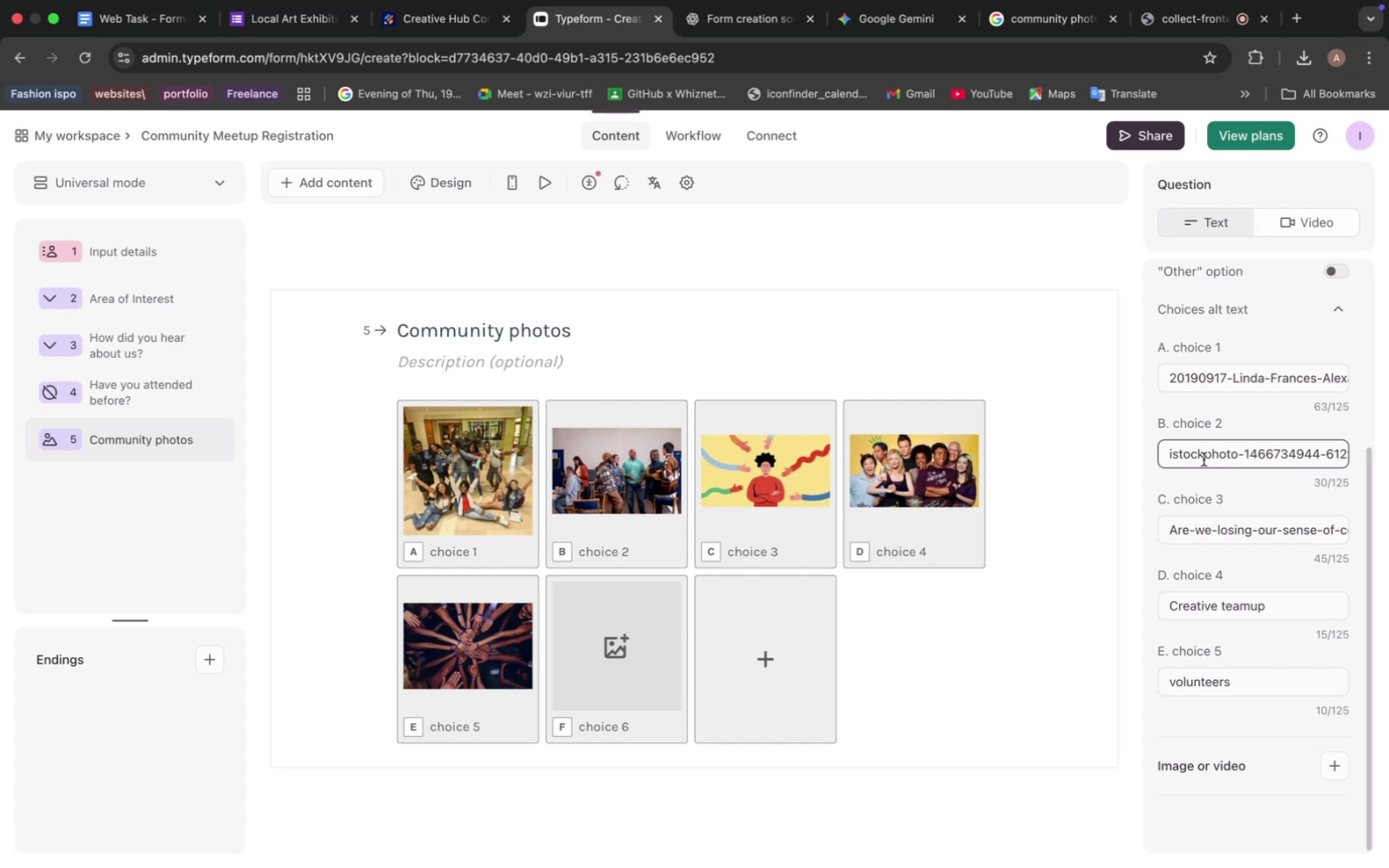 
double_click([1204, 459])
 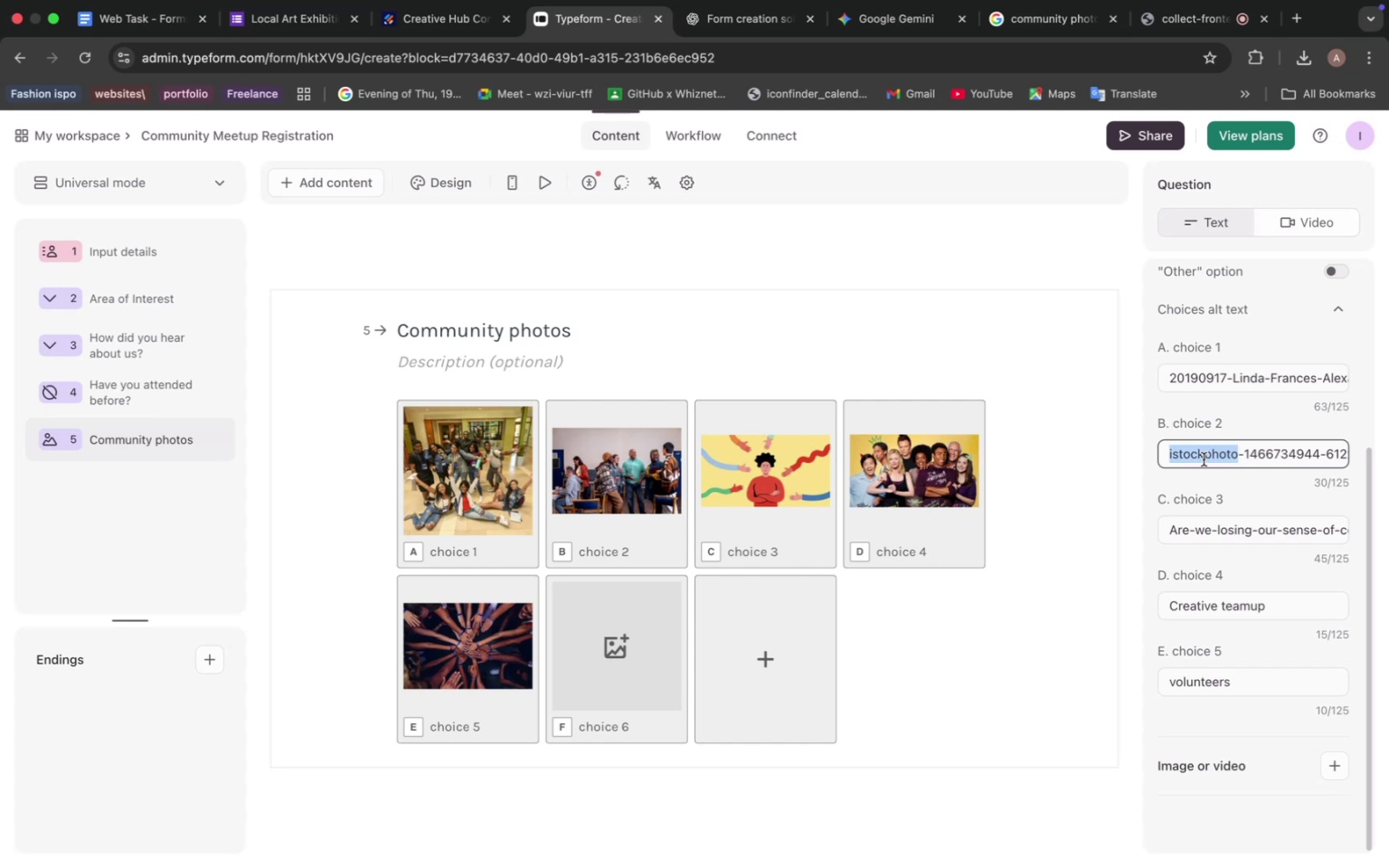 
triple_click([1204, 459])
 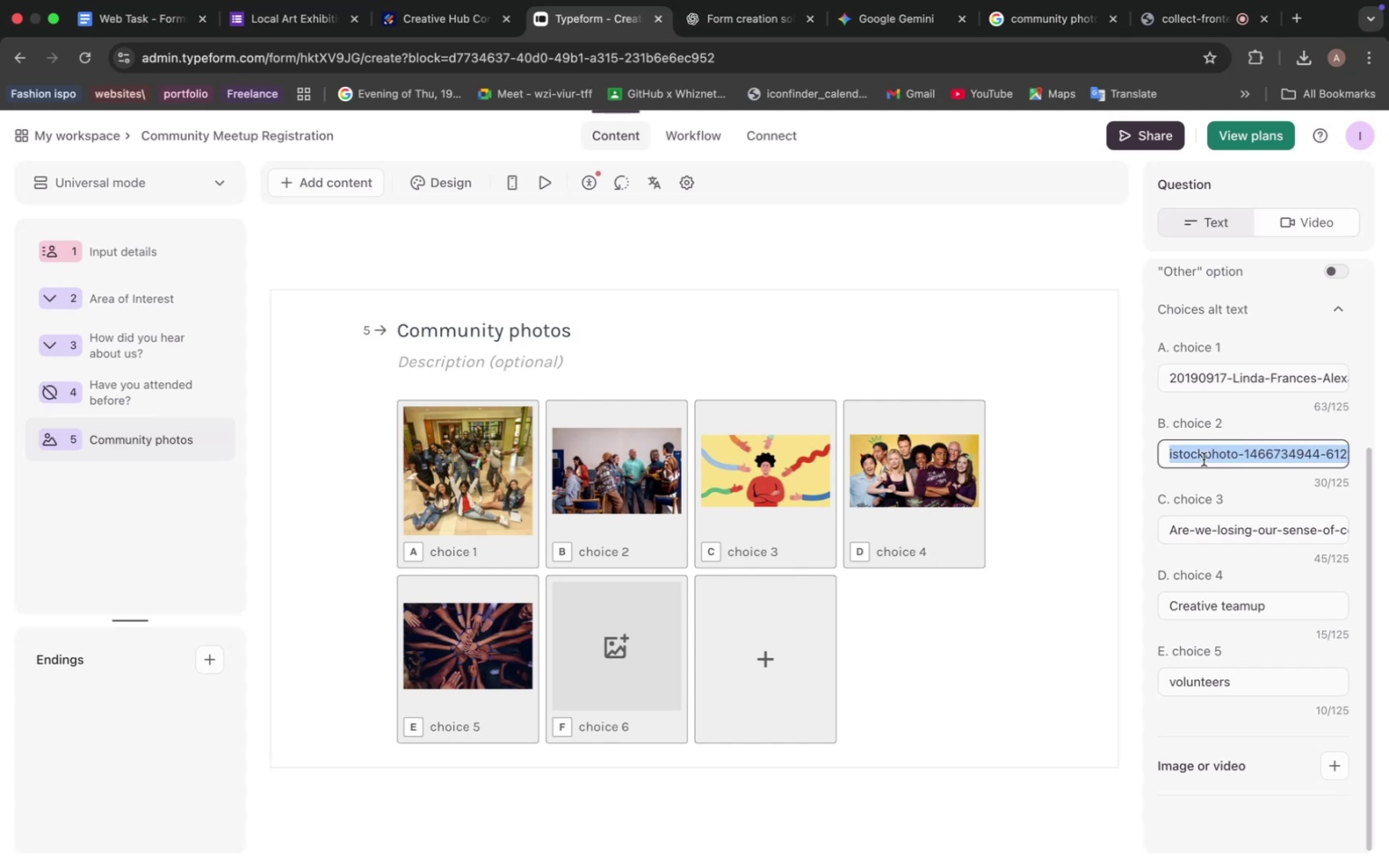 
triple_click([1204, 459])
 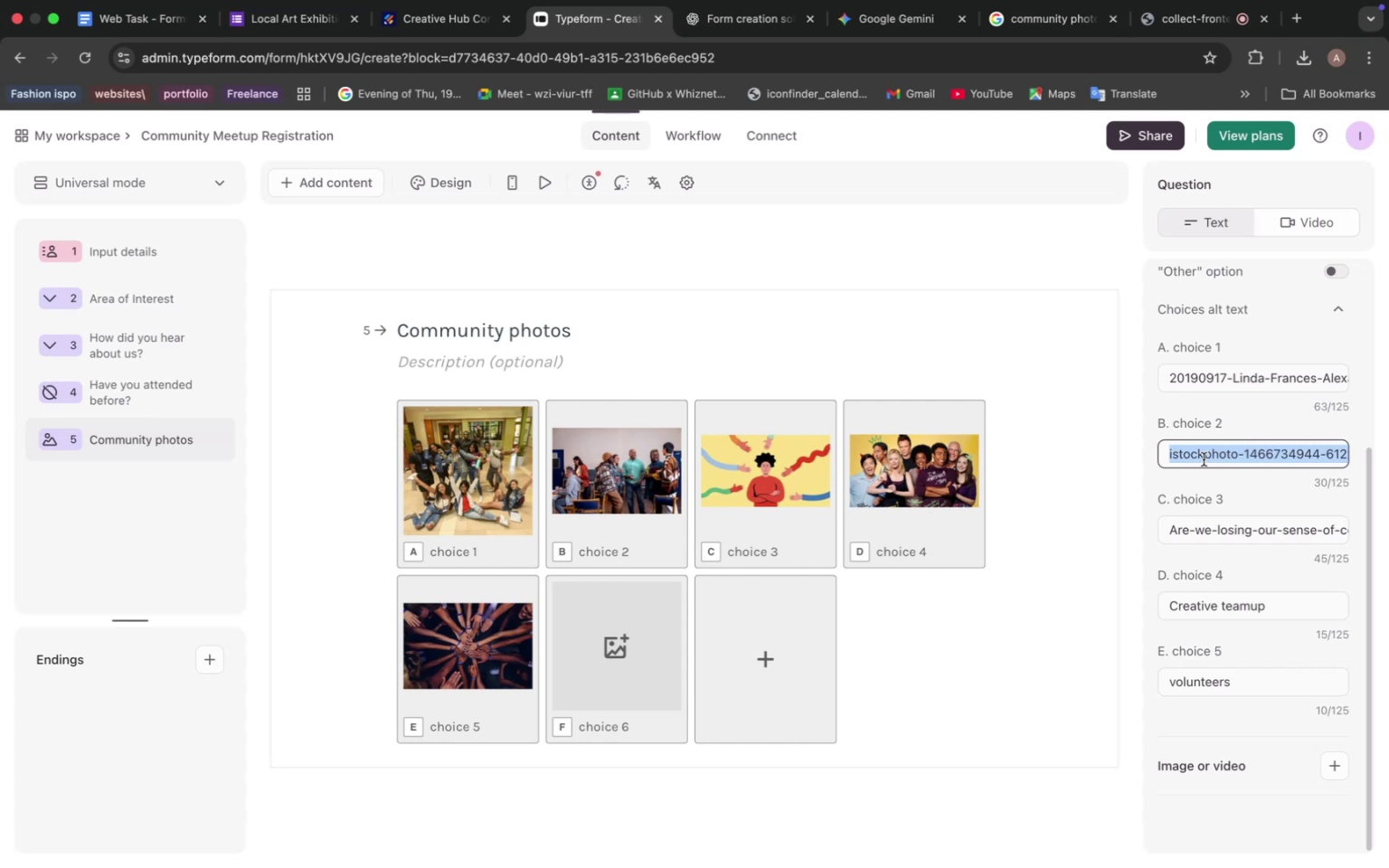 
type(Community chat)
 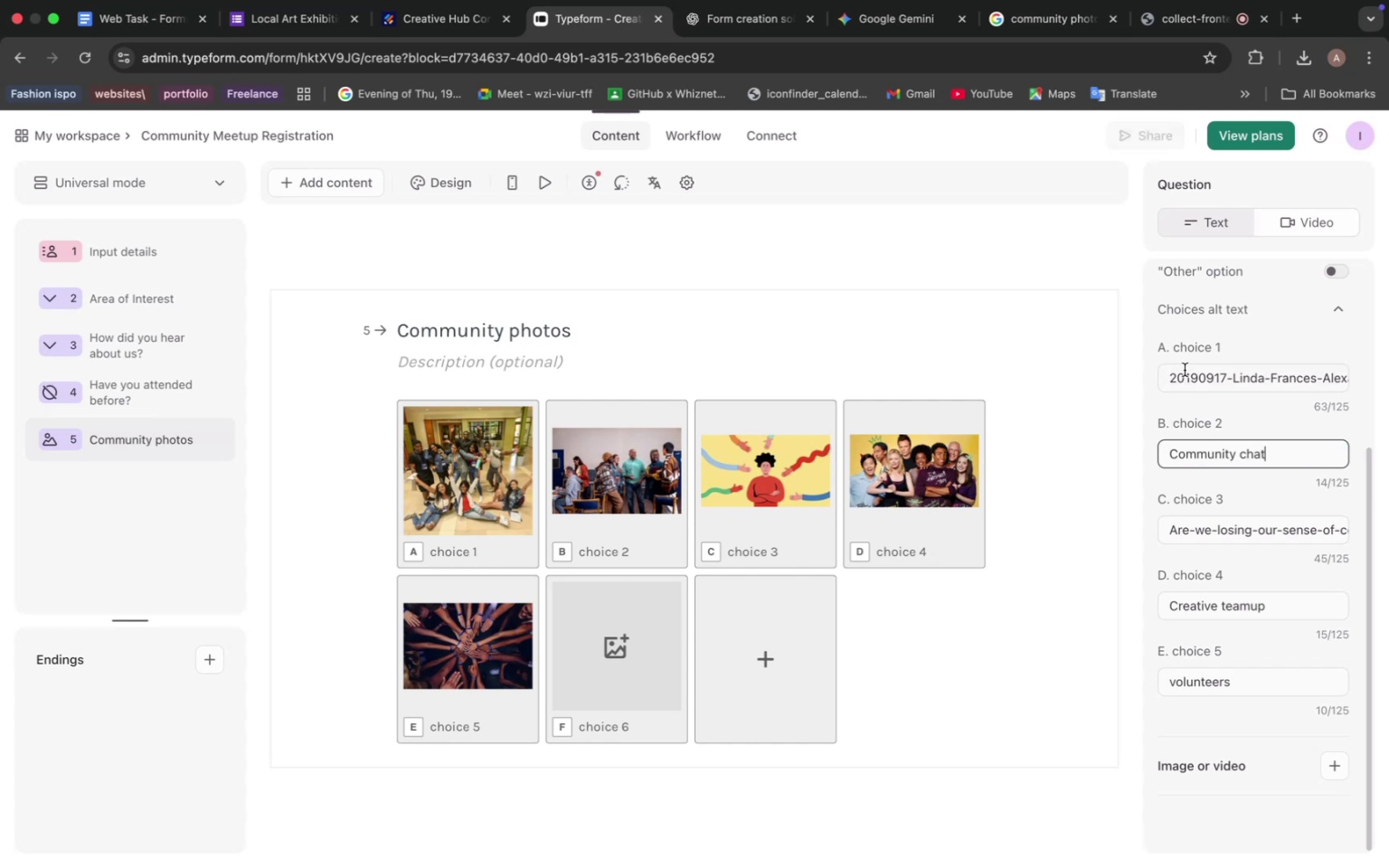 
left_click([1201, 376])
 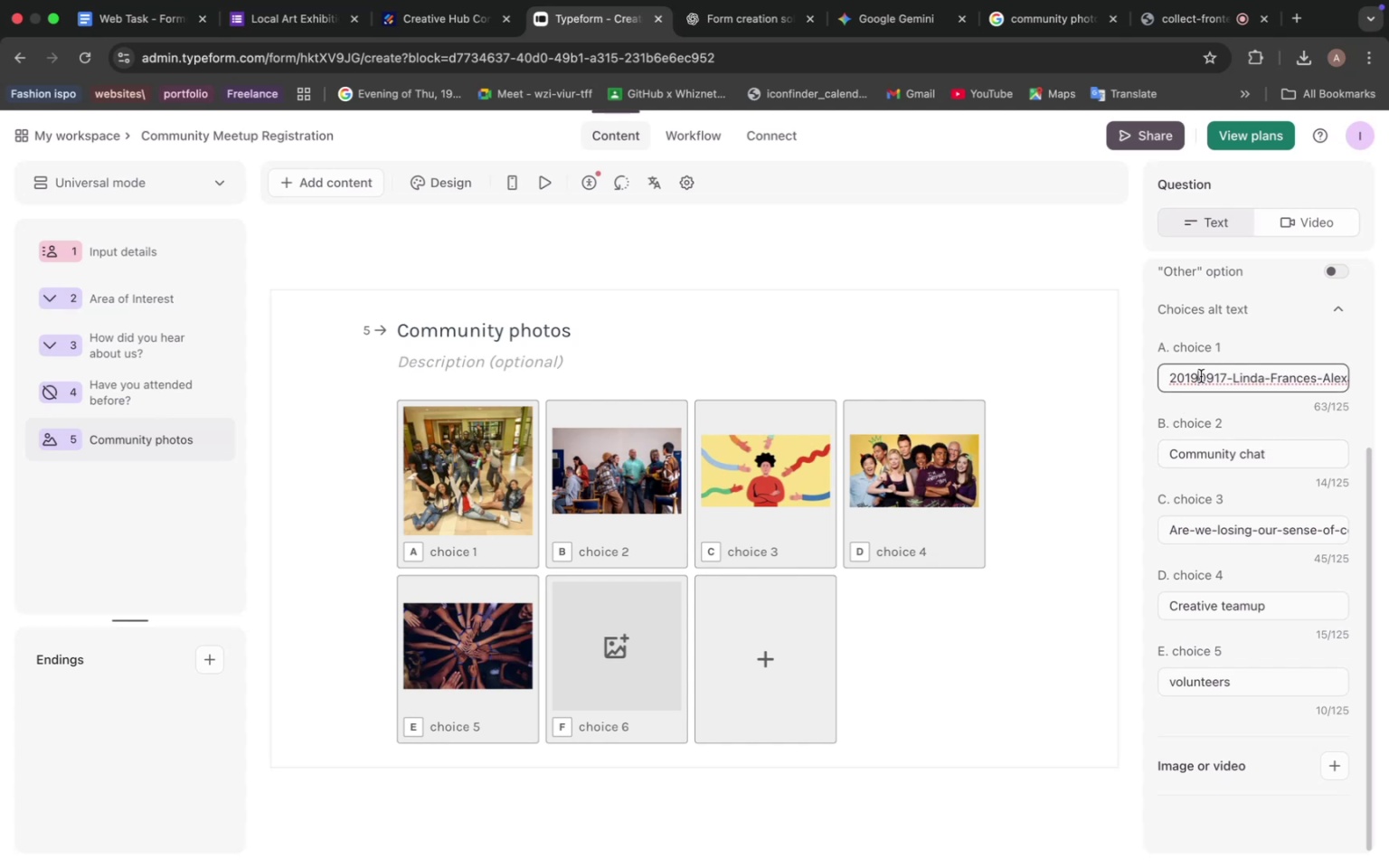 
double_click([1201, 376])
 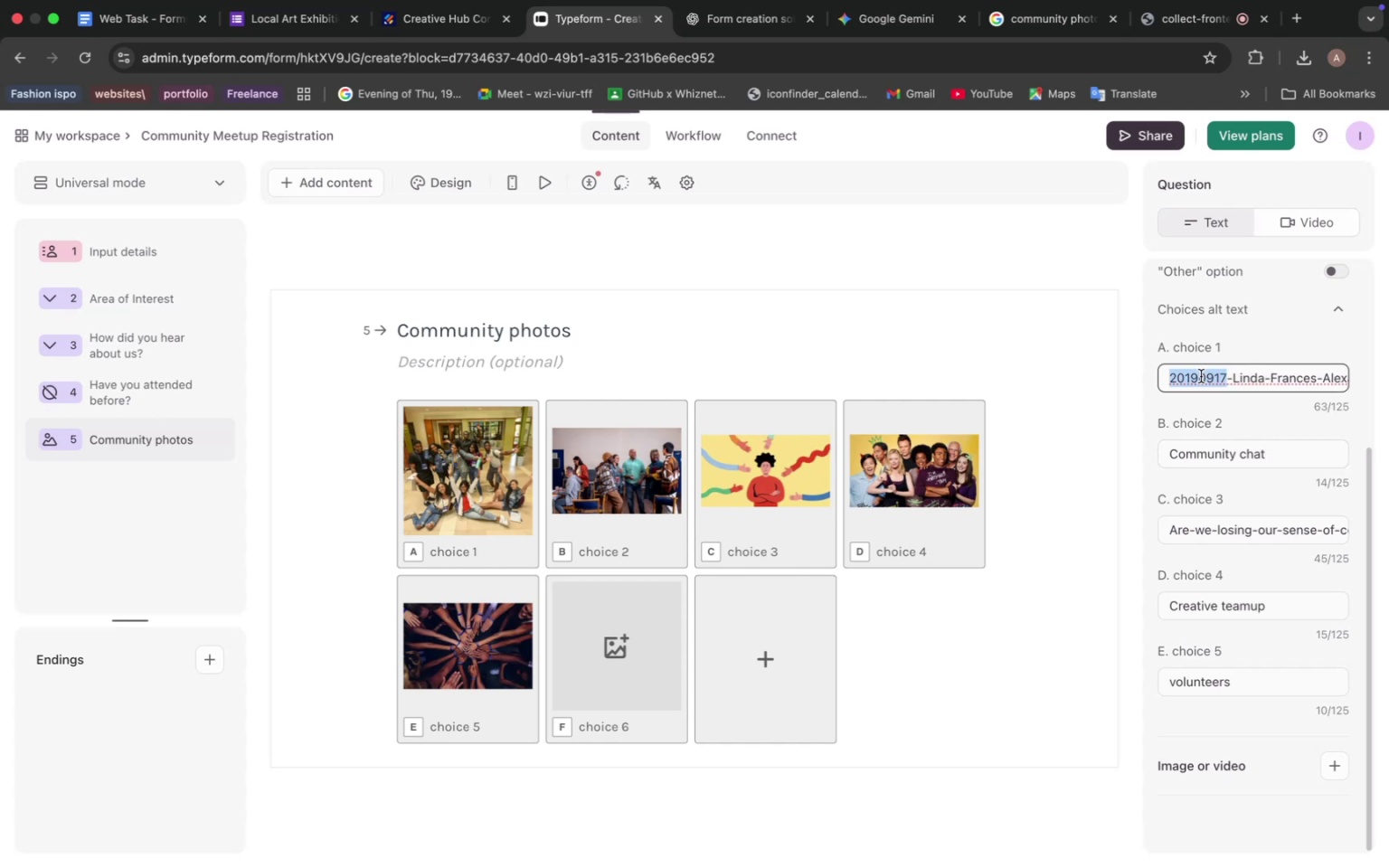 
triple_click([1201, 376])
 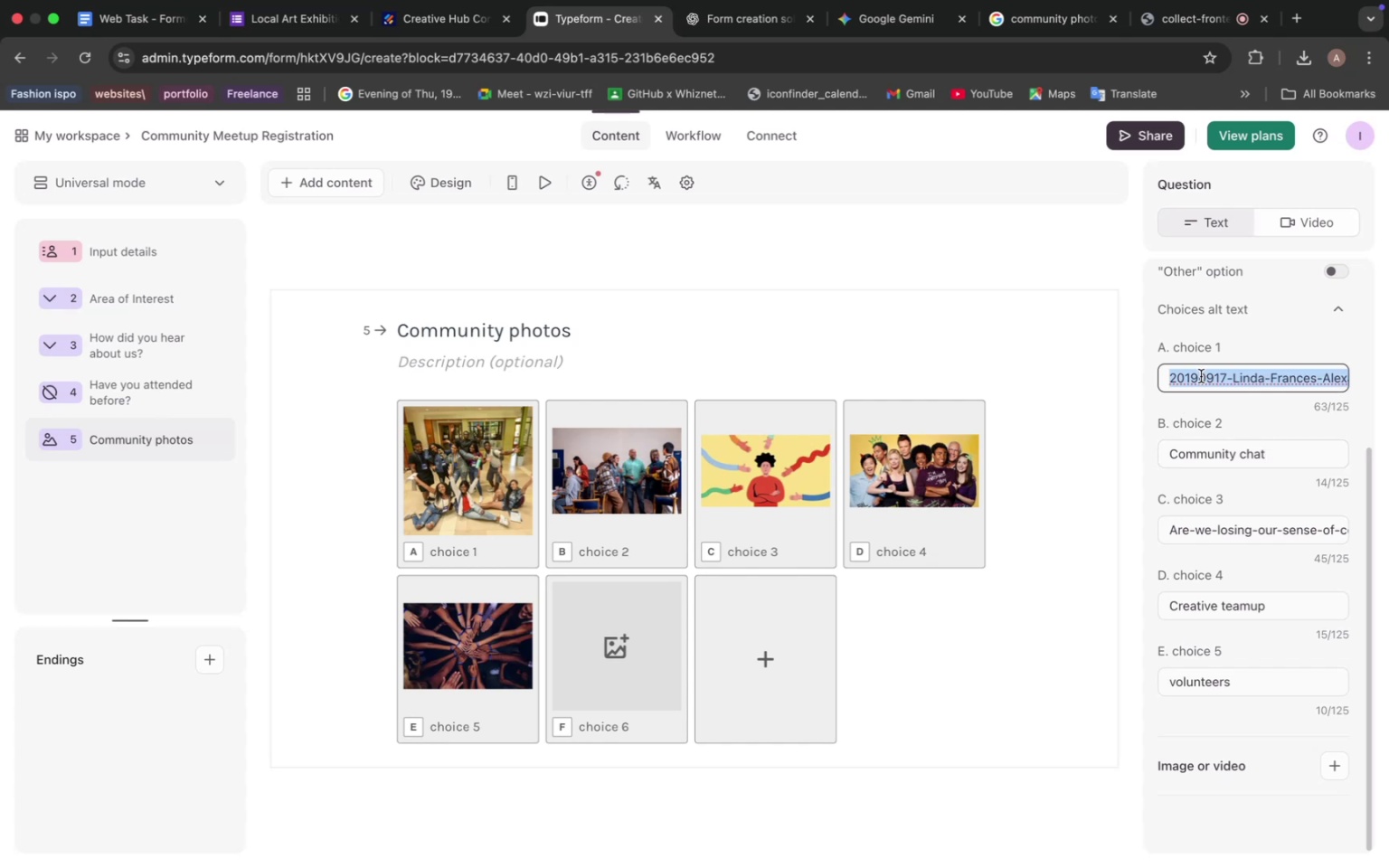 
type(H)
key(Backspace)
type(Successful event)
 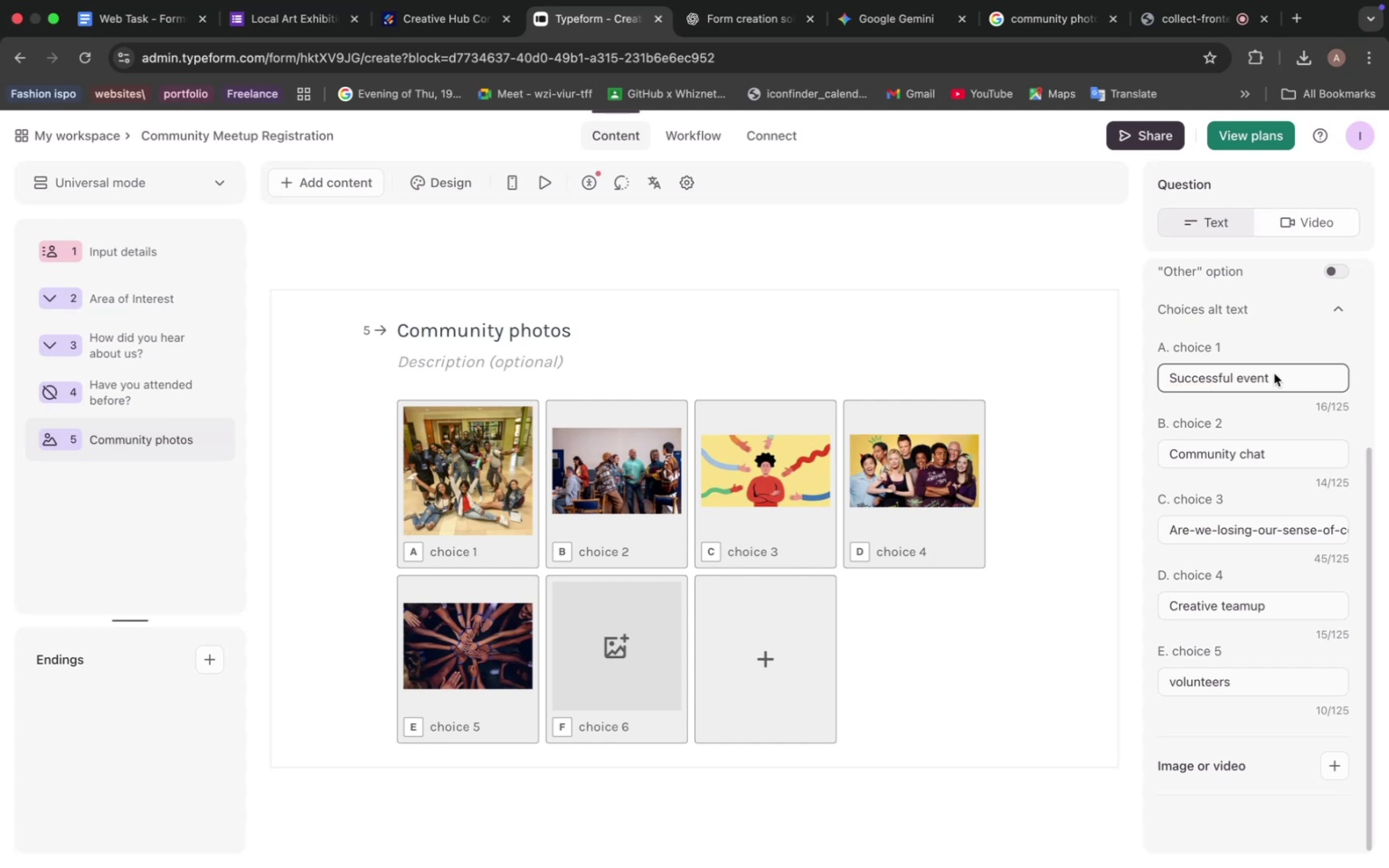 
left_click([1274, 373])
 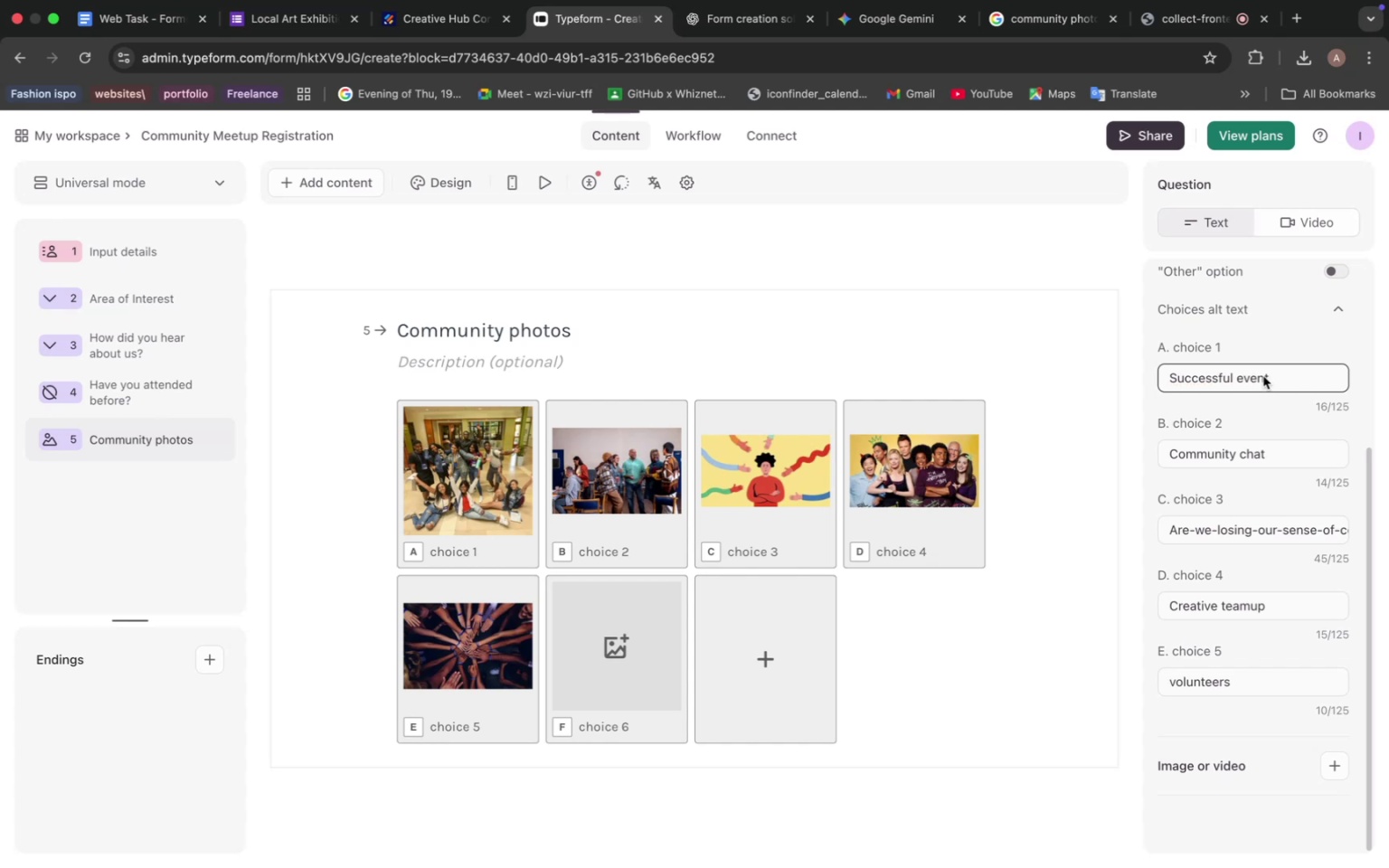 
left_click([1261, 377])
 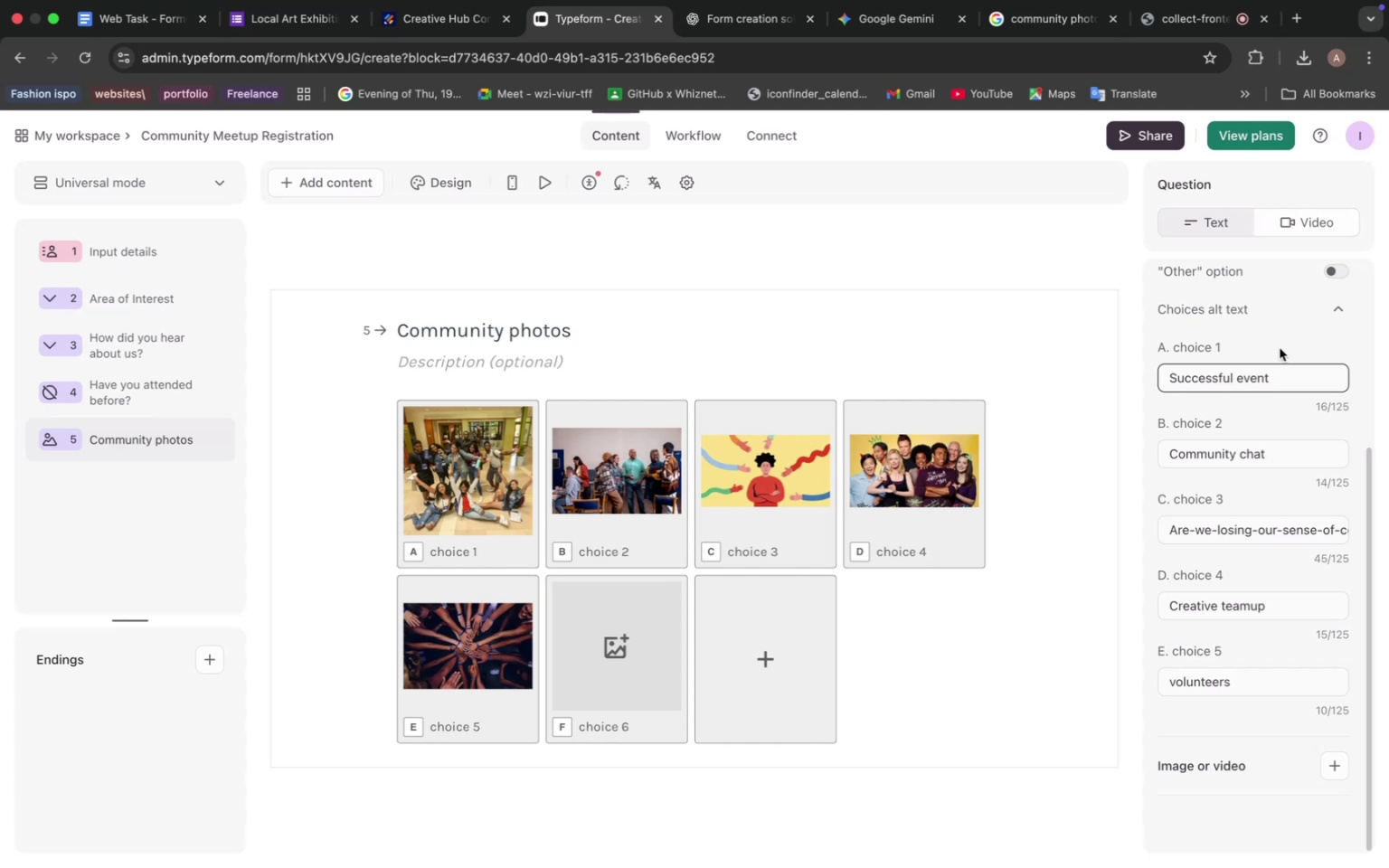 
left_click([1280, 348])
 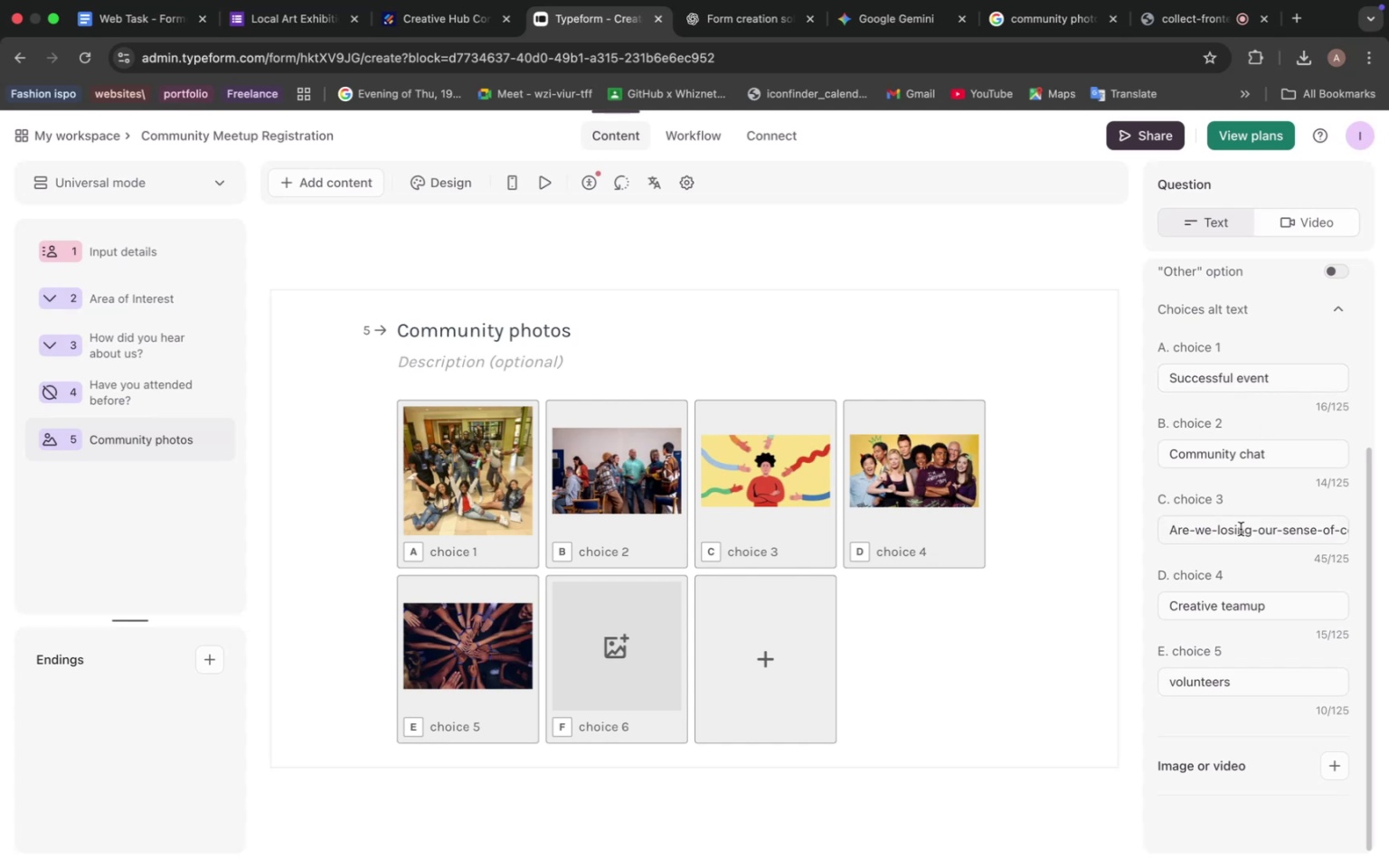 
double_click([1237, 530])
 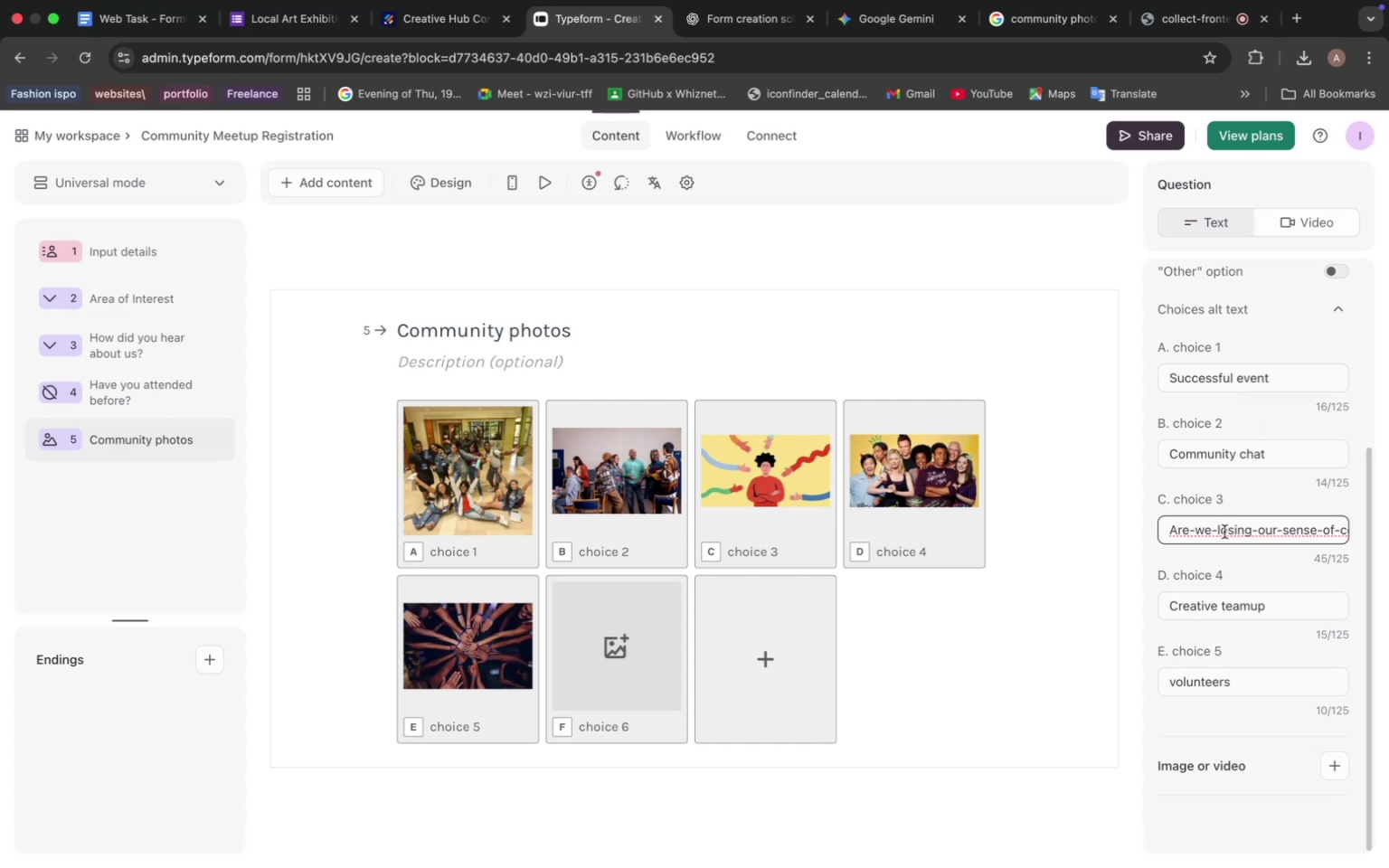 
left_click([1221, 530])
 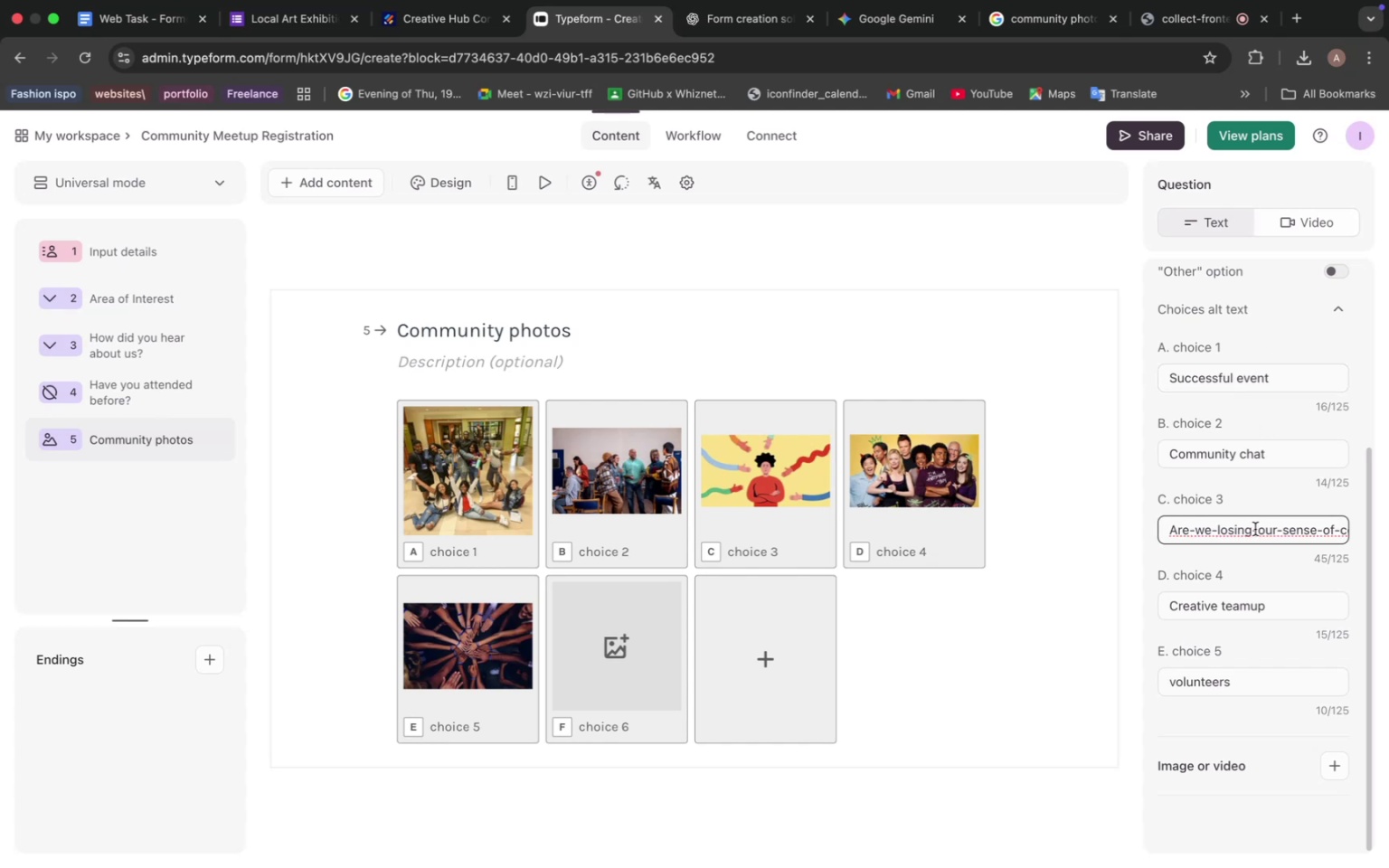 
key(Backspace)
 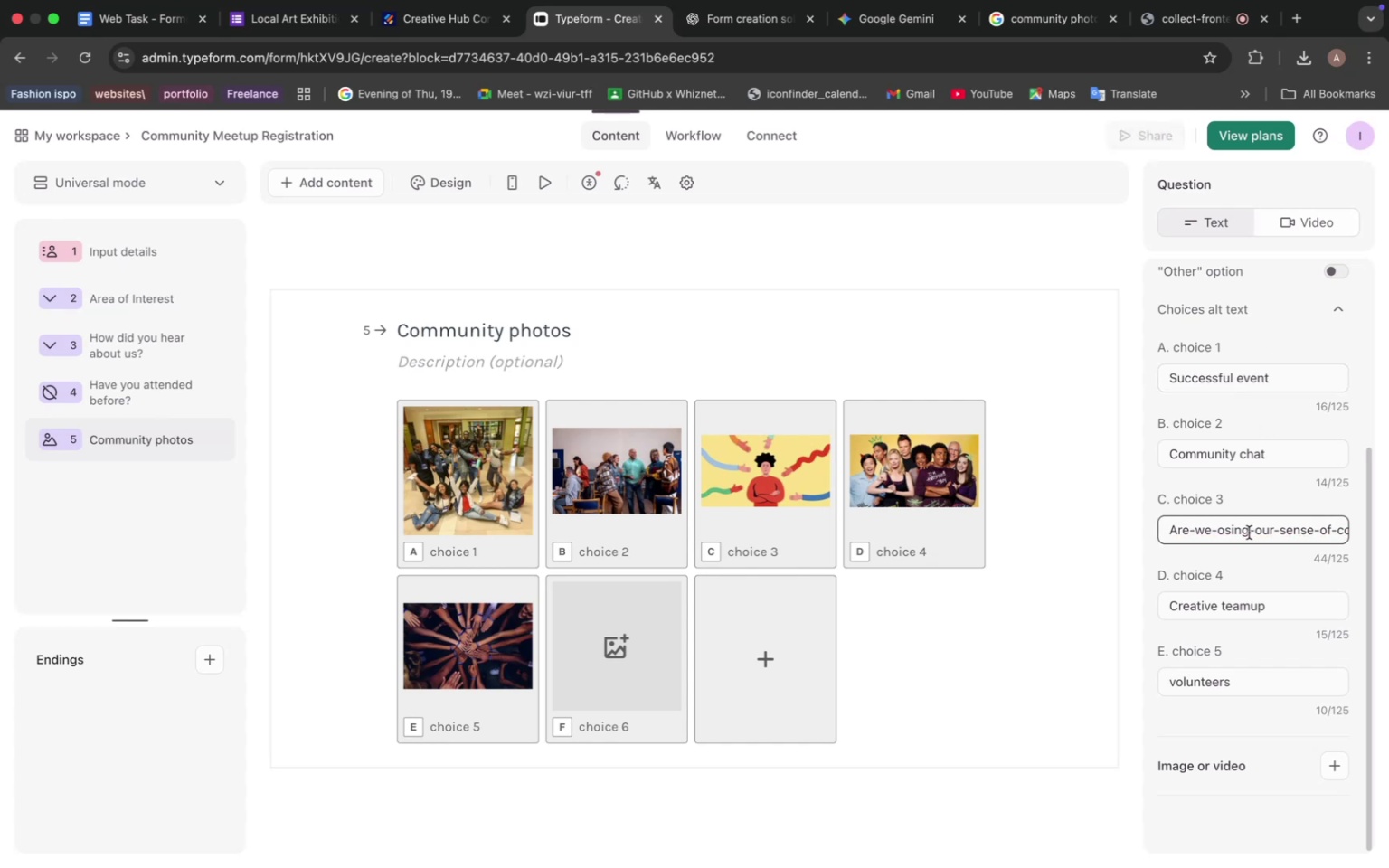 
key(Space)
 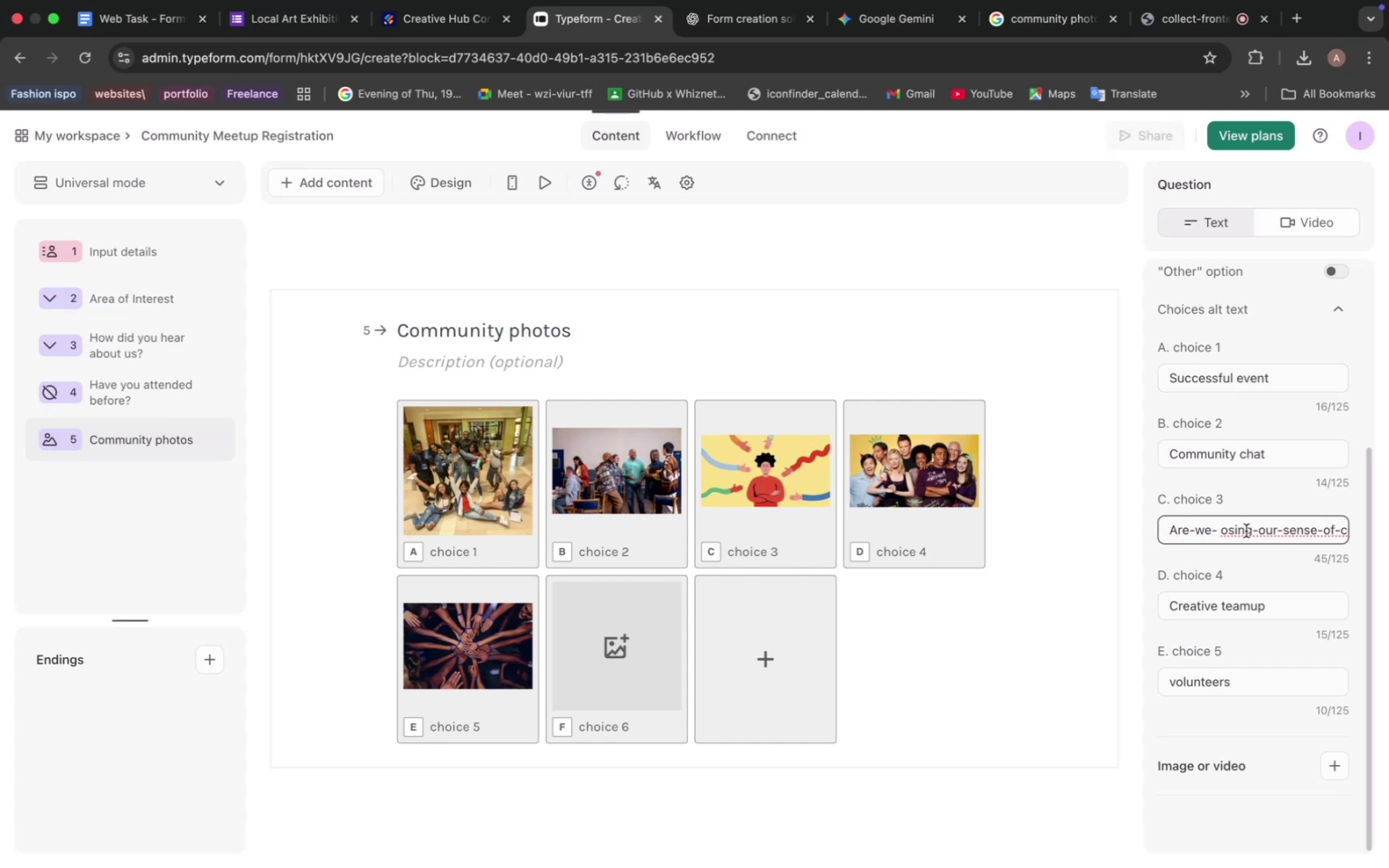 
key(Backspace)
 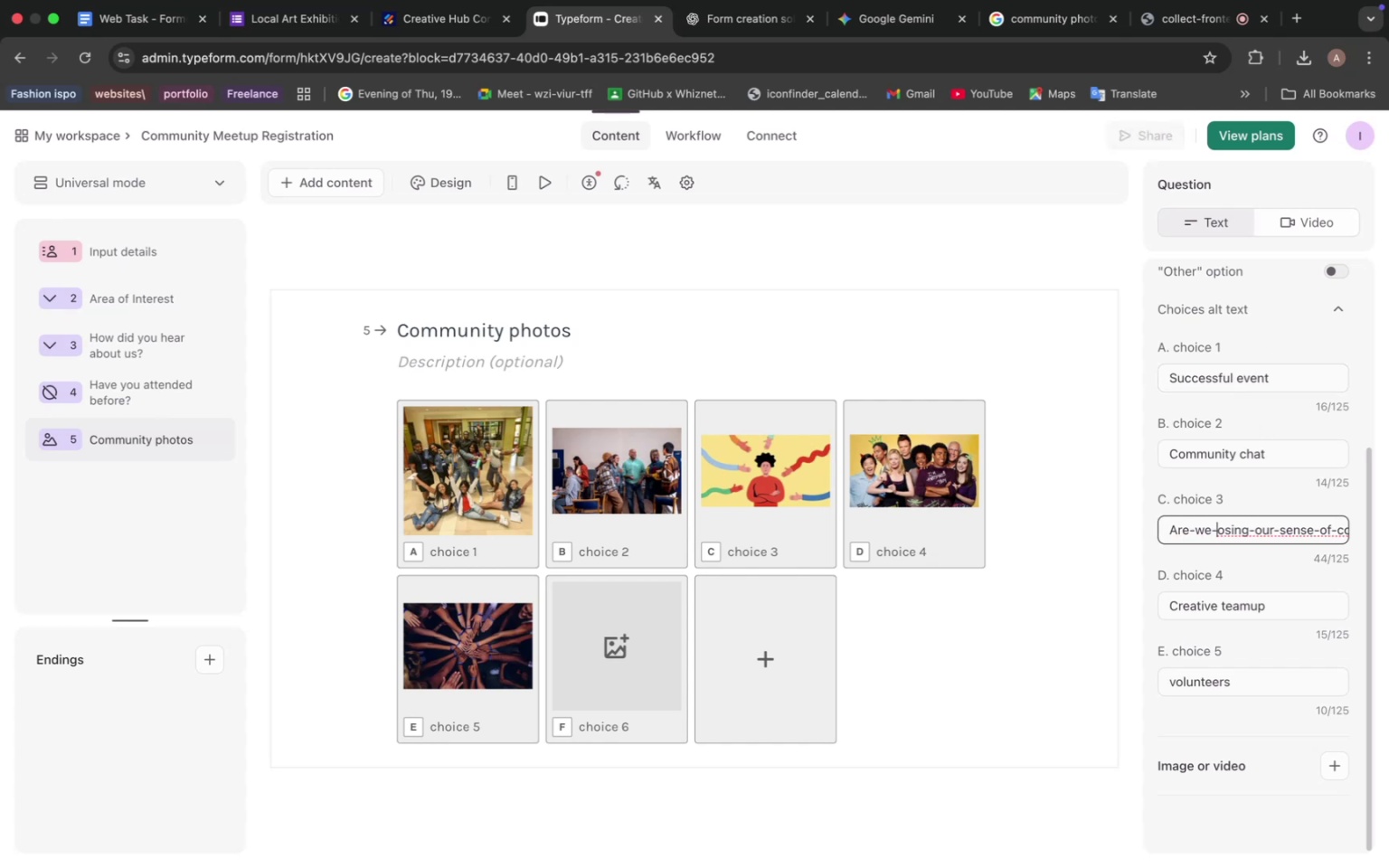 
key(Backspace)
 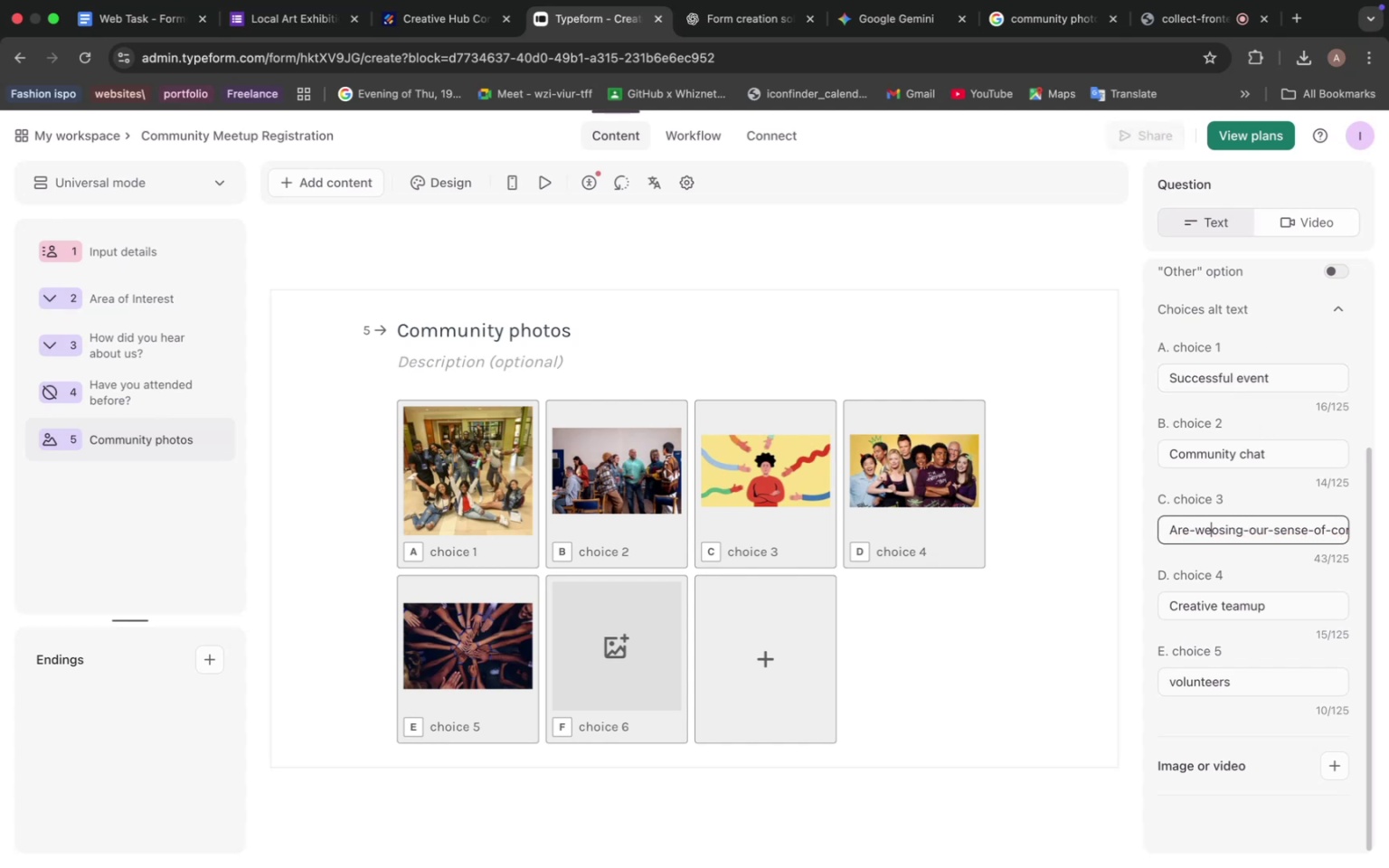 
key(Space)
 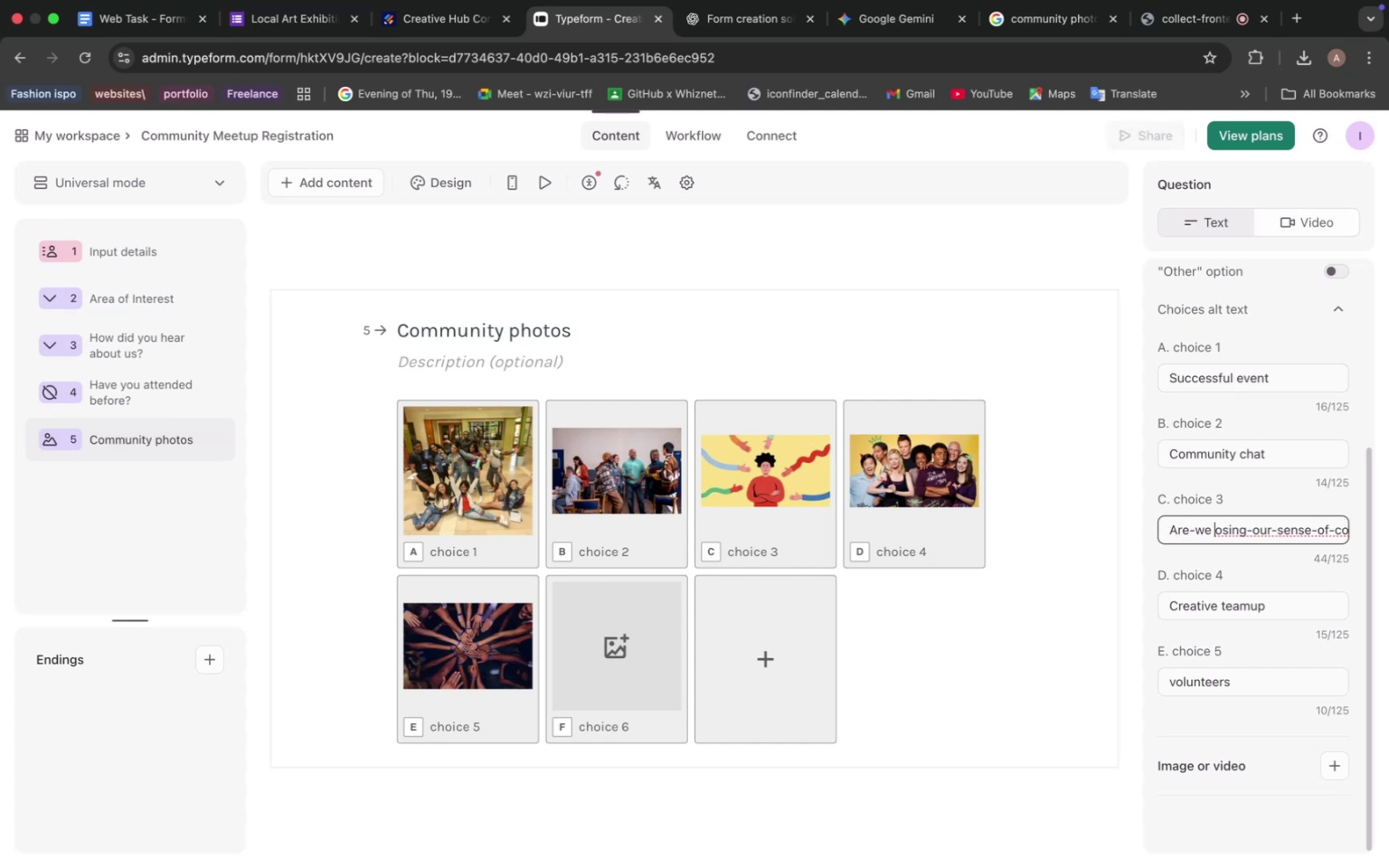 
key(L)
 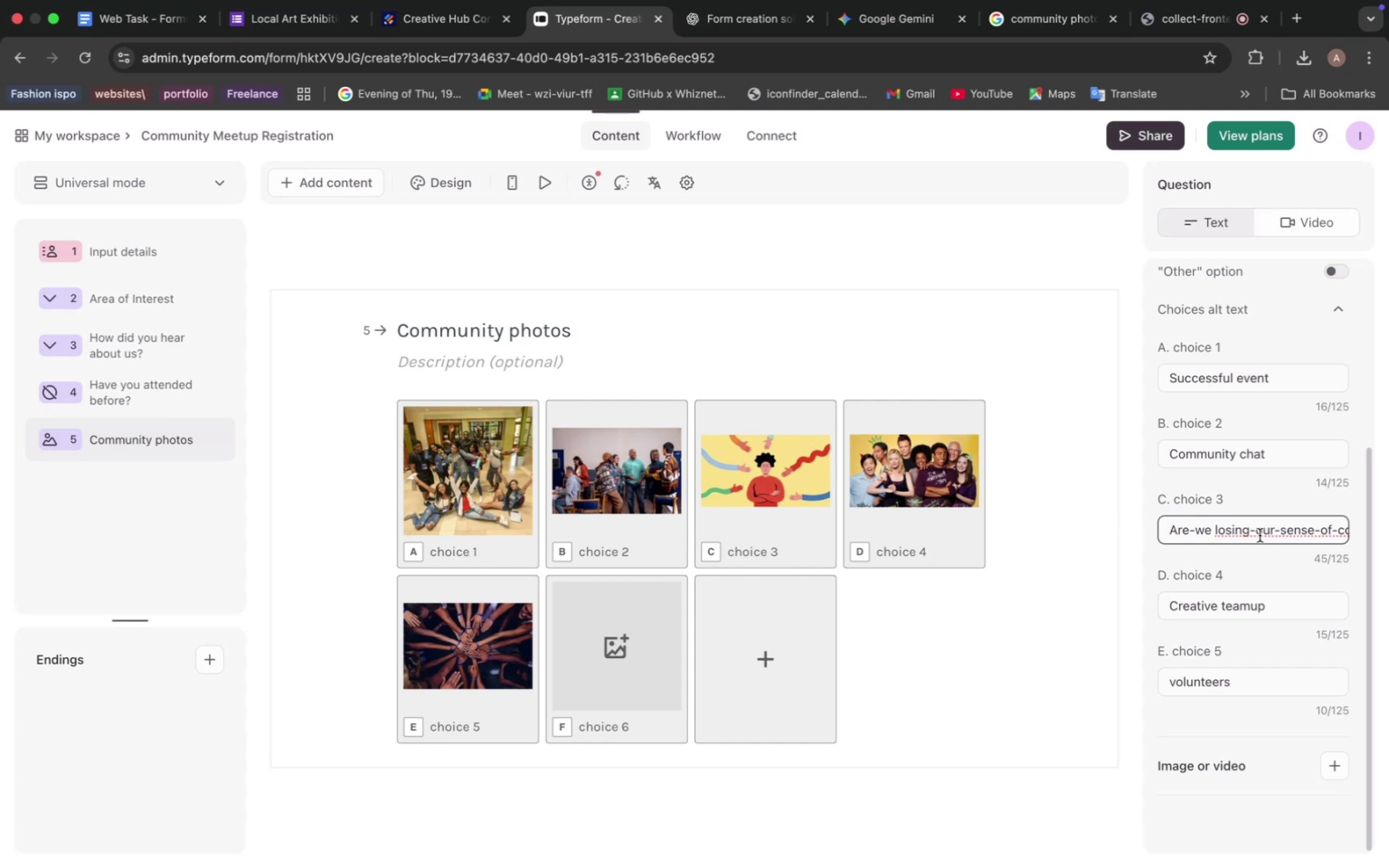 
left_click_drag(start_coordinate=[1256, 532], to_coordinate=[1388, 531])
 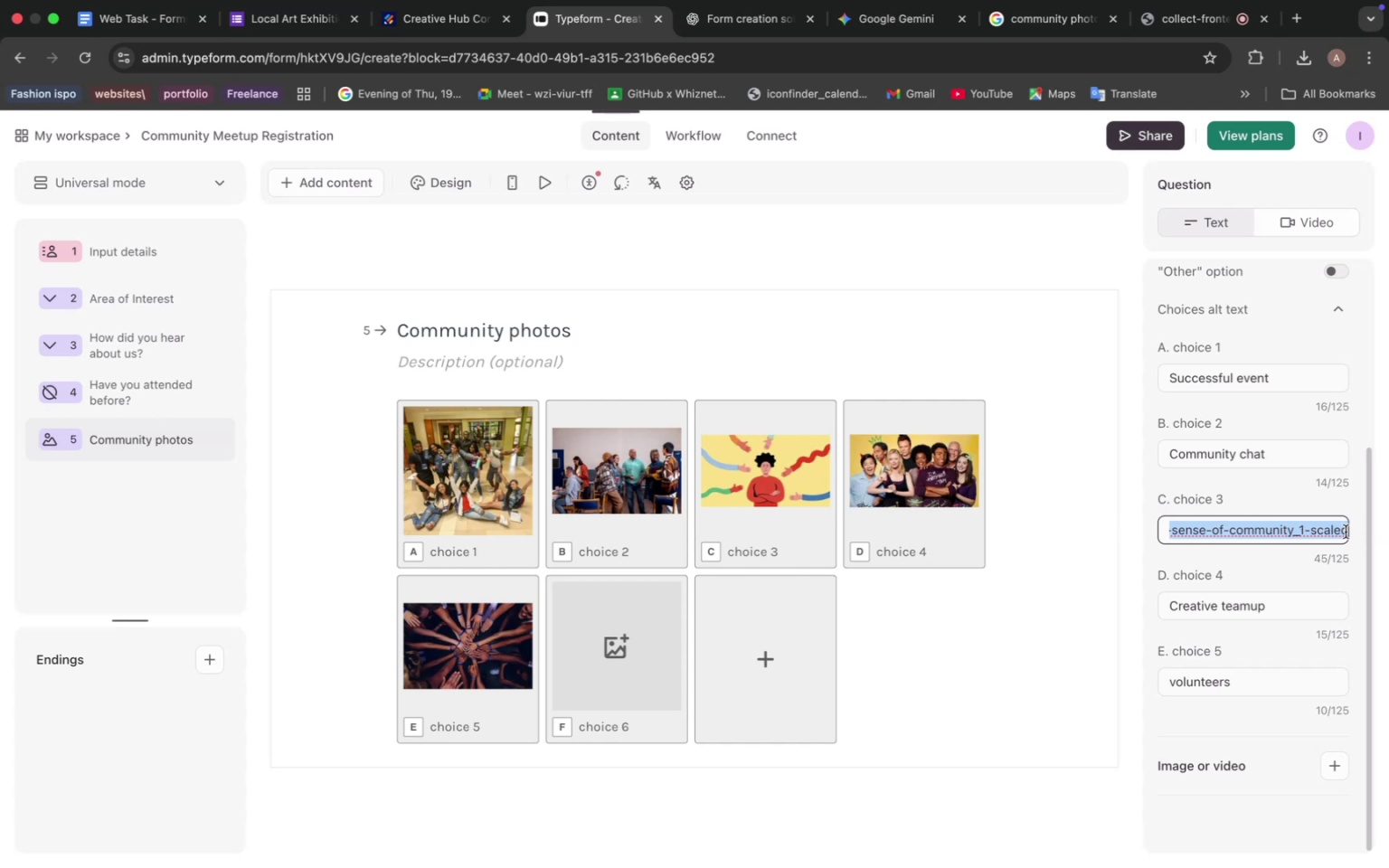 
key(Backspace)
 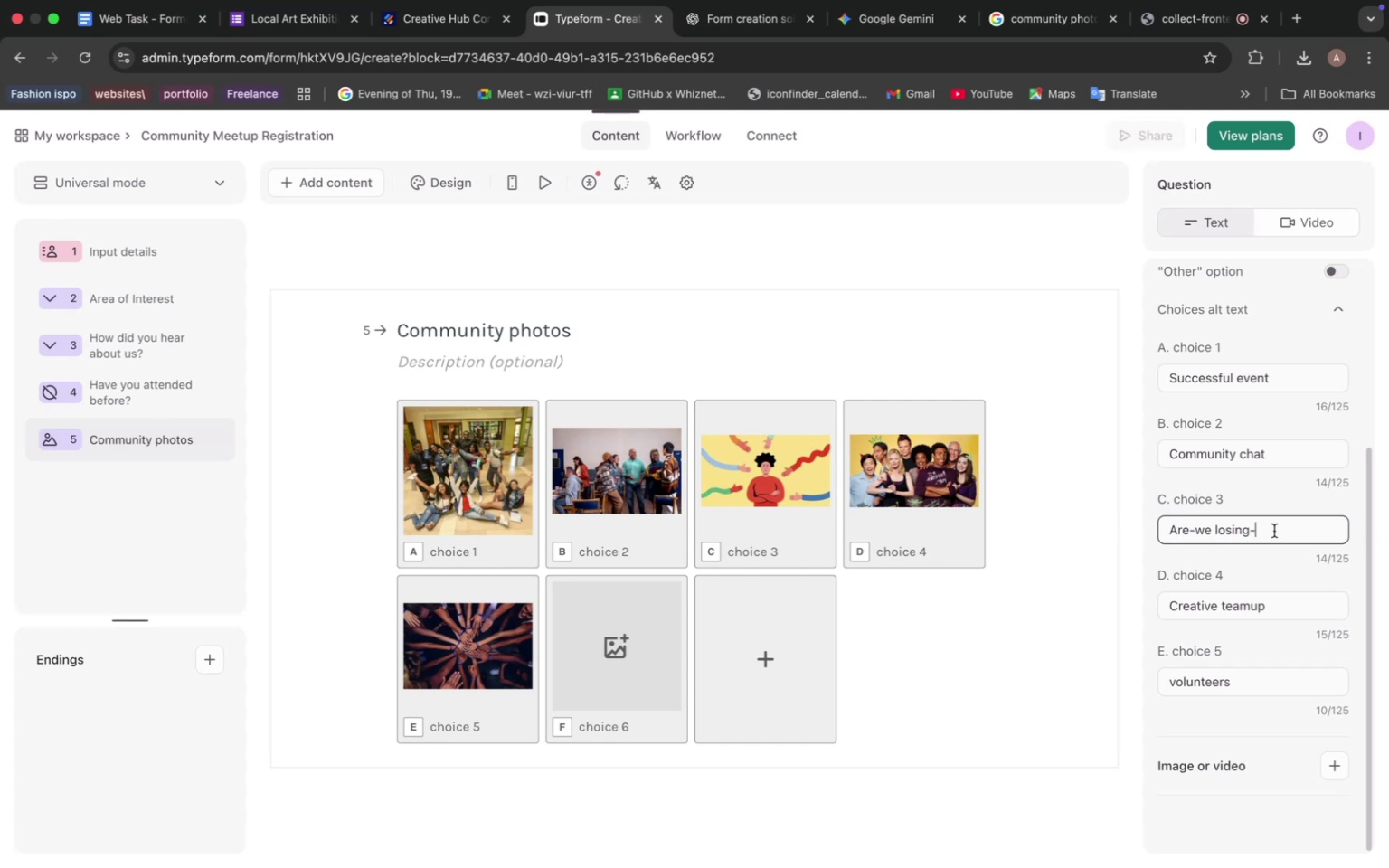 
key(Backspace)
 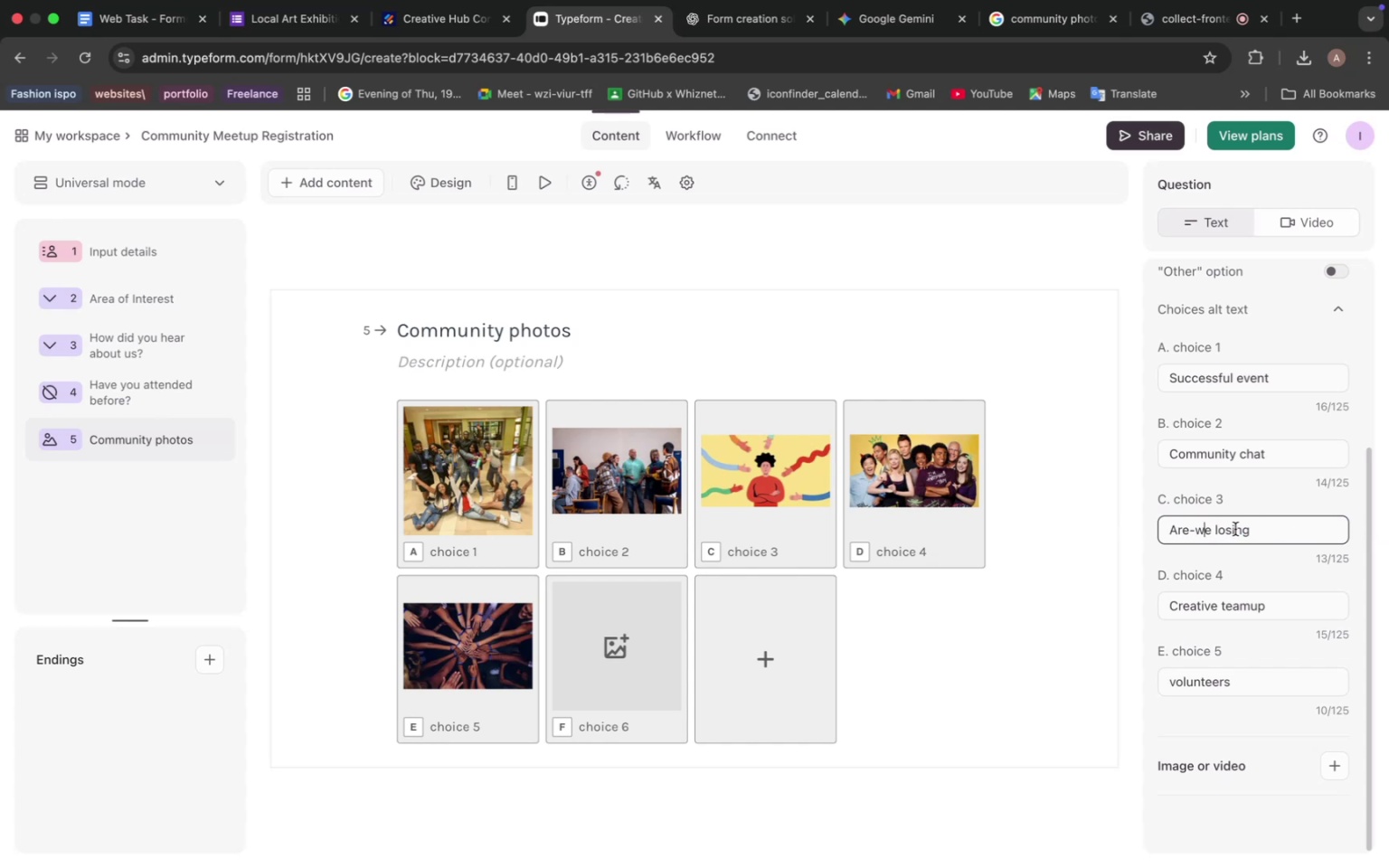 
key(ArrowLeft)
 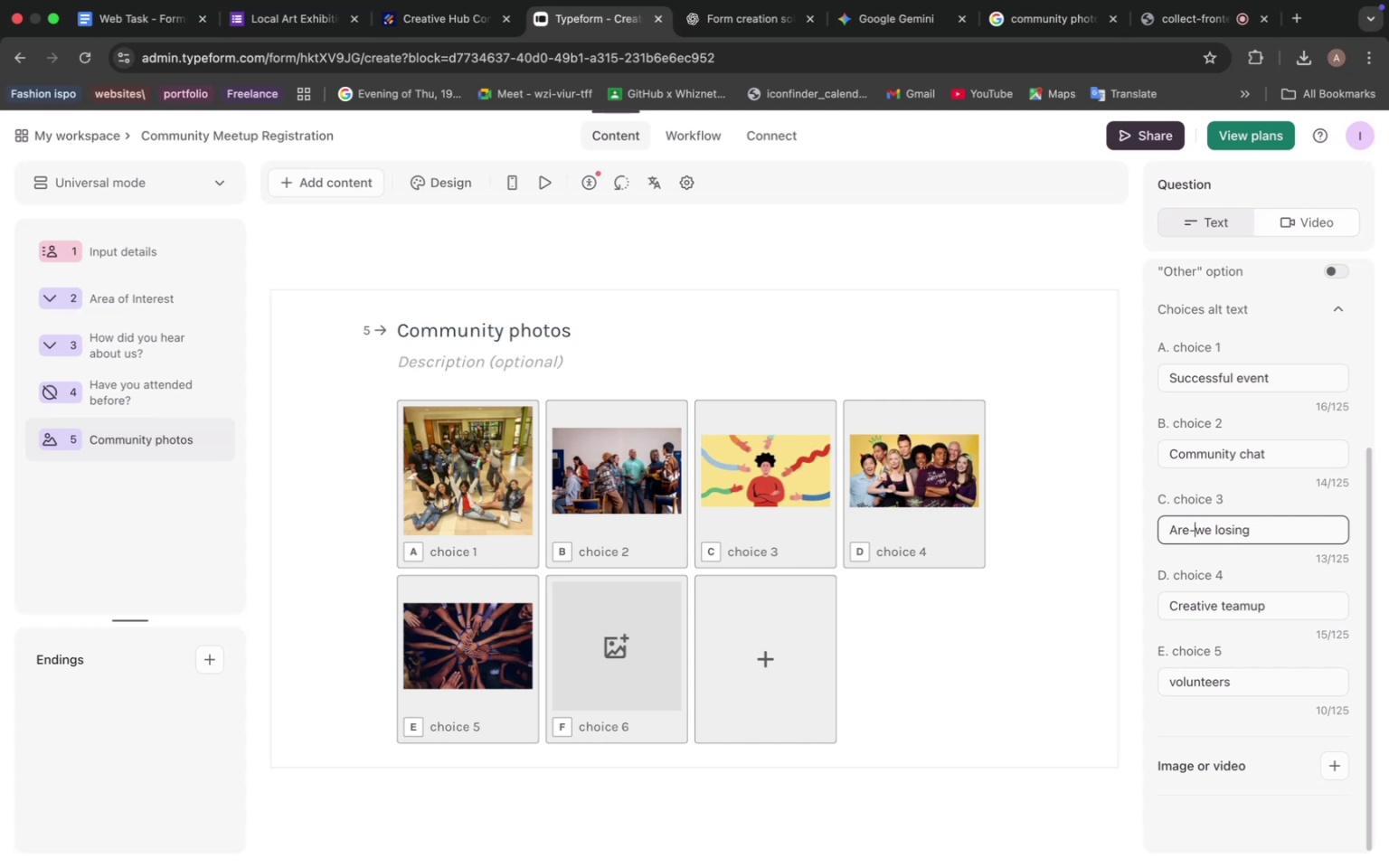 
key(Backspace)
 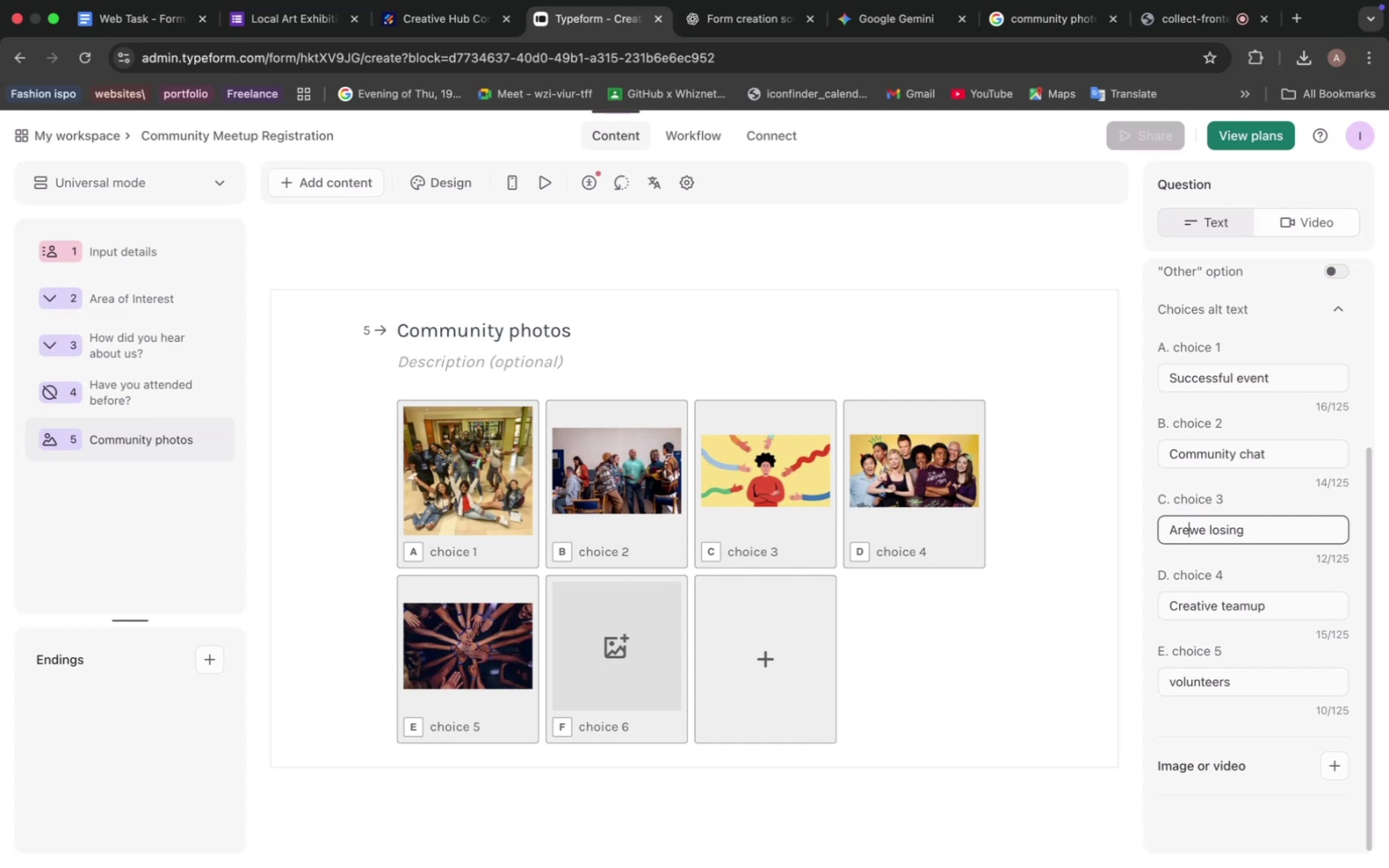 
key(Space)
 